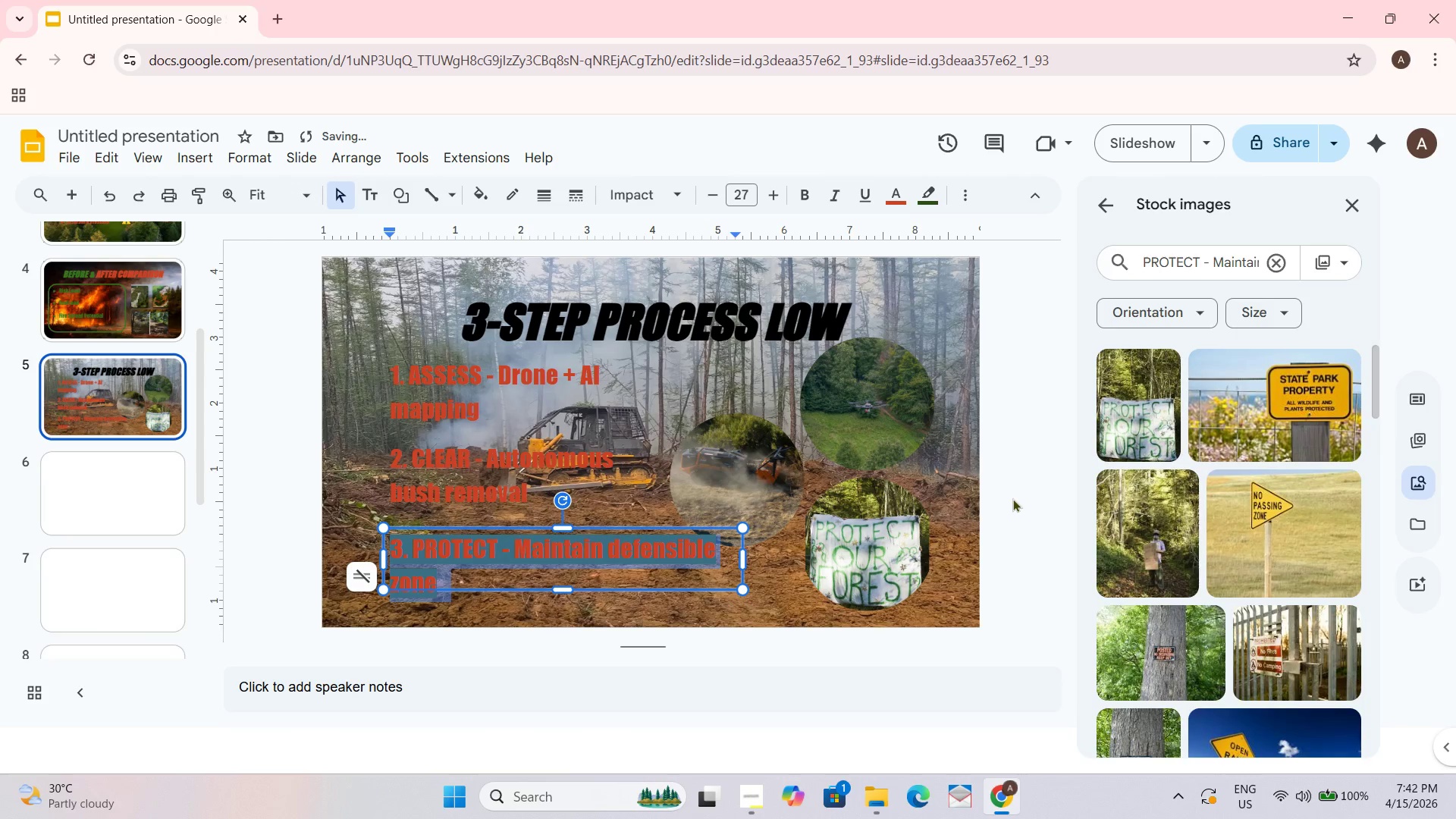 
left_click([1011, 498])
 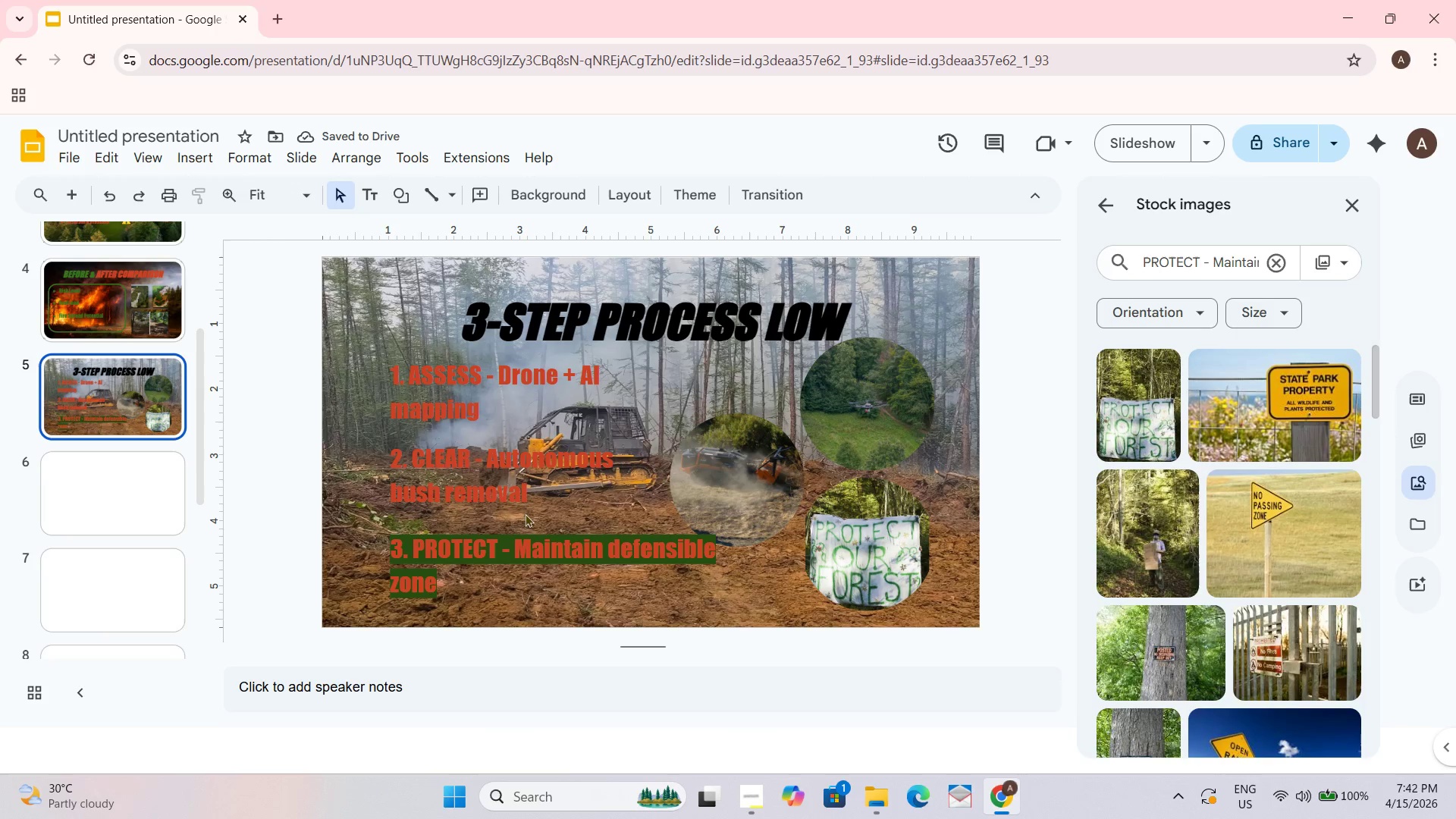 
key(Control+A)
 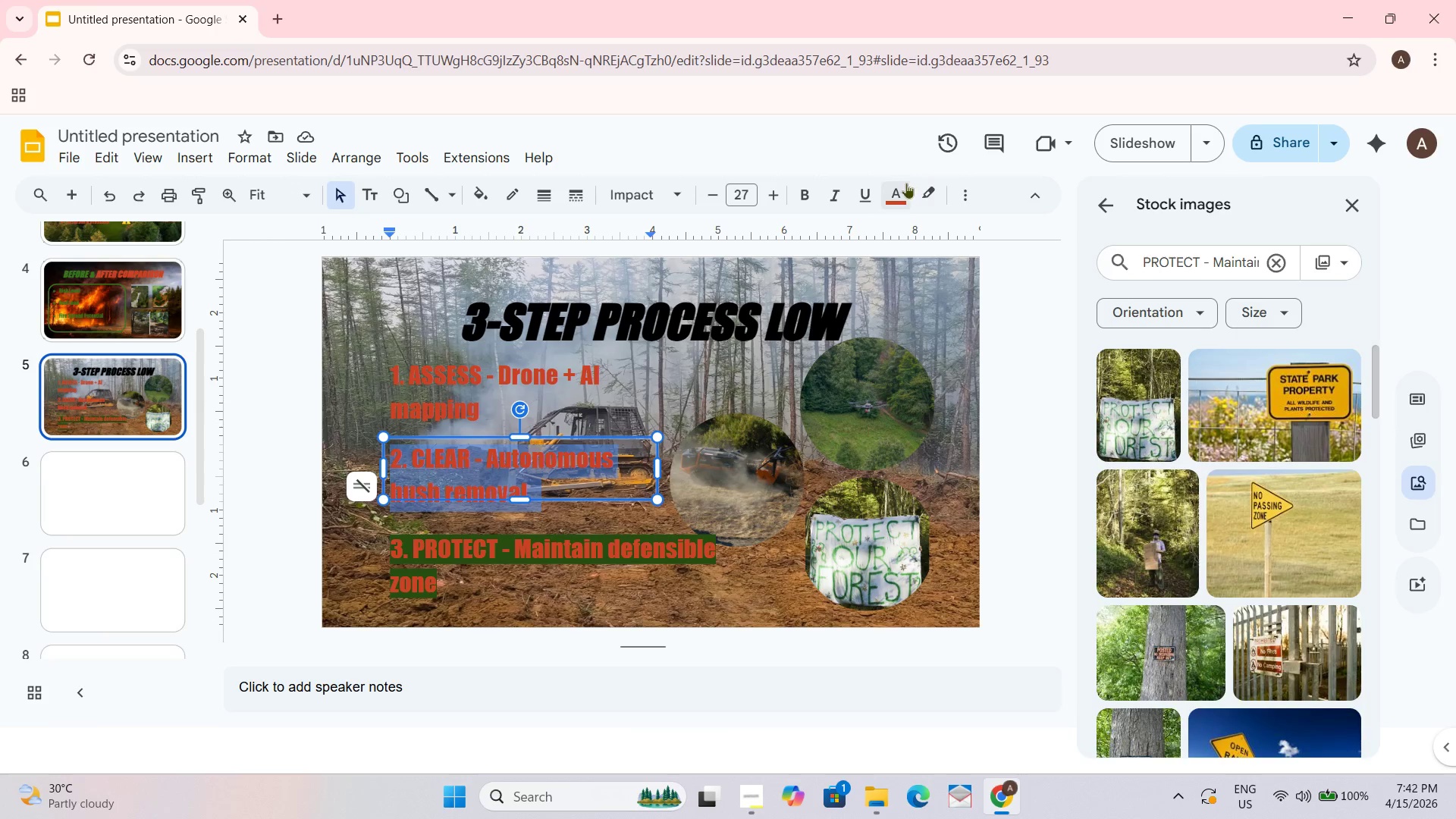 
left_click([921, 185])
 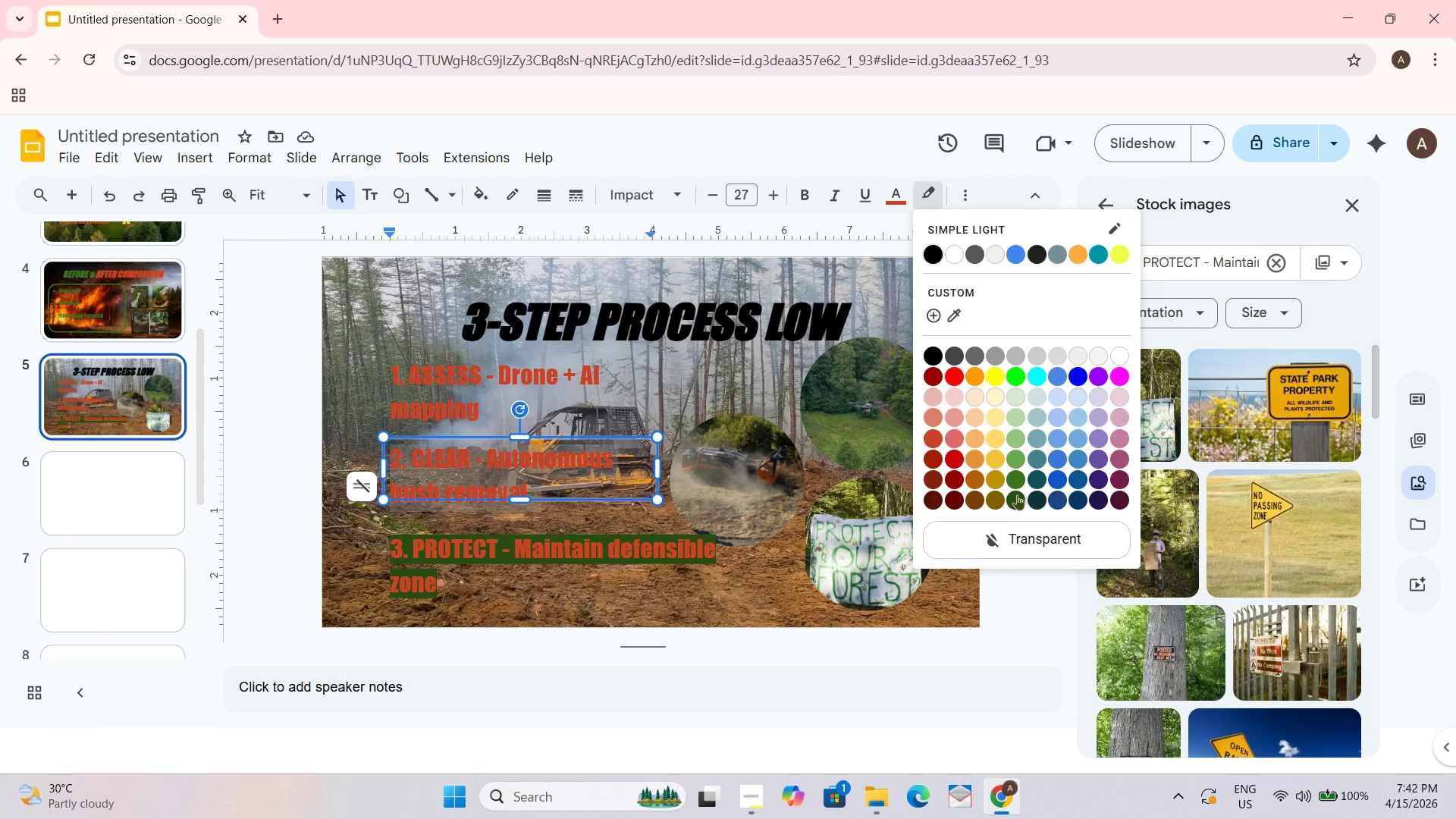 
left_click([1009, 478])
 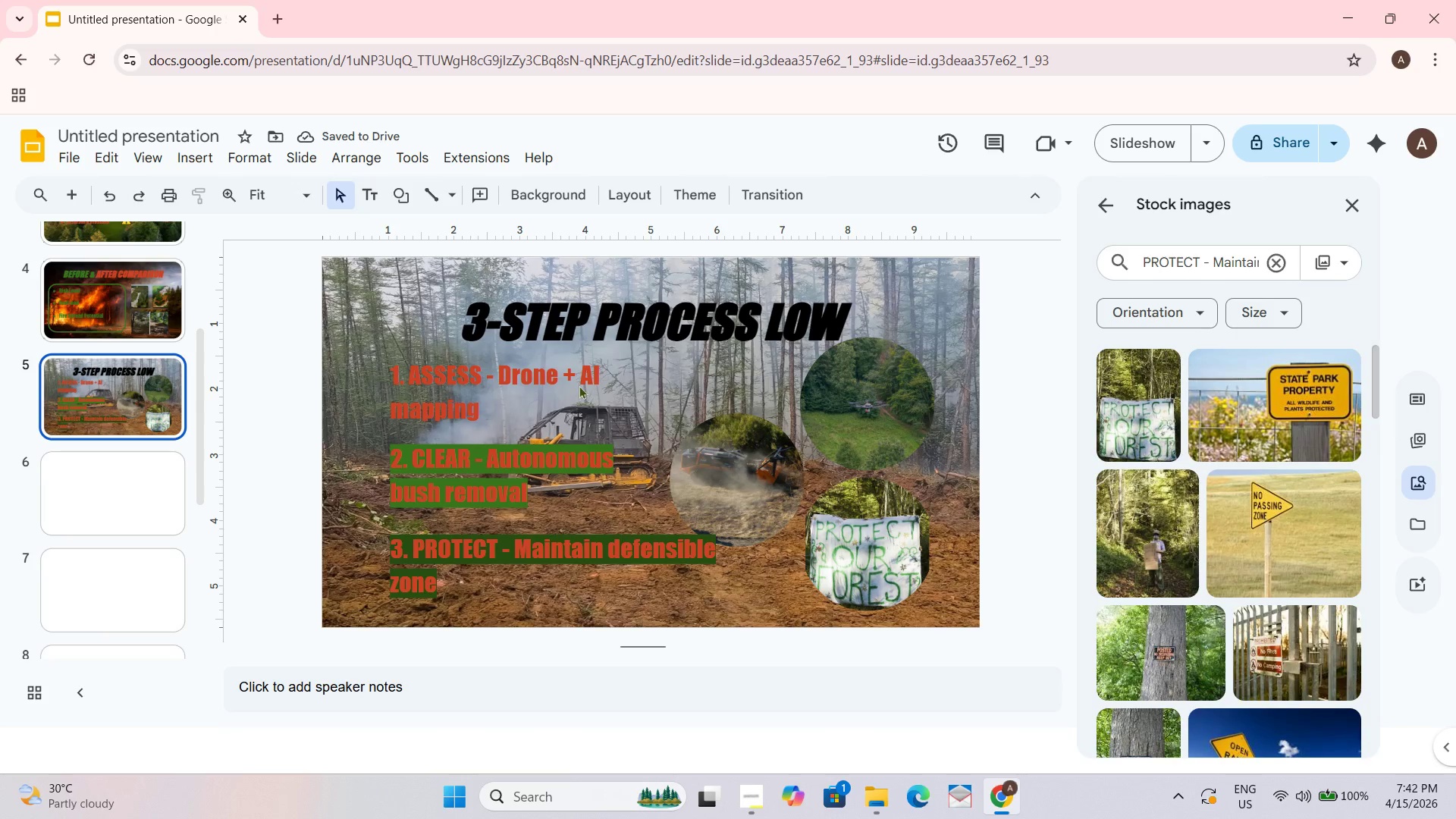 
left_click([486, 447])
 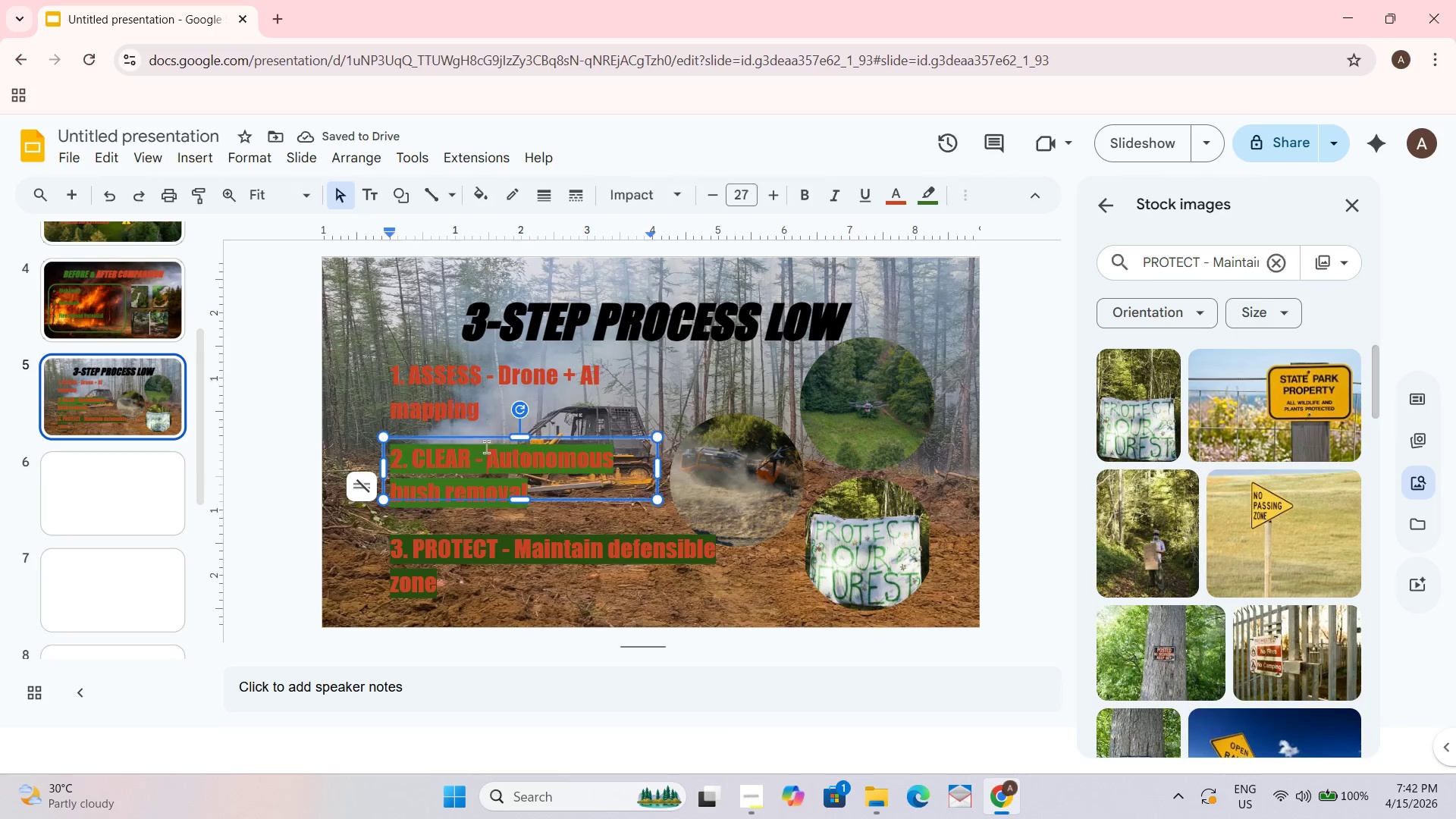 
key(Control+Z)
 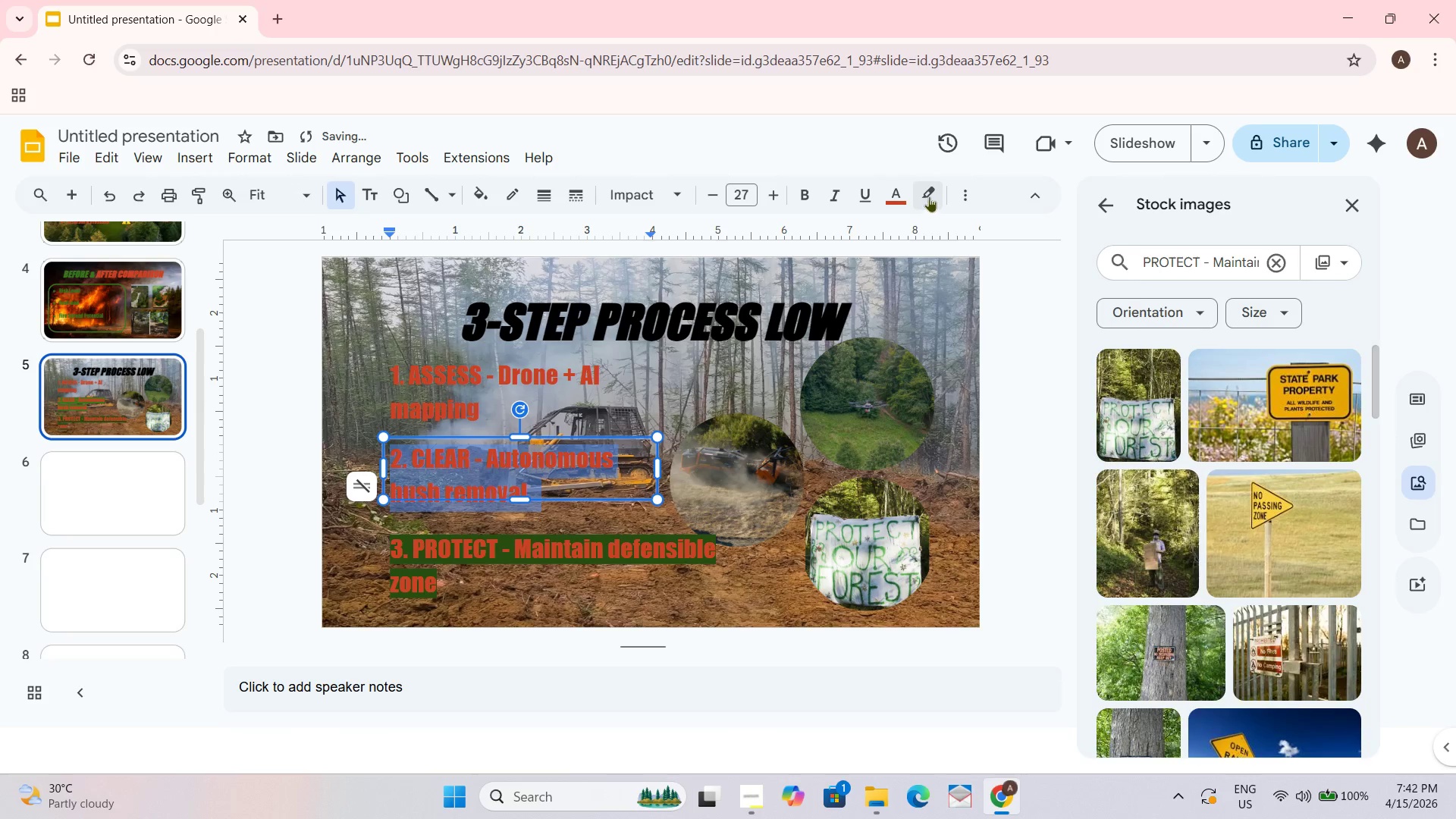 
left_click([930, 194])
 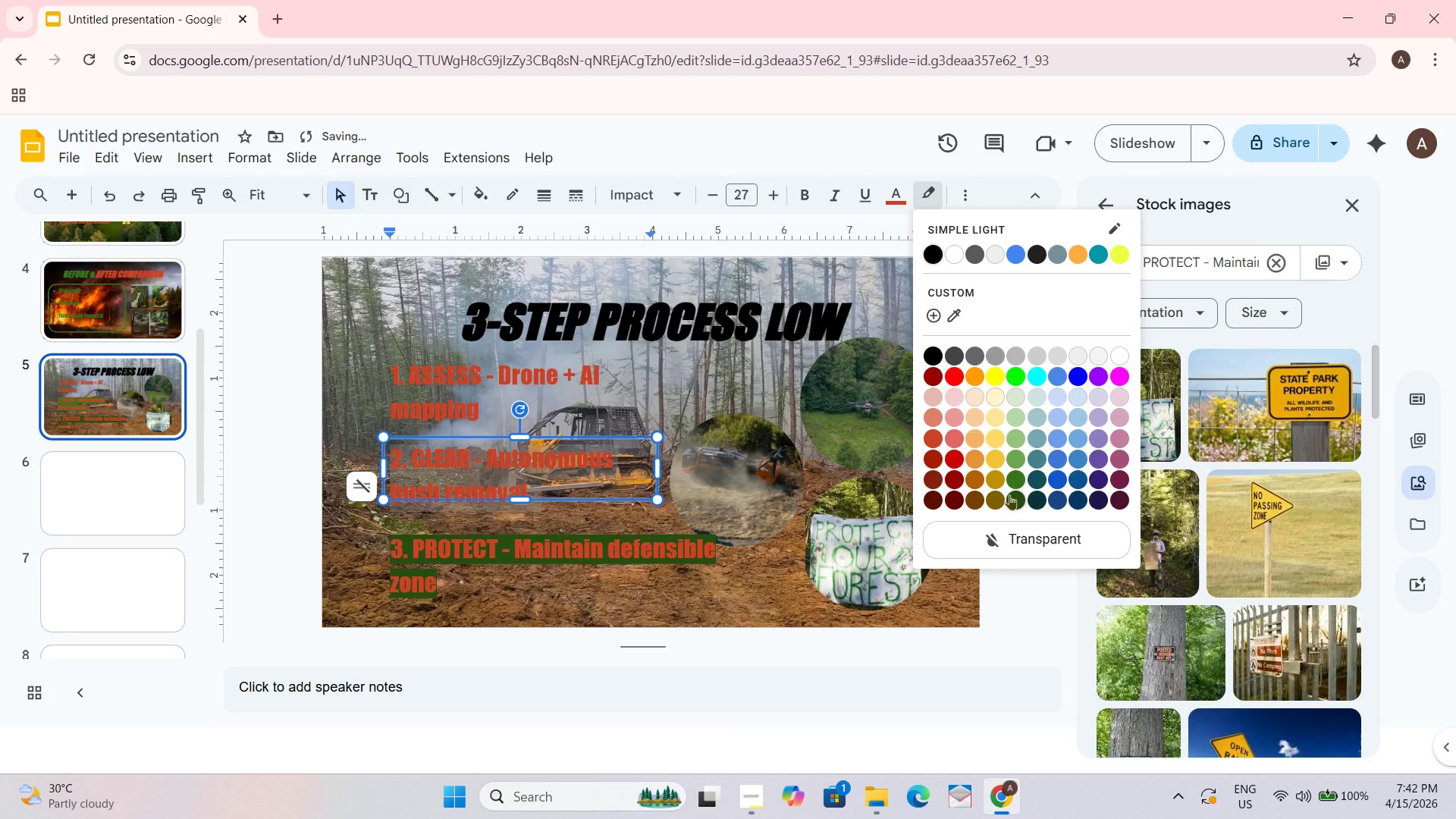 
left_click([1009, 494])
 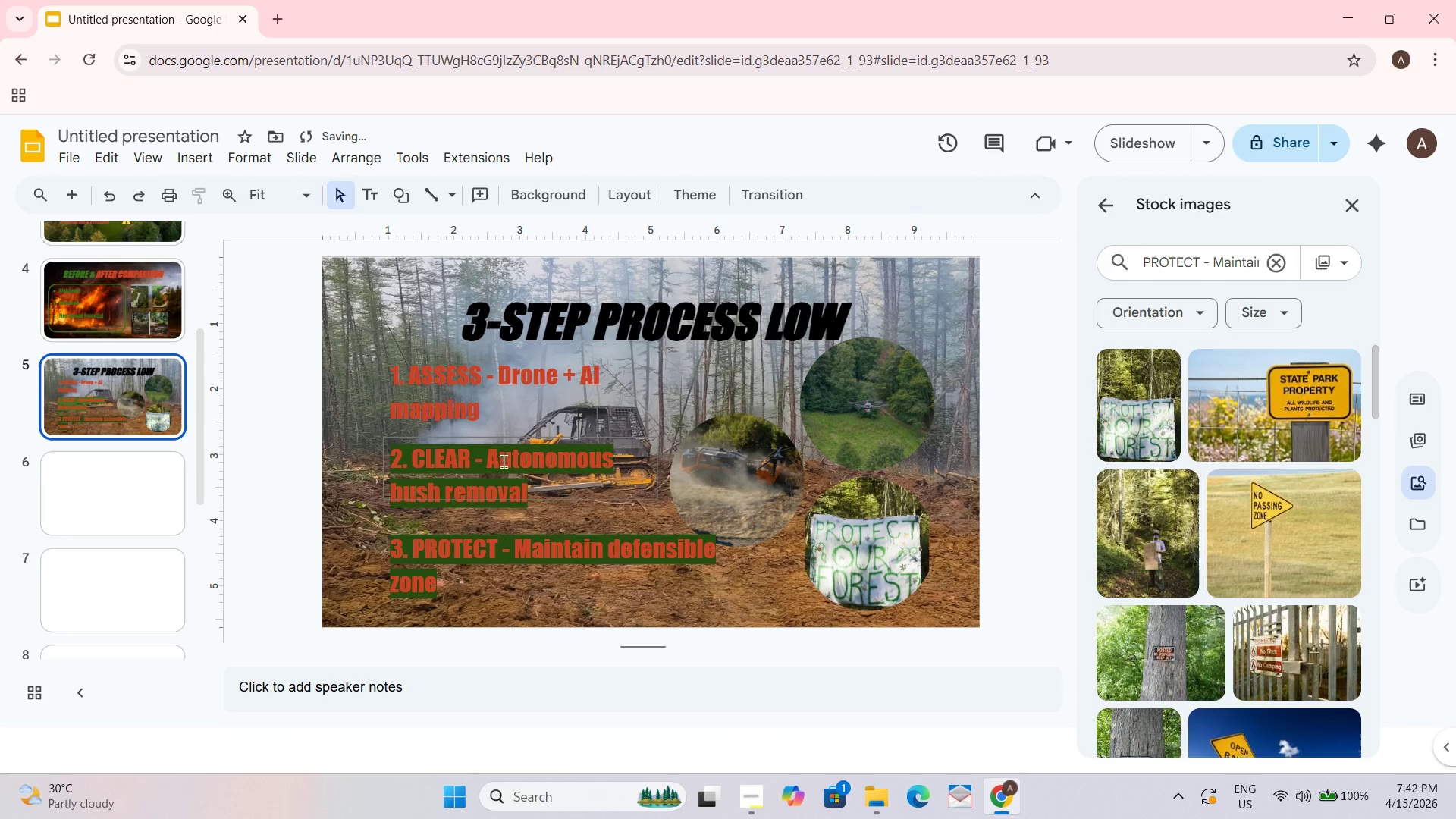 
left_click([419, 382])
 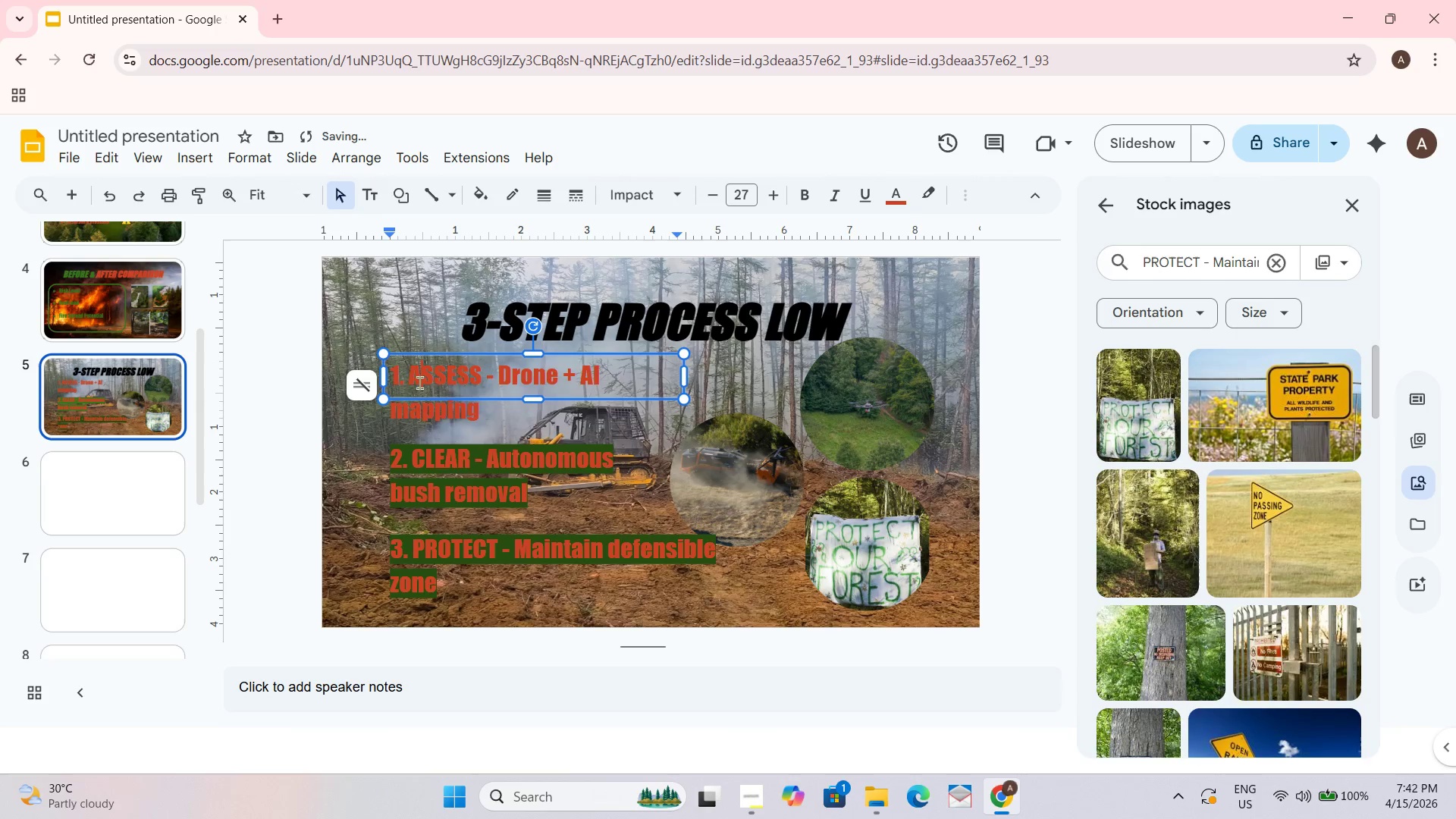 
key(Control+ControlLeft)
 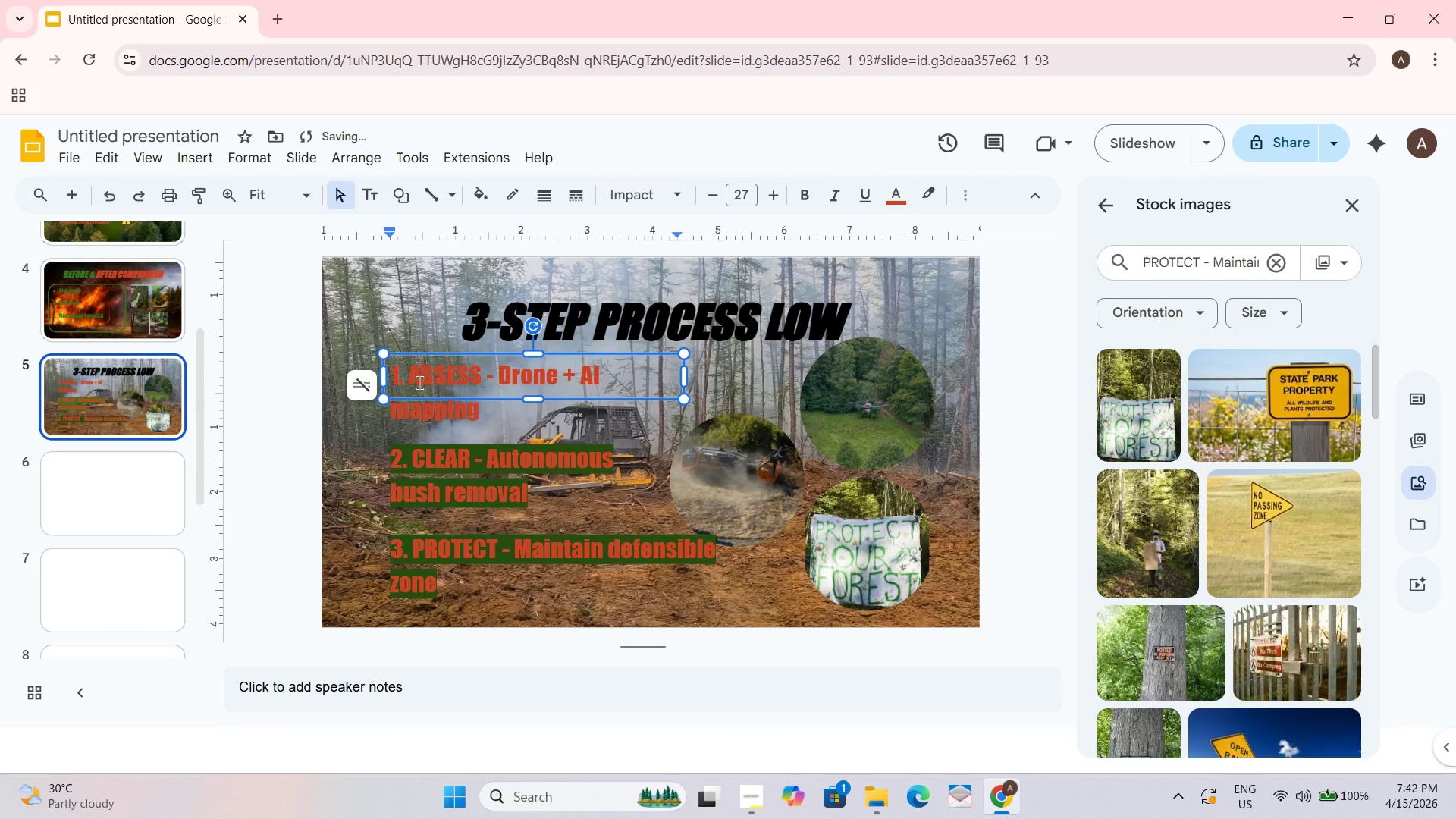 
key(Control+A)
 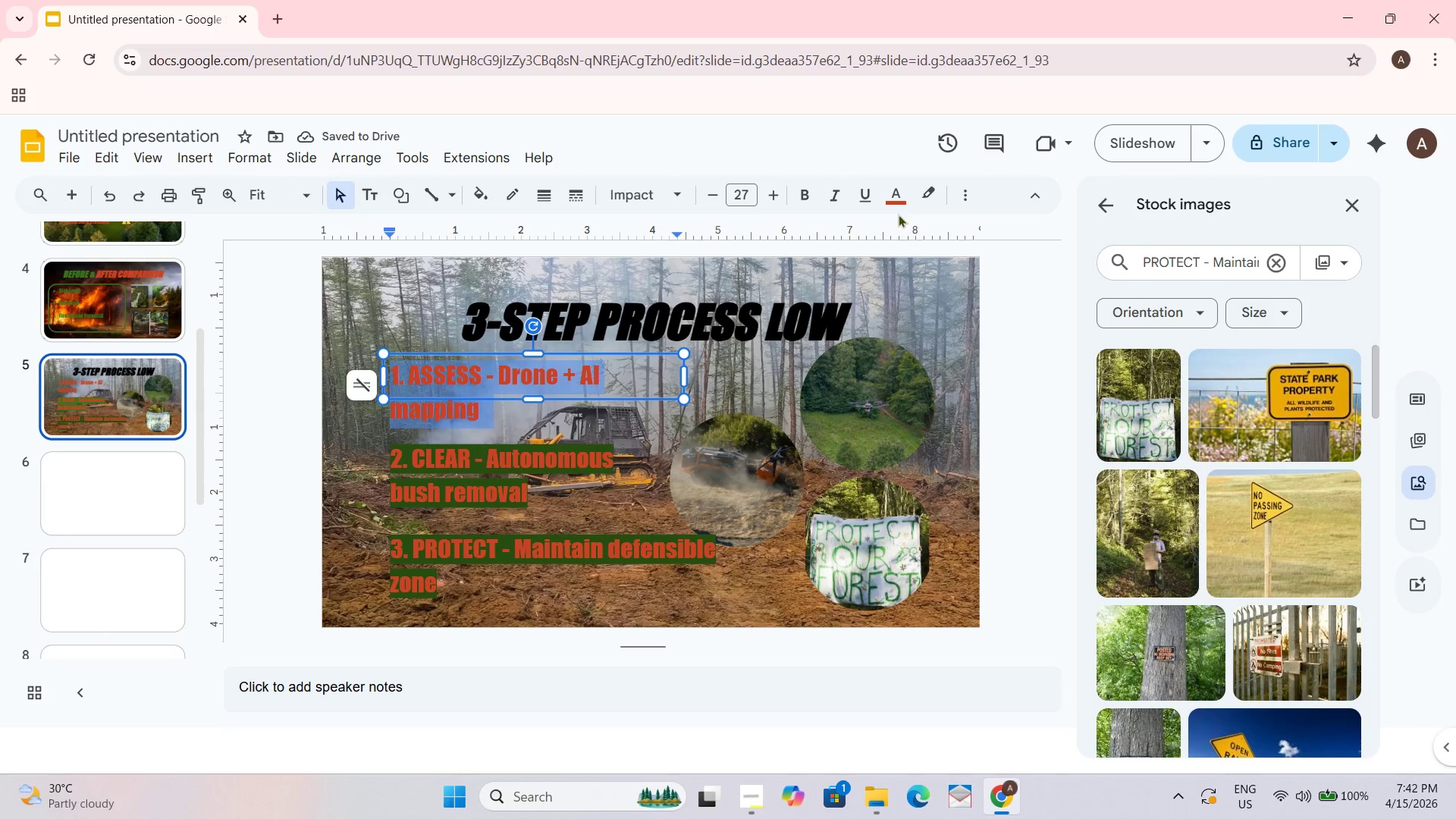 
left_click([897, 187])
 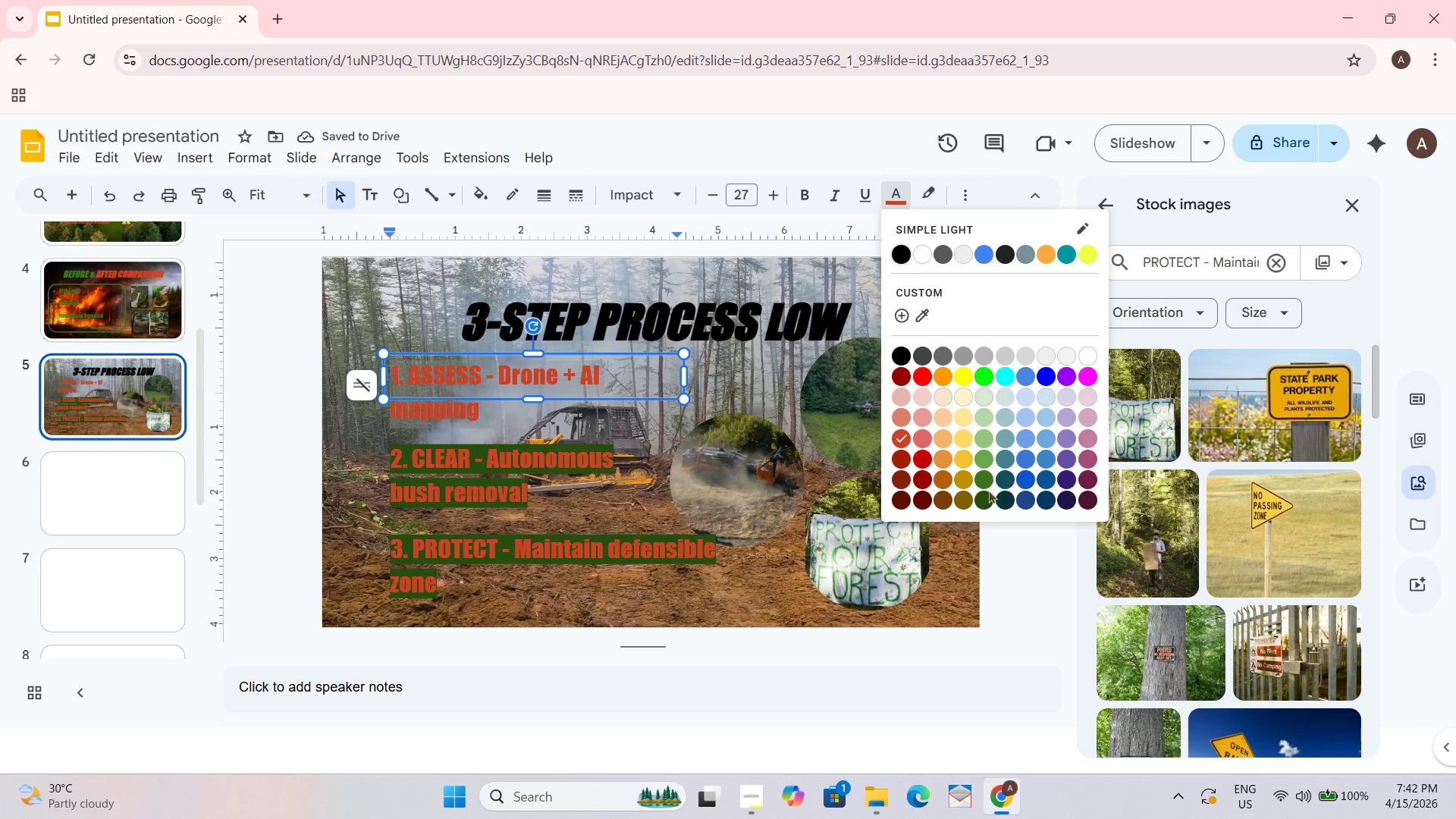 
left_click([989, 494])
 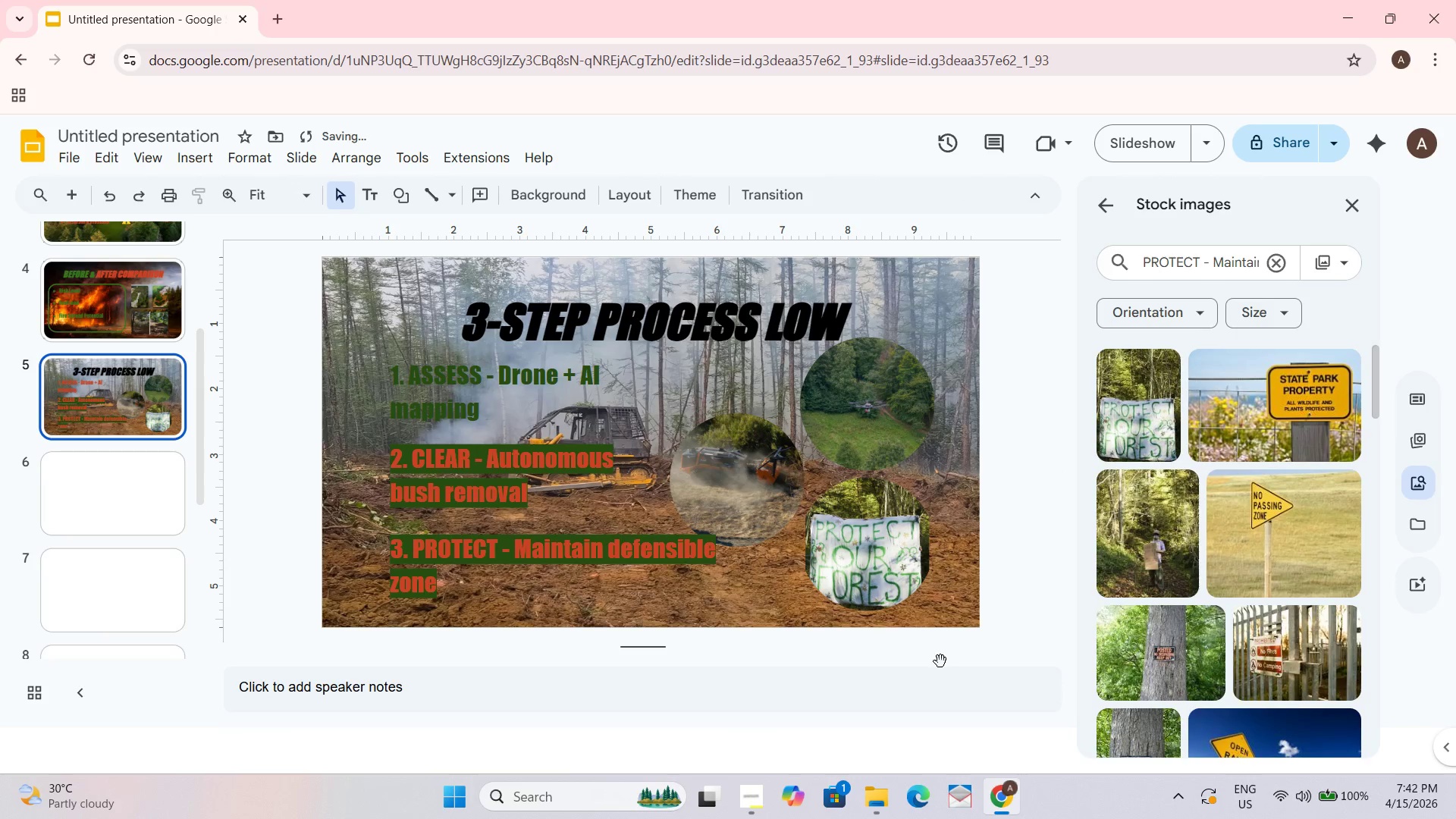 
key(Control+Z)
 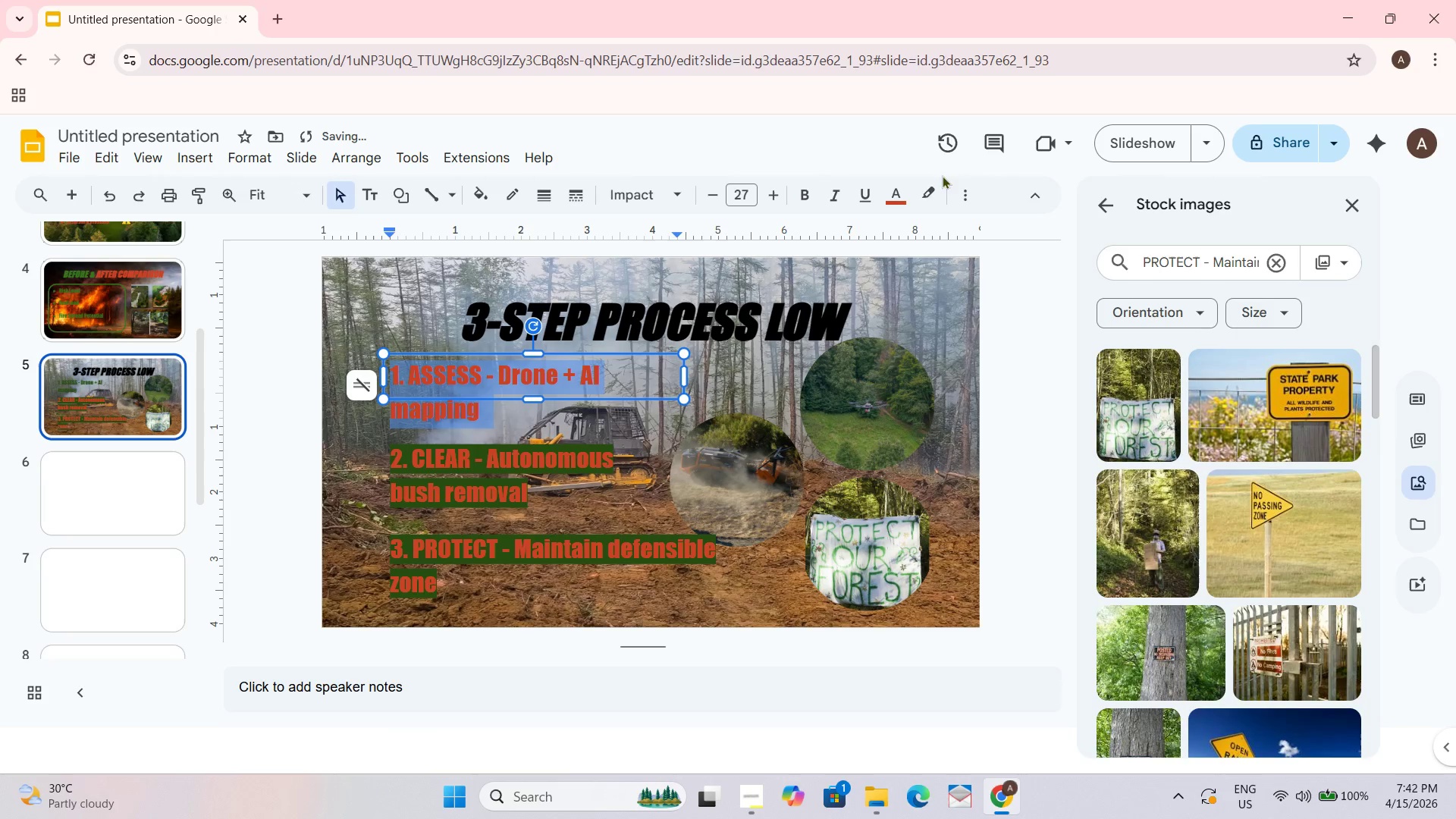 
left_click([930, 190])
 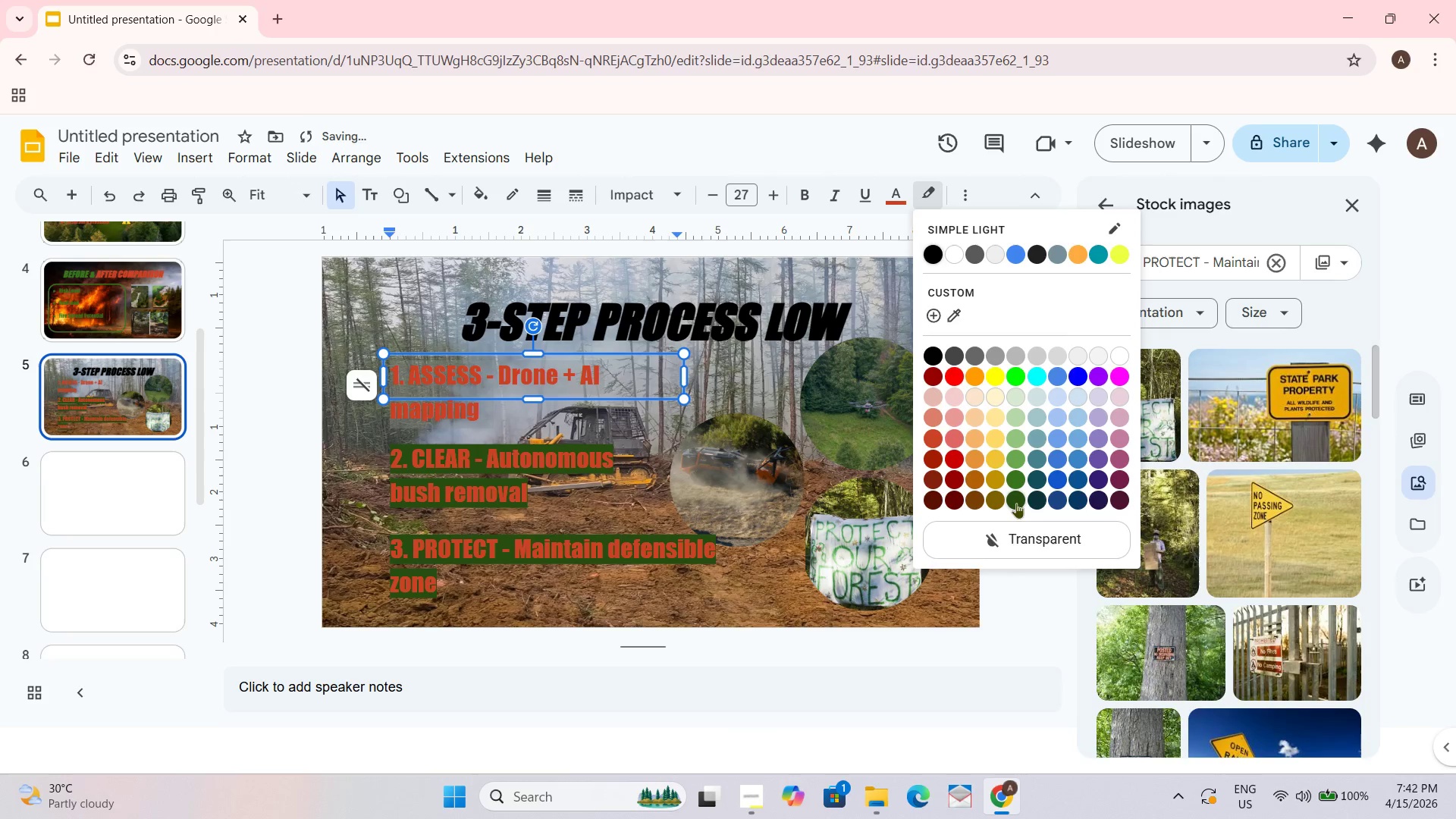 
left_click([1016, 503])
 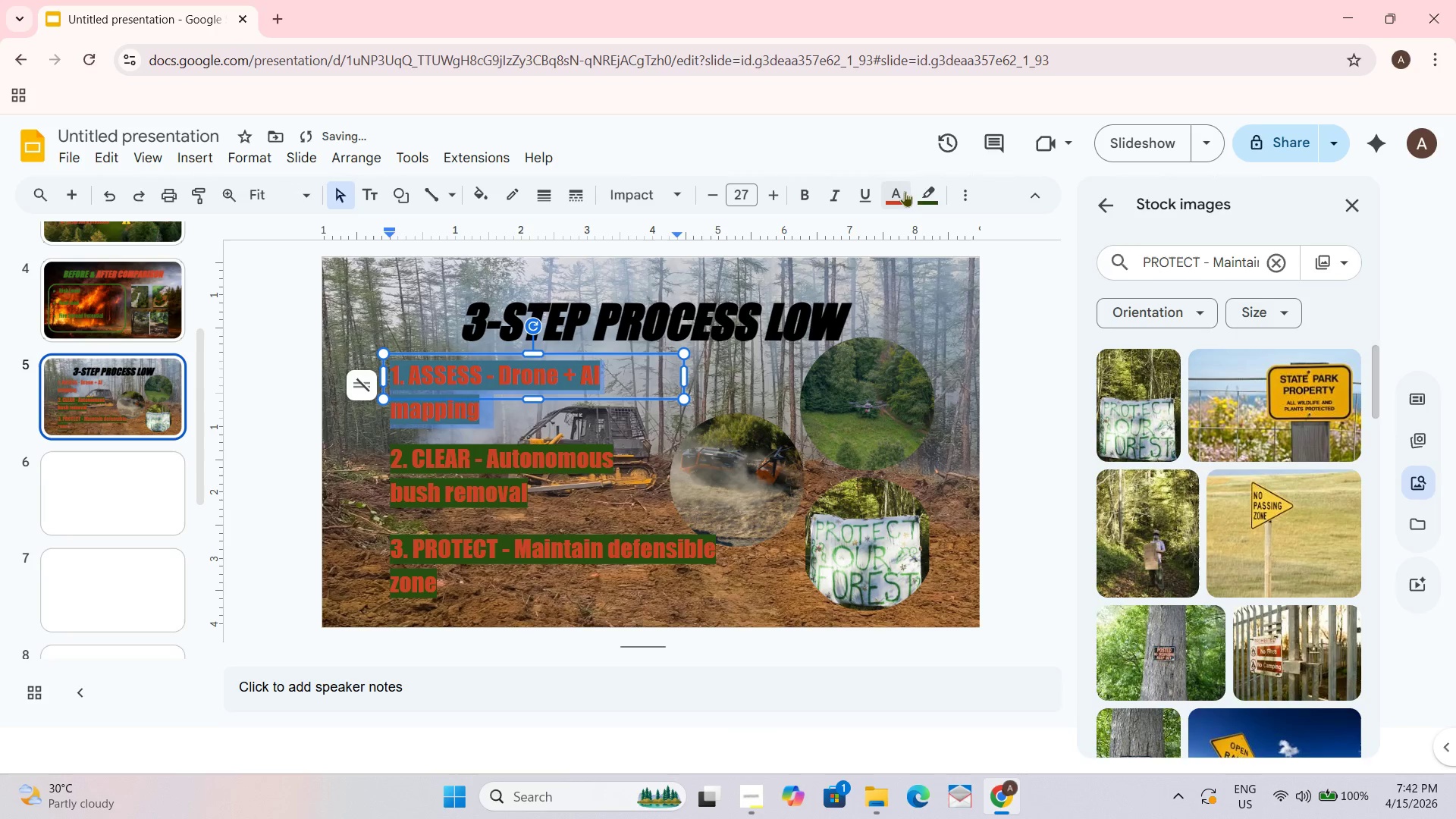 
left_click([1061, 325])
 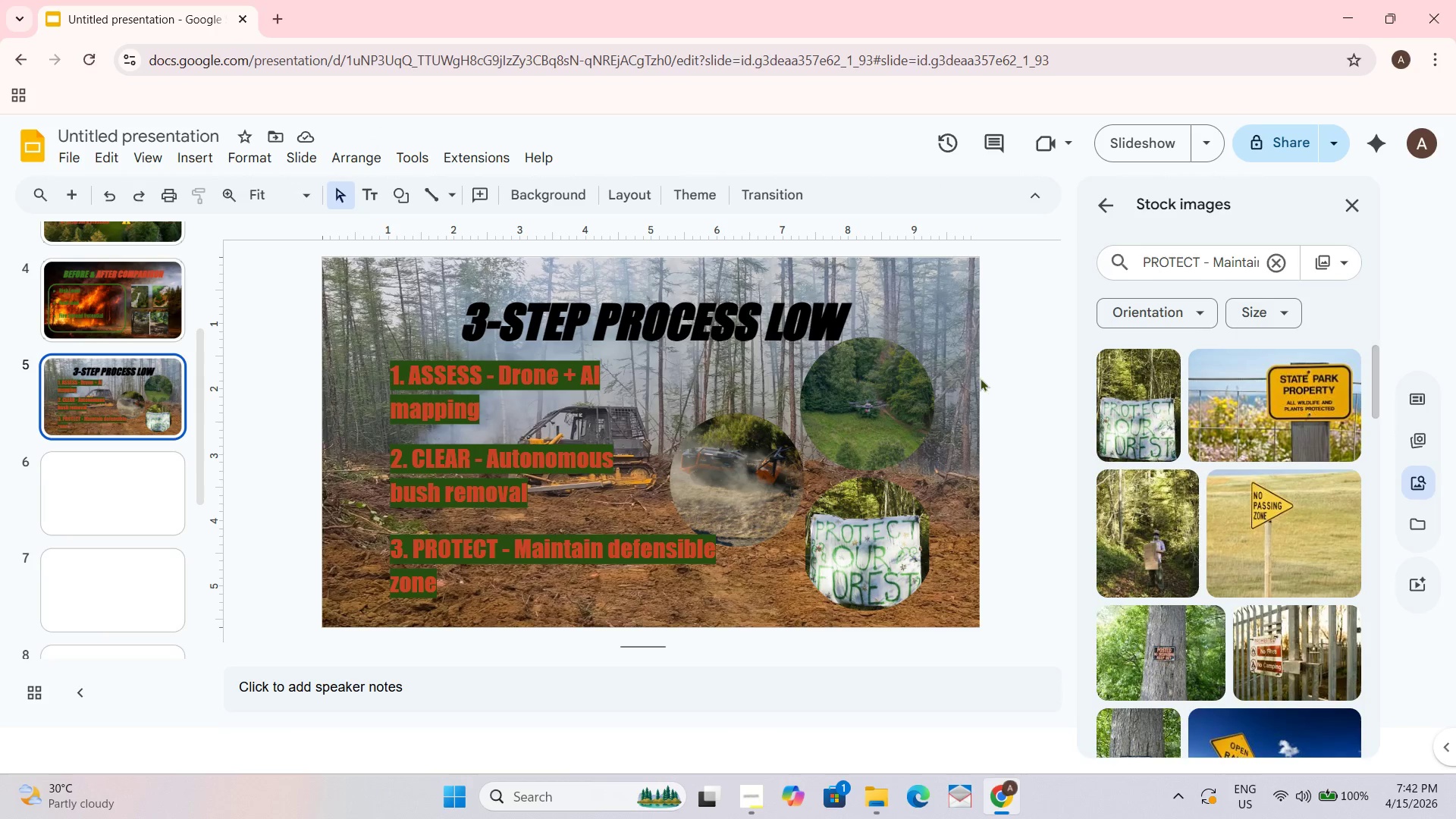 
wait(6.11)
 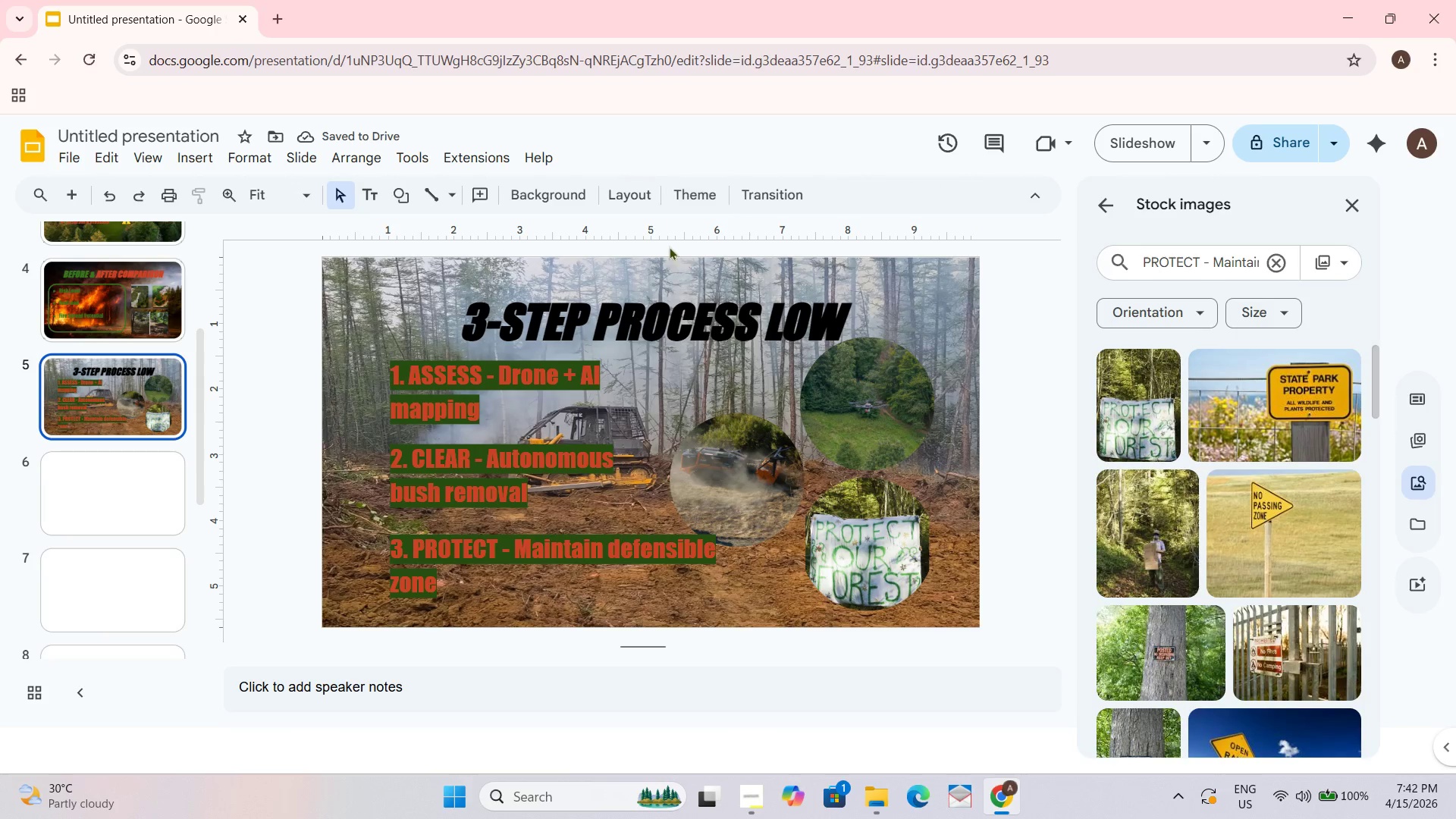 
left_click_drag(start_coordinate=[738, 466], to_coordinate=[738, 461])
 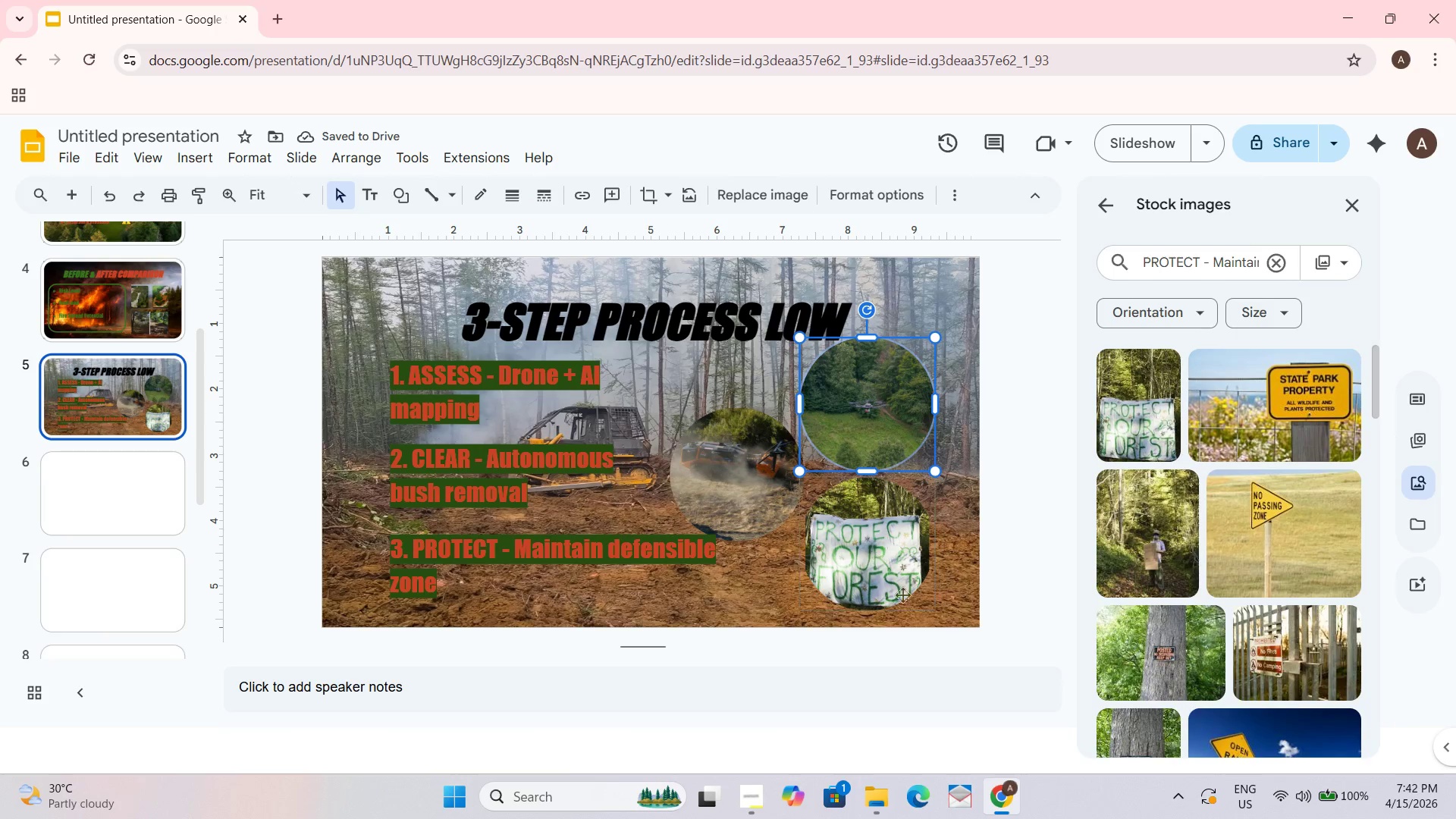 
left_click_drag(start_coordinate=[871, 409], to_coordinate=[871, 403])
 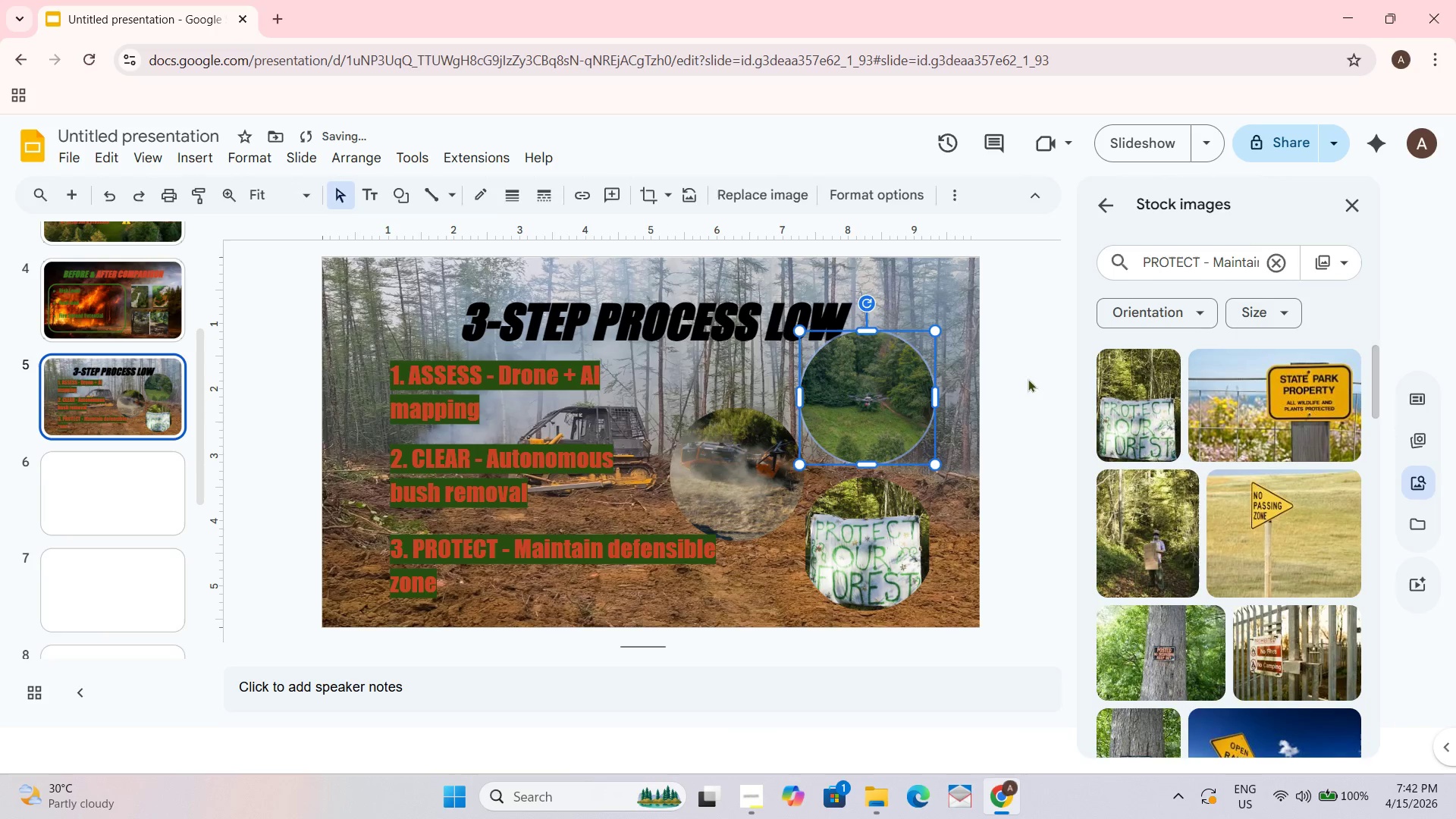 
left_click([1040, 375])
 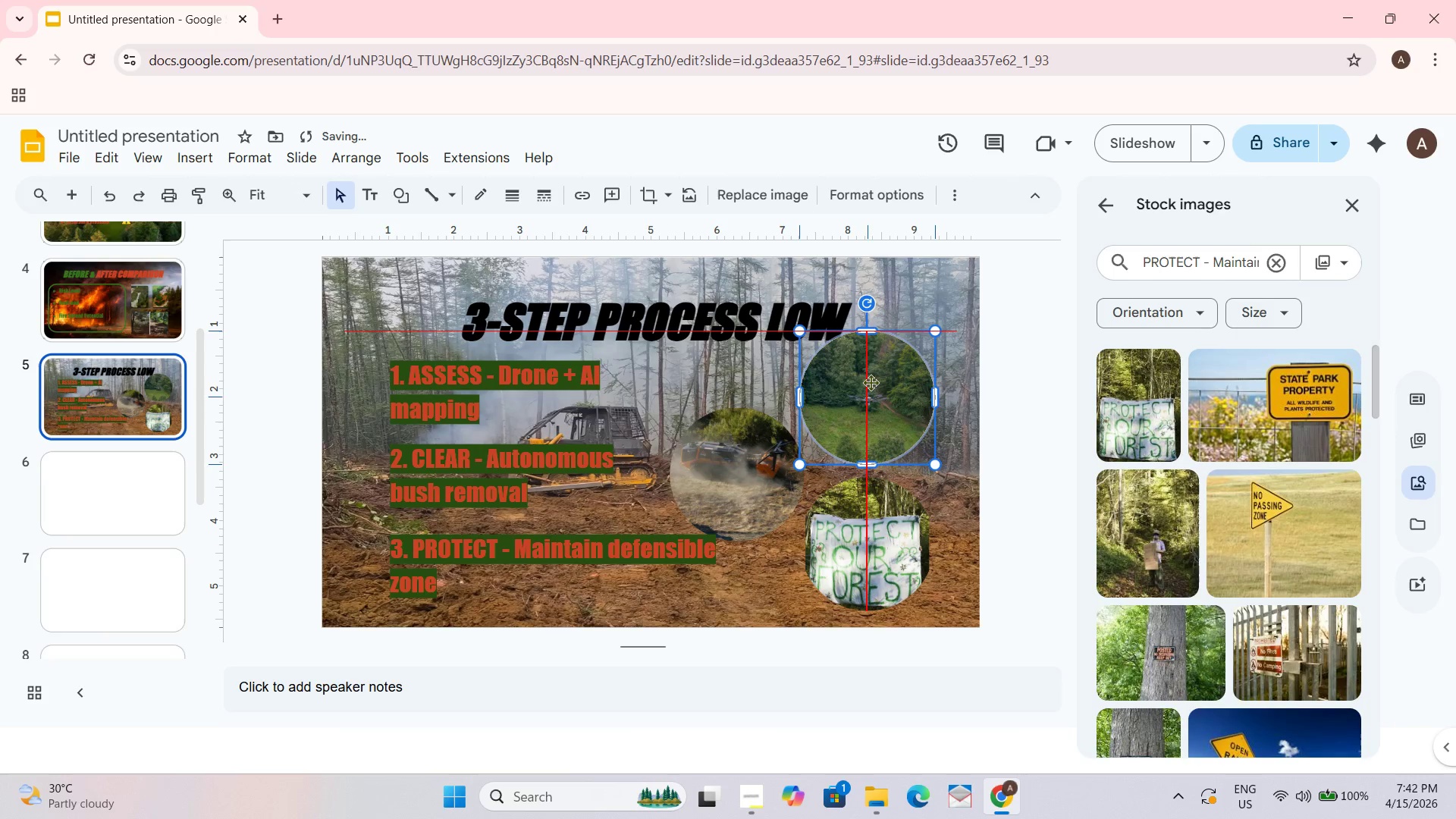 
left_click_drag(start_coordinate=[872, 387], to_coordinate=[874, 394])
 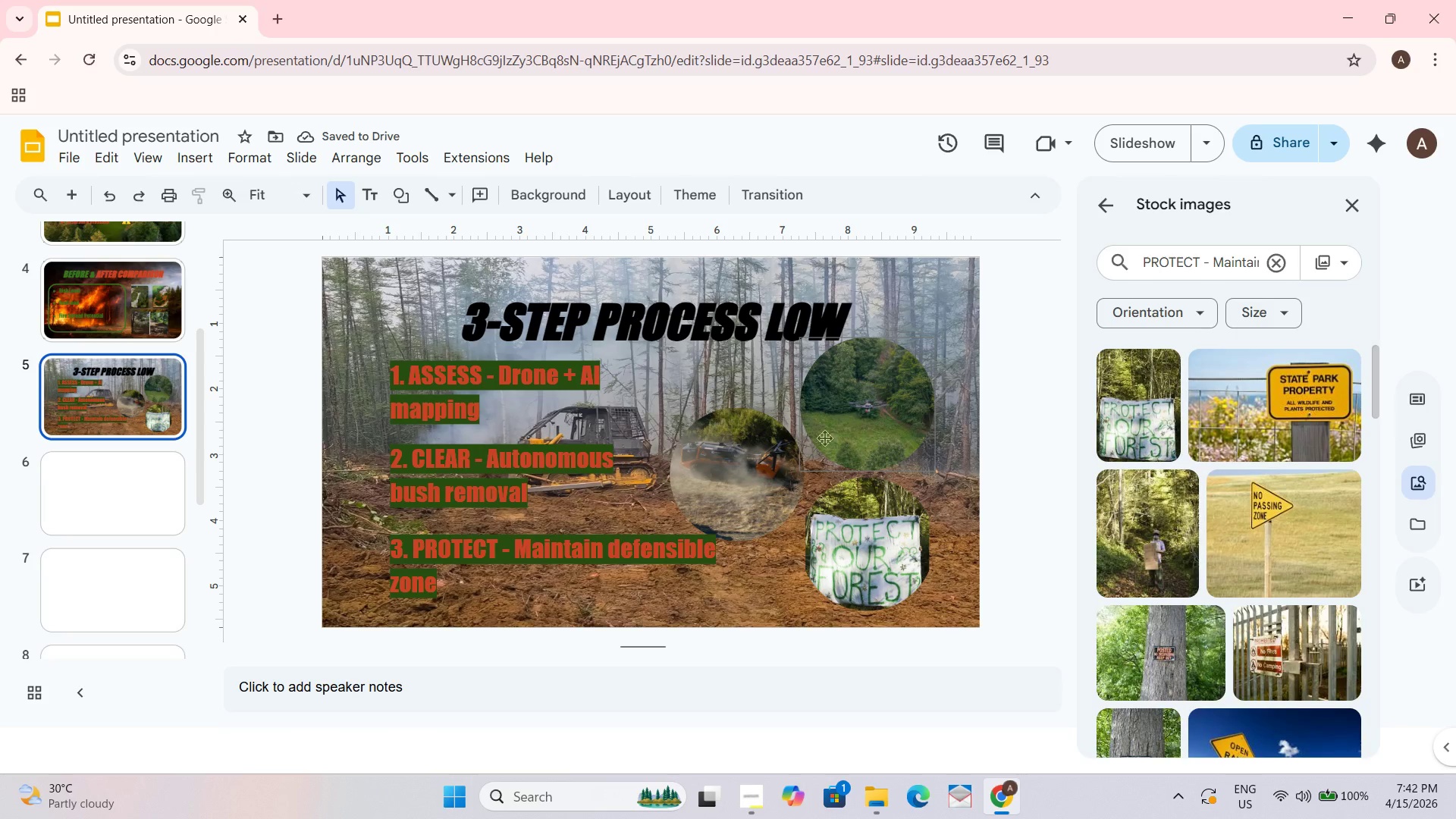 
left_click_drag(start_coordinate=[761, 475], to_coordinate=[764, 466])
 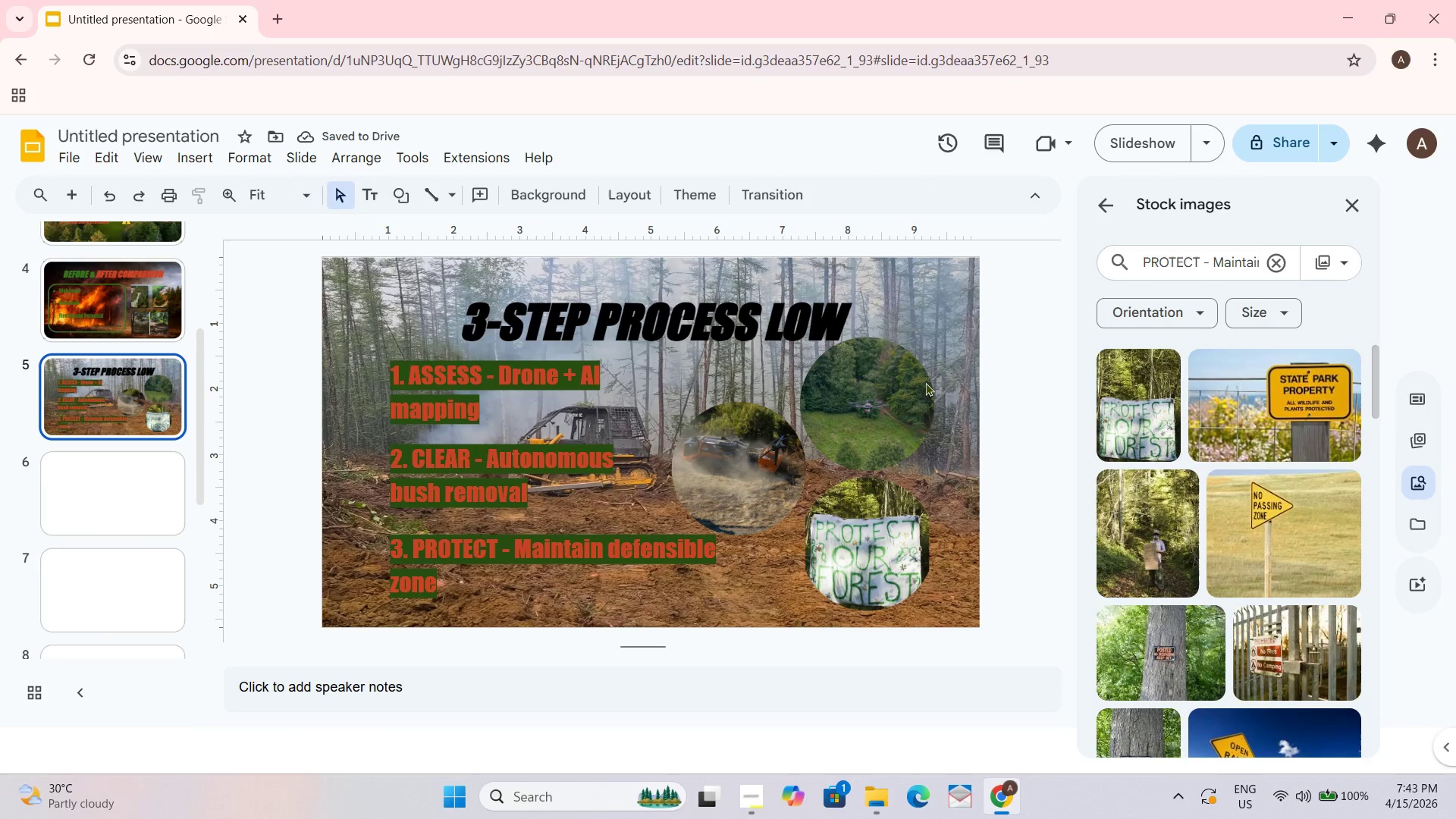 
wait(5.22)
 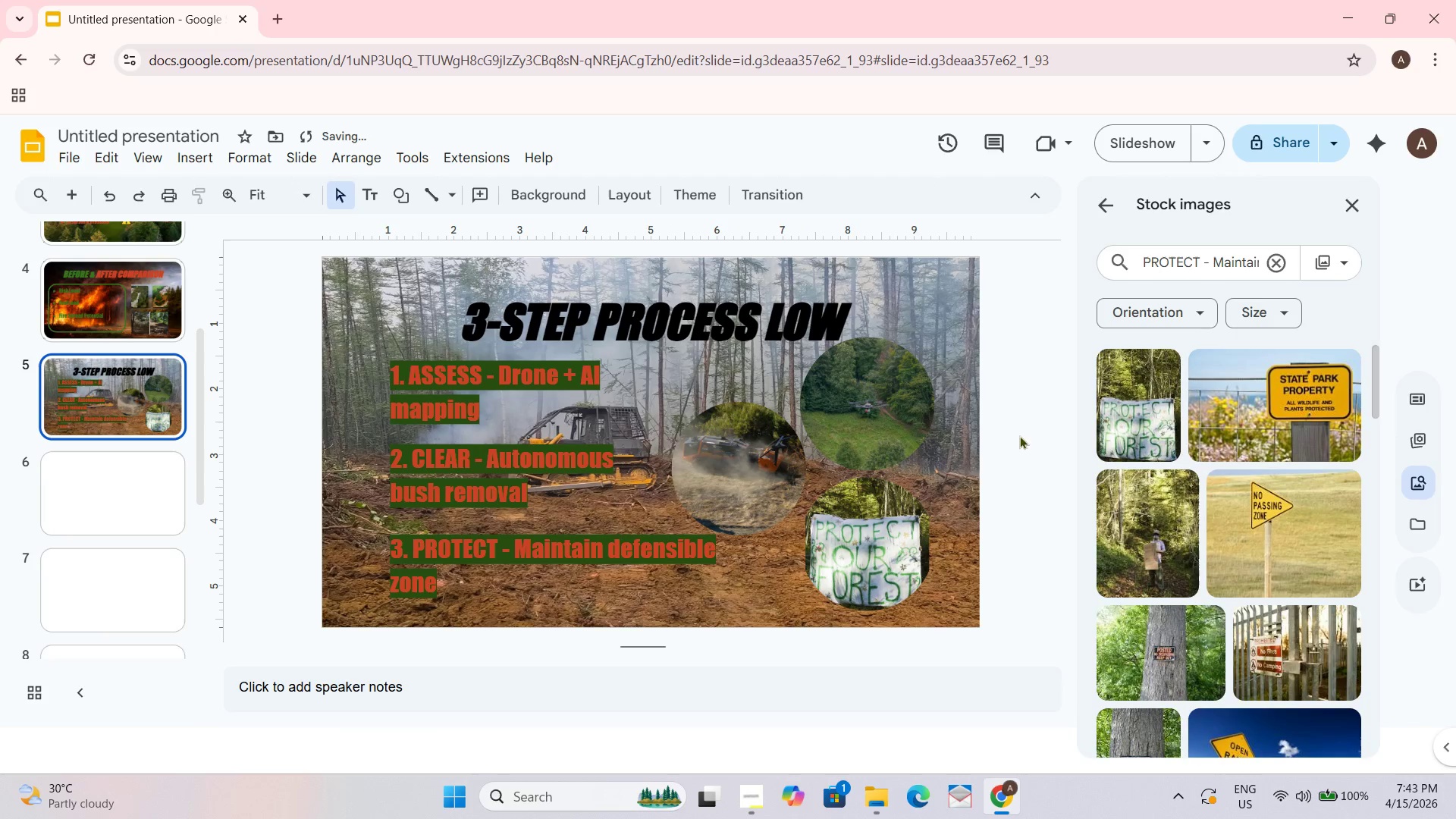 
left_click([780, 477])
 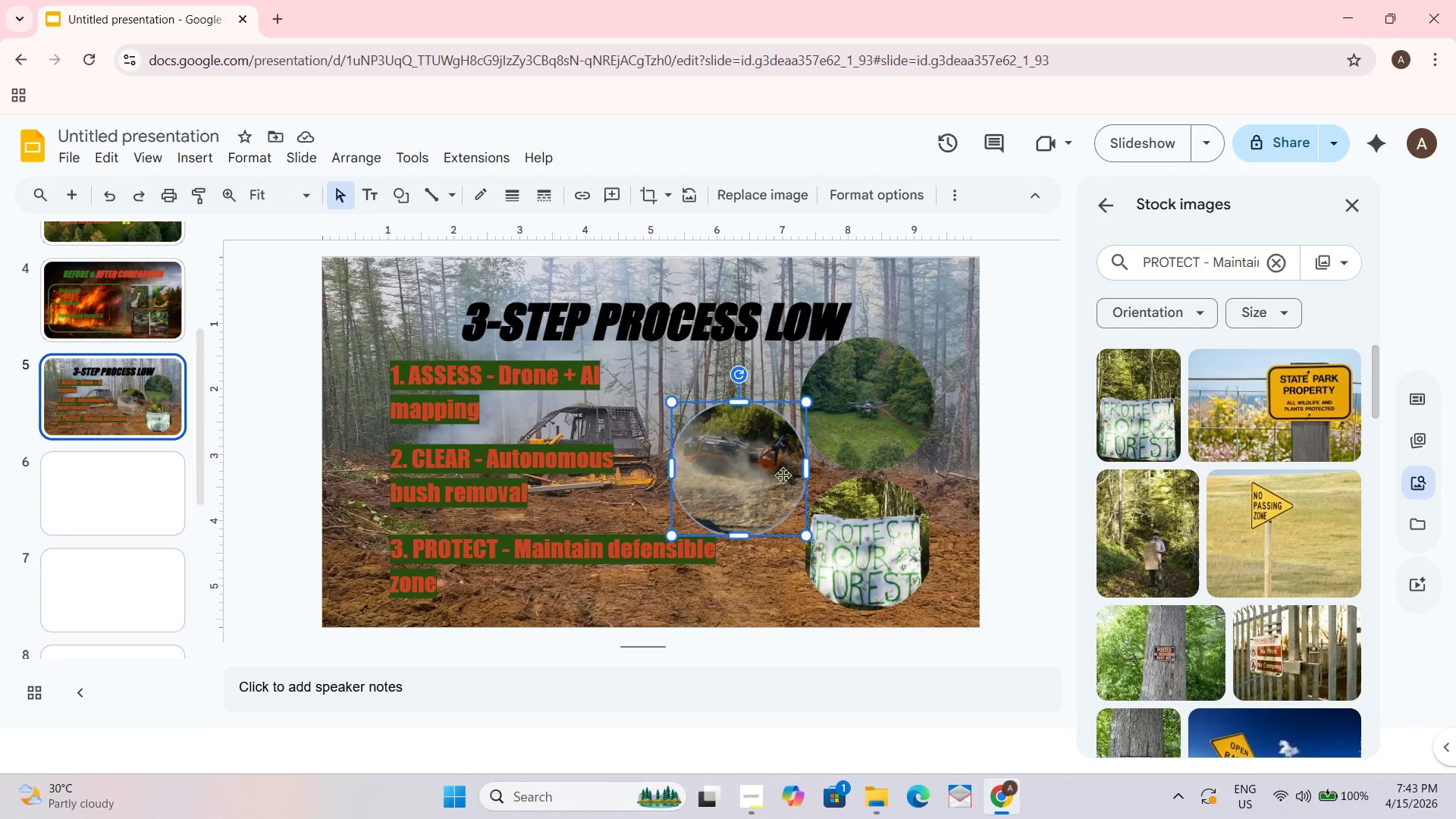 
left_click_drag(start_coordinate=[783, 475], to_coordinate=[788, 479])
 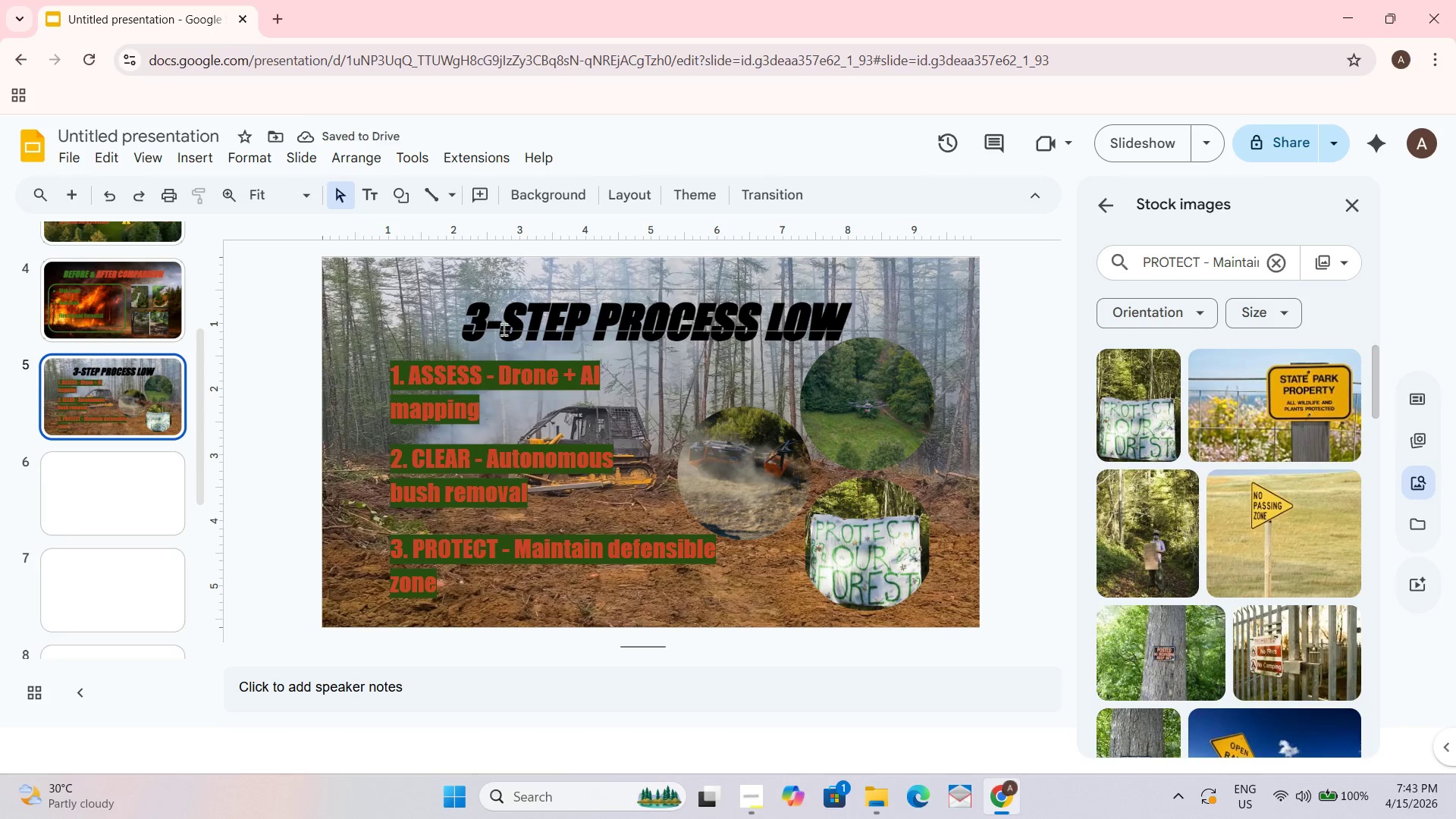 
left_click_drag(start_coordinate=[473, 319], to_coordinate=[584, 332])
 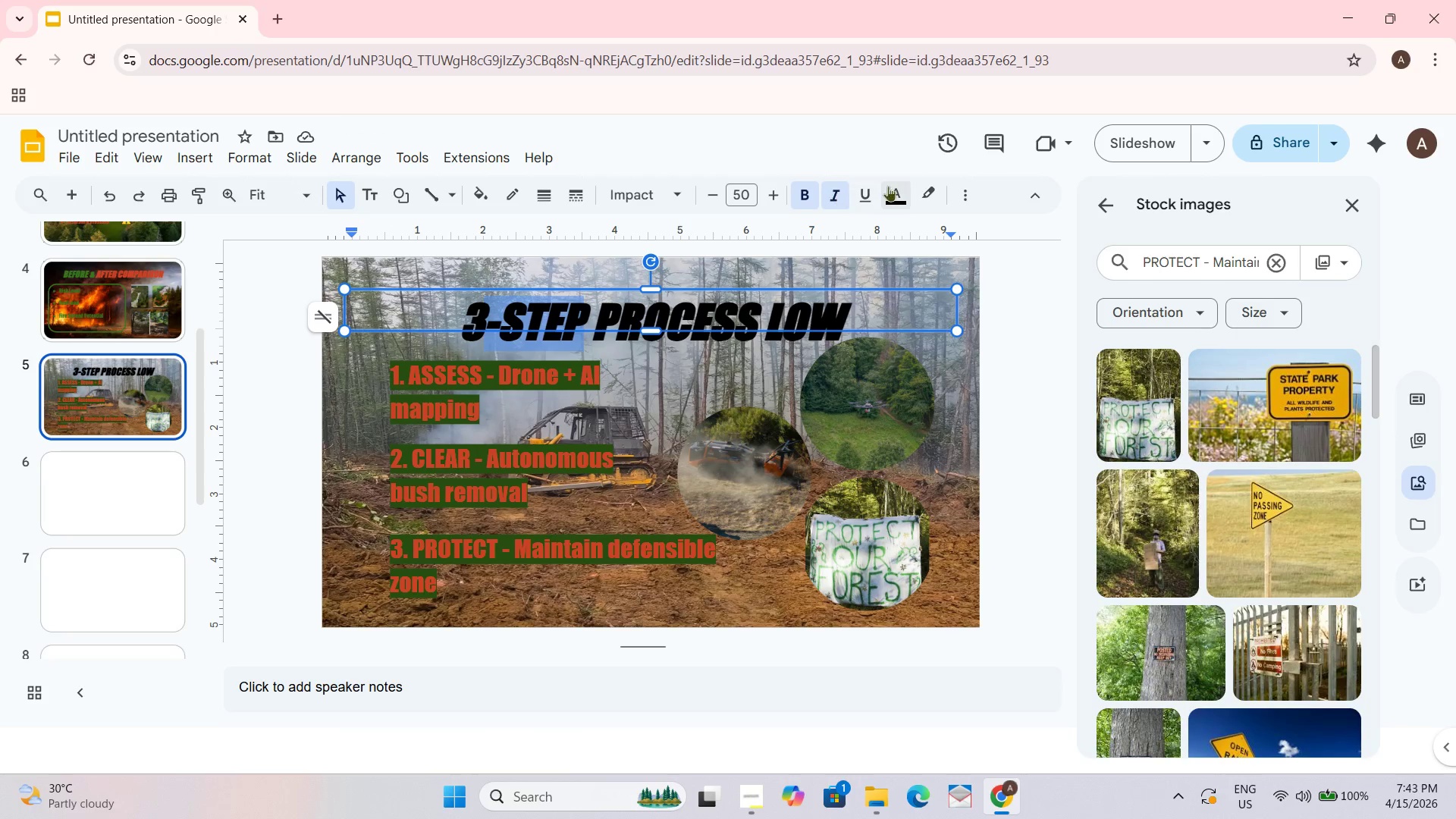 
left_click([886, 196])
 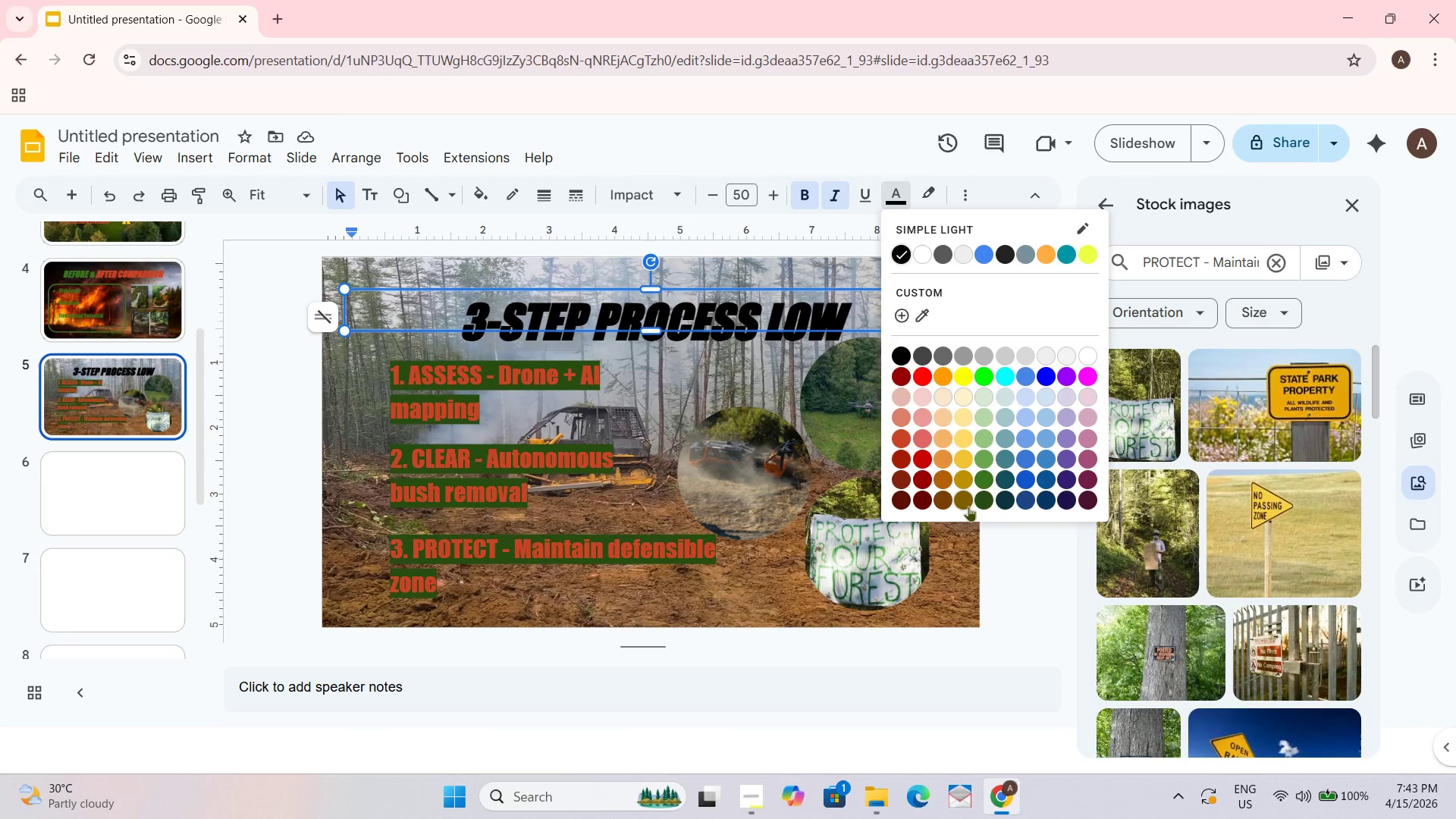 
left_click([983, 477])
 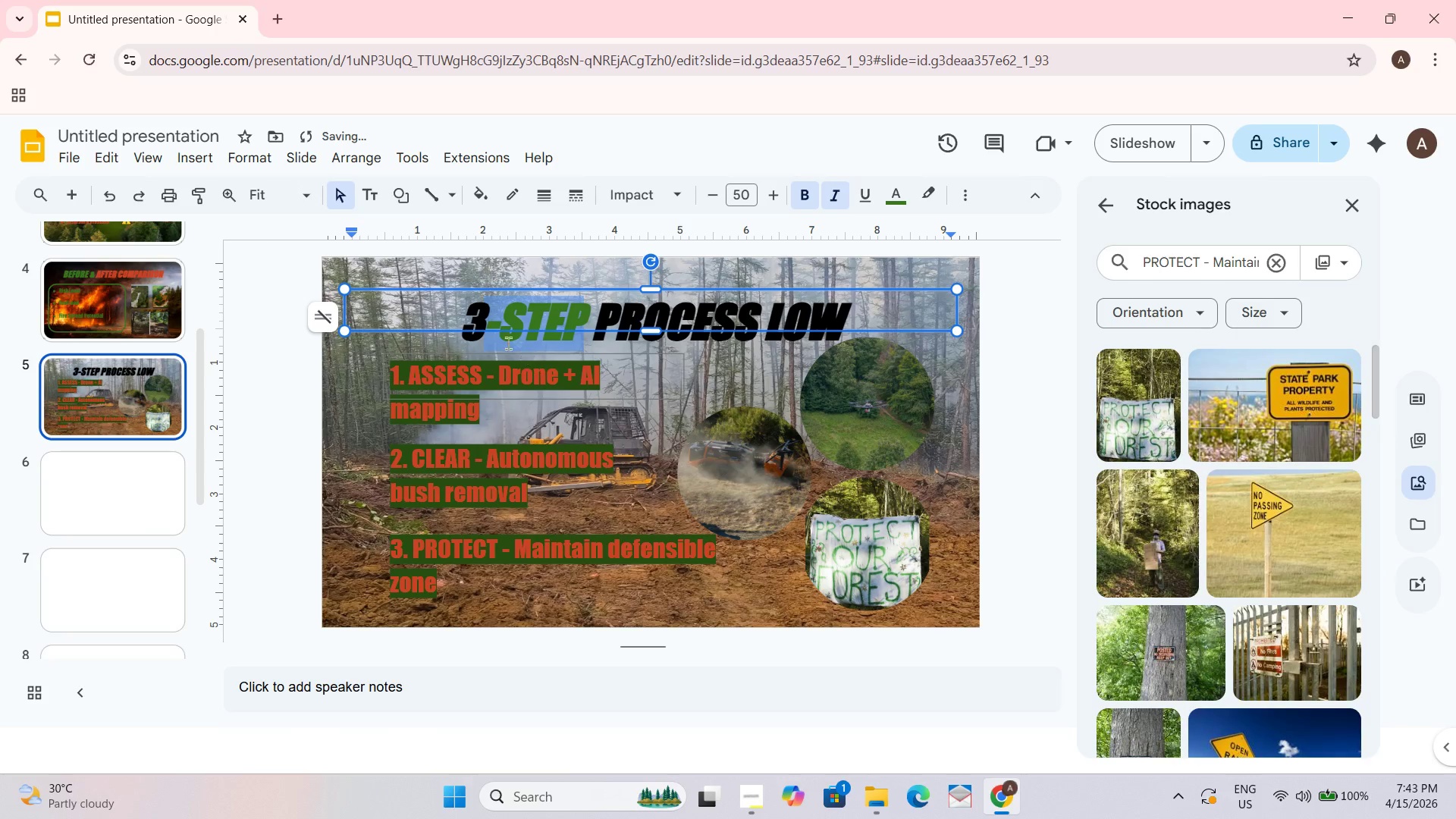 
left_click_drag(start_coordinate=[460, 309], to_coordinate=[585, 316])
 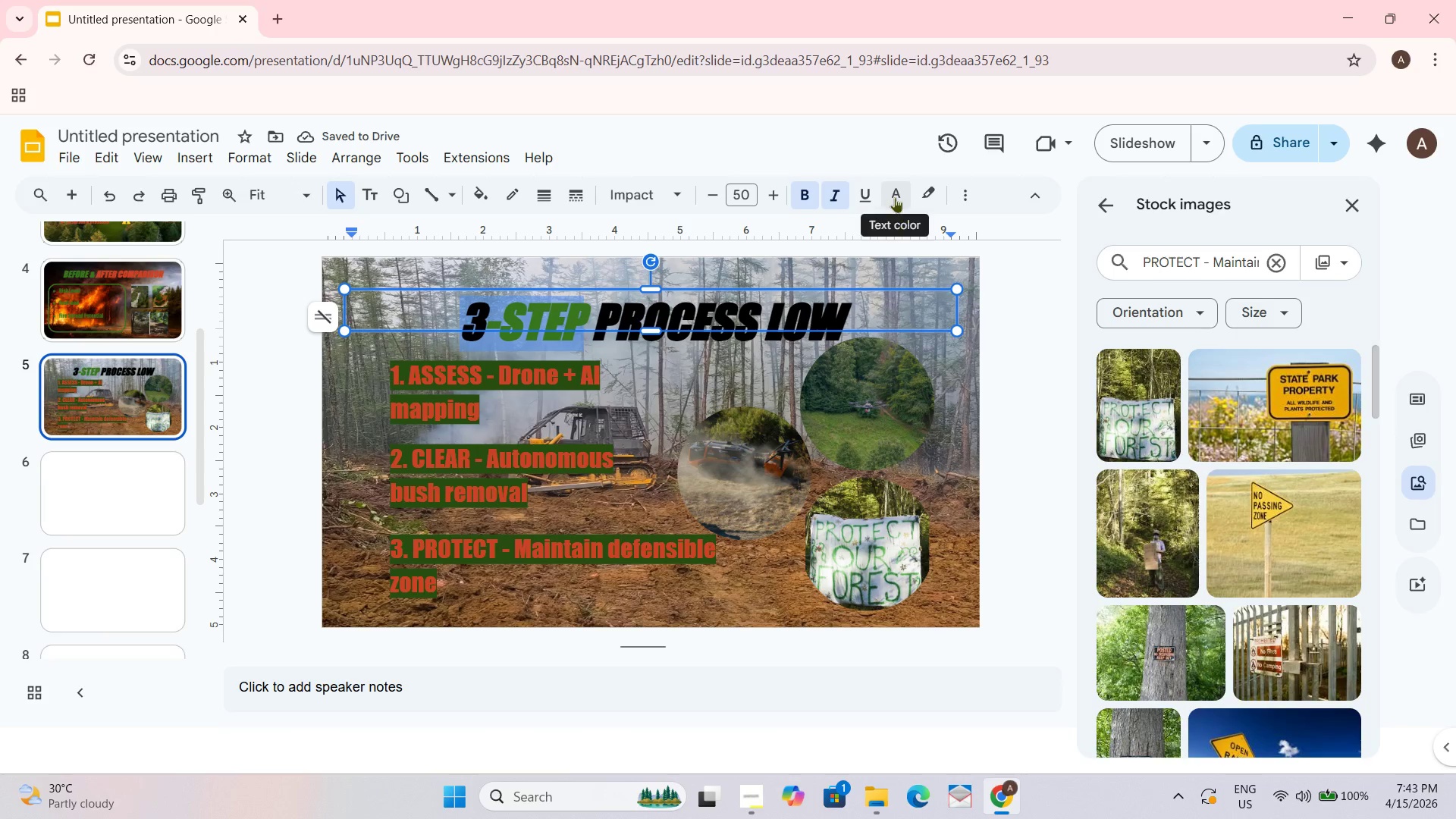 
left_click([888, 196])
 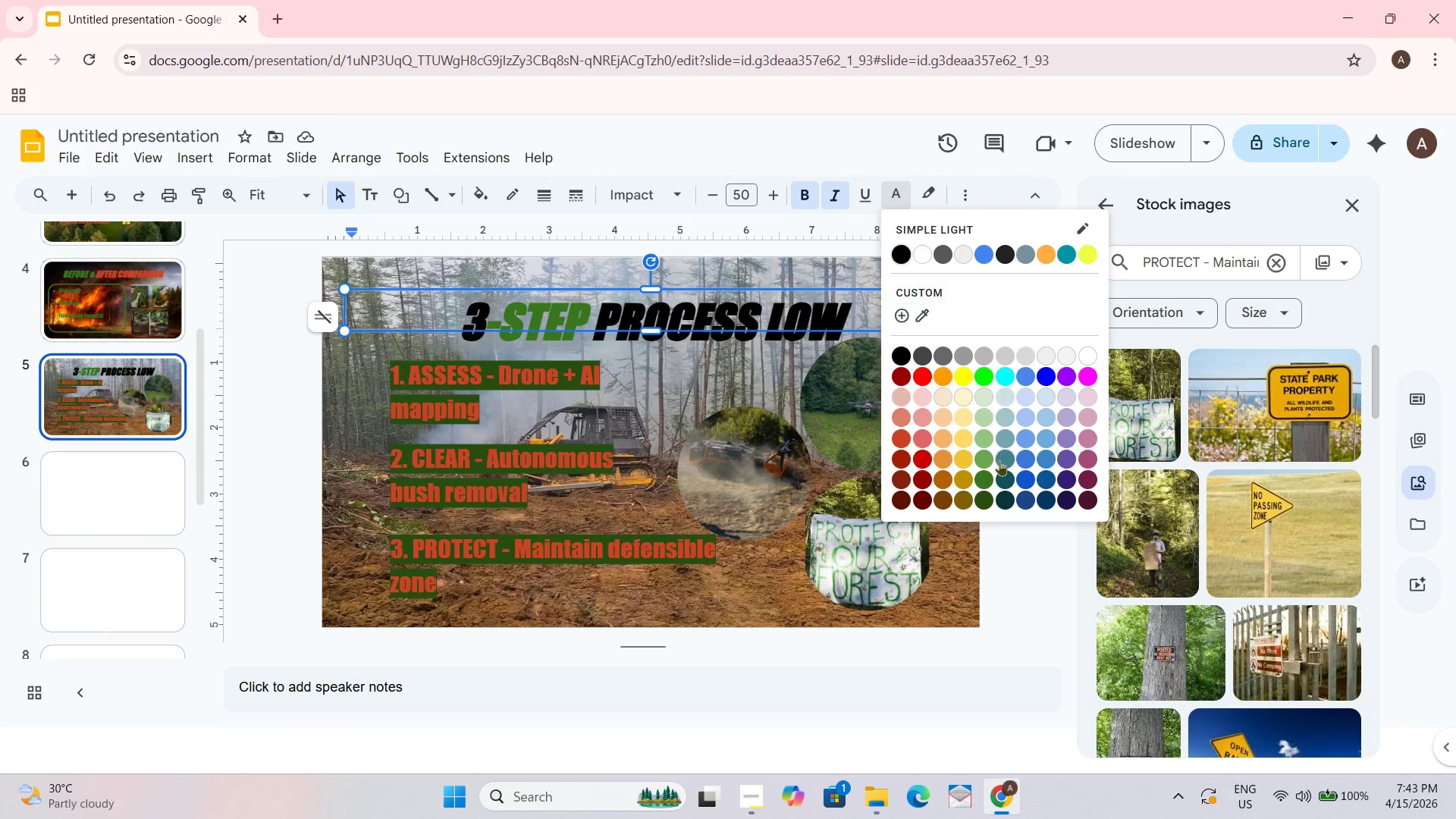 
mouse_move([977, 474])
 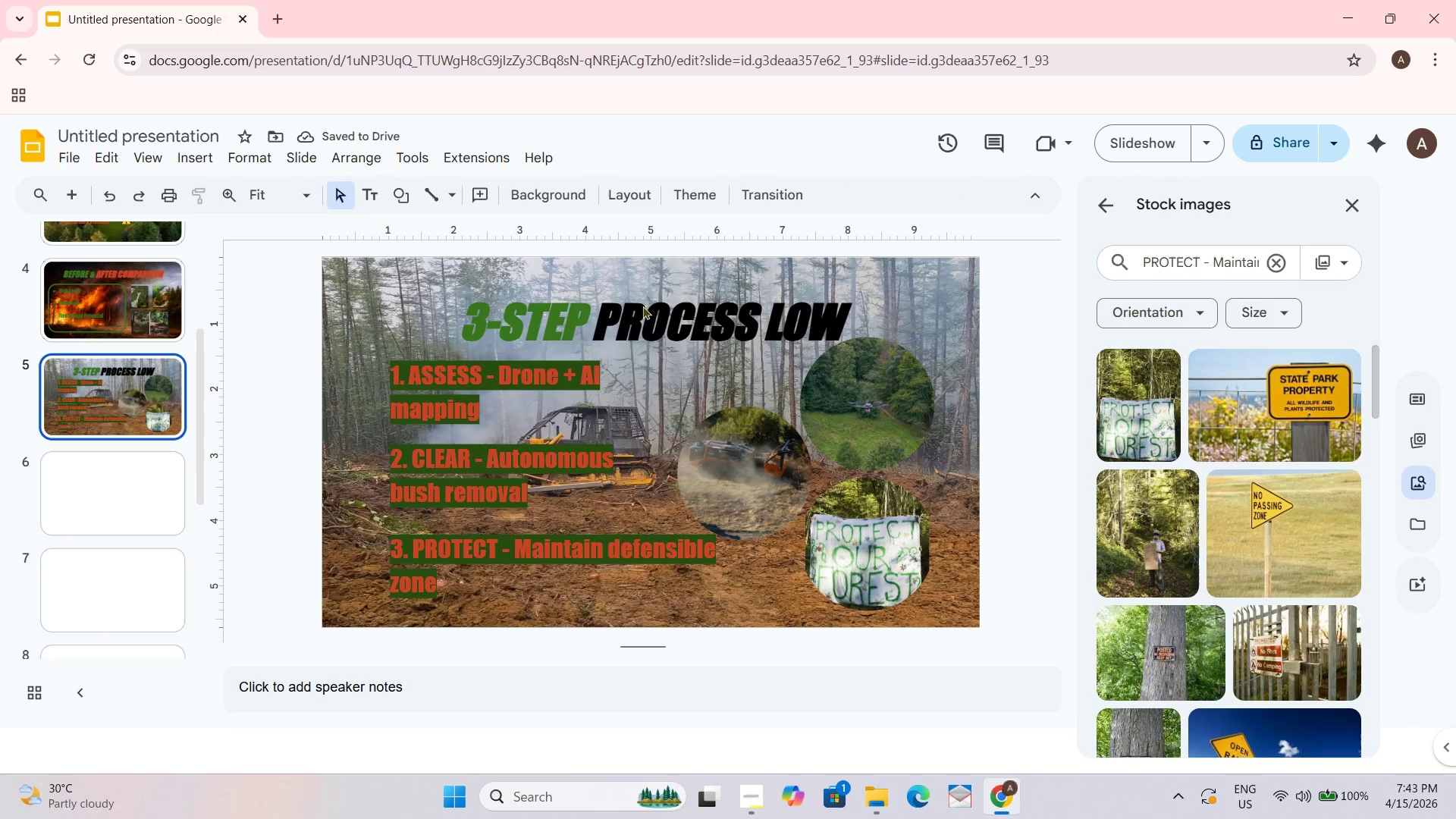 
left_click_drag(start_coordinate=[606, 313], to_coordinate=[706, 312])
 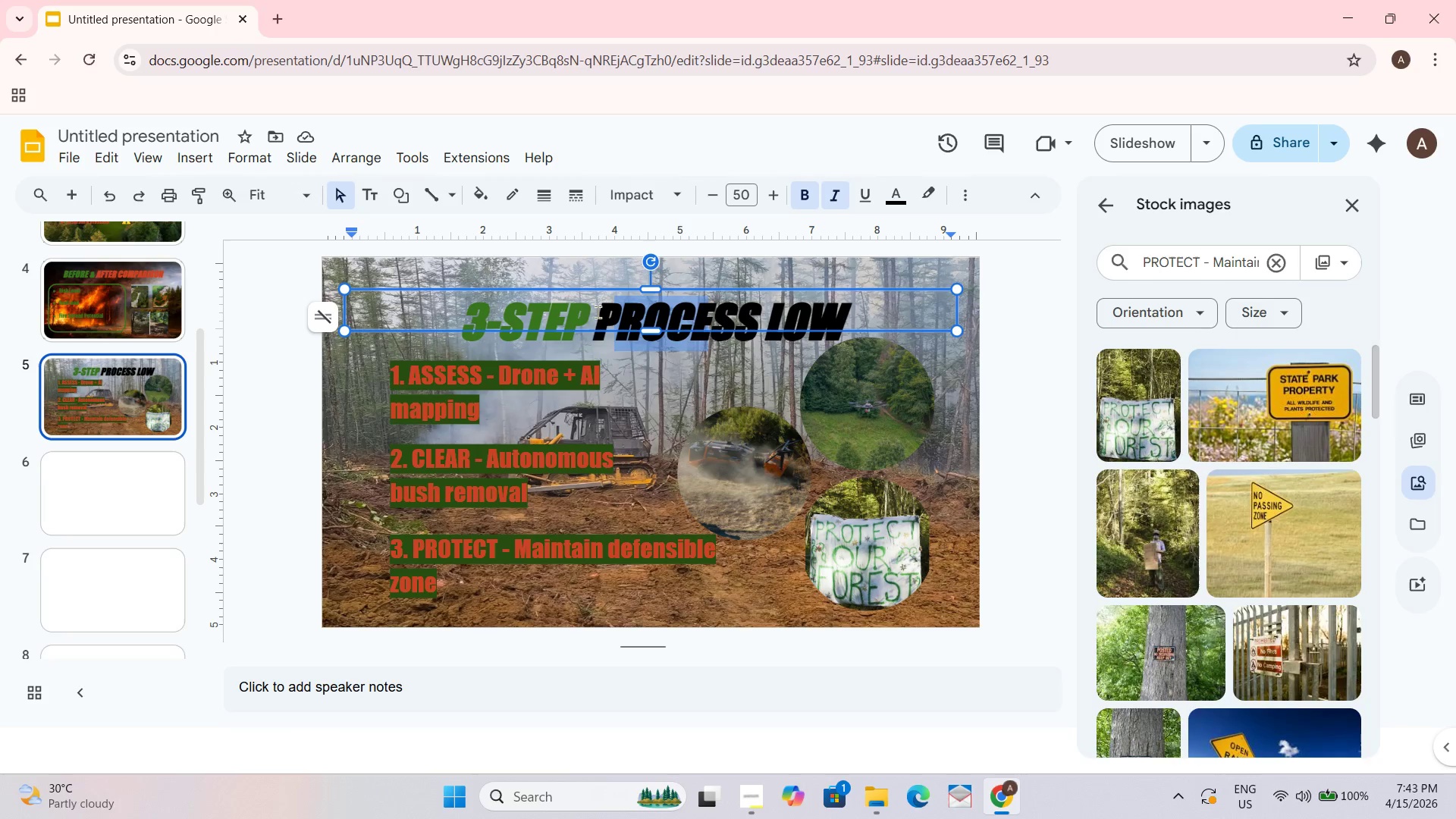 
left_click_drag(start_coordinate=[598, 312], to_coordinate=[844, 313])
 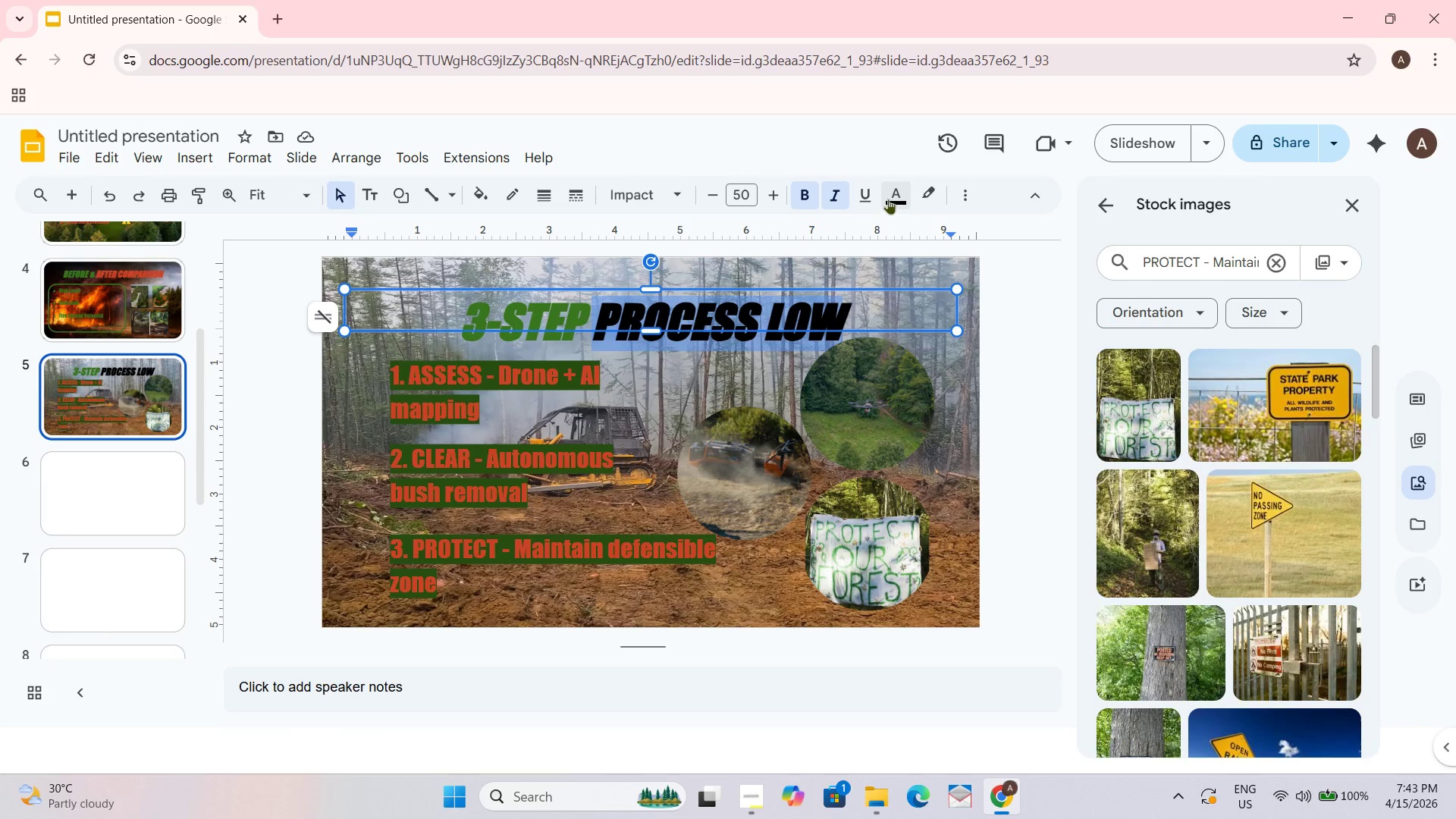 
left_click([888, 196])
 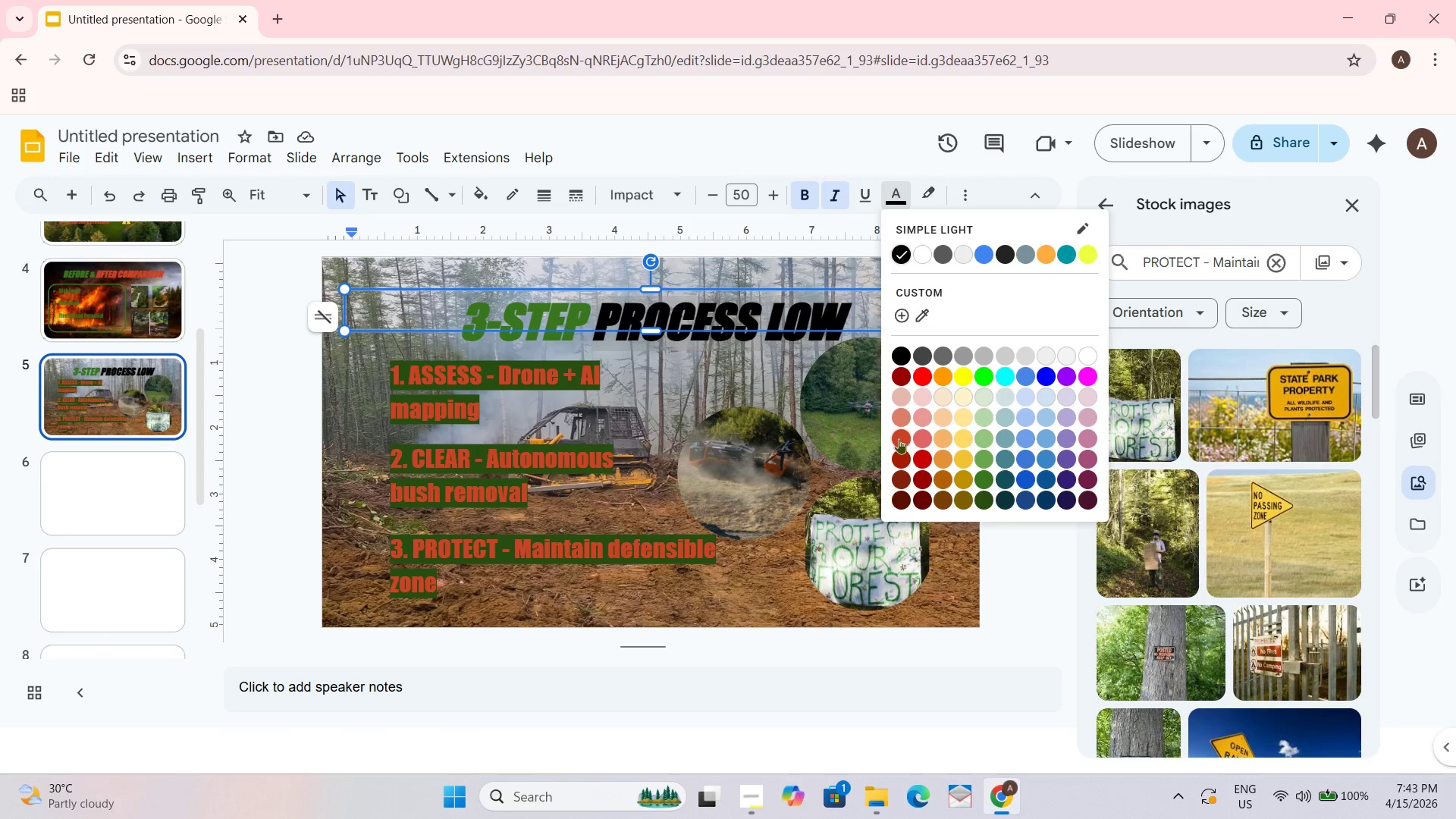 
left_click([899, 438])
 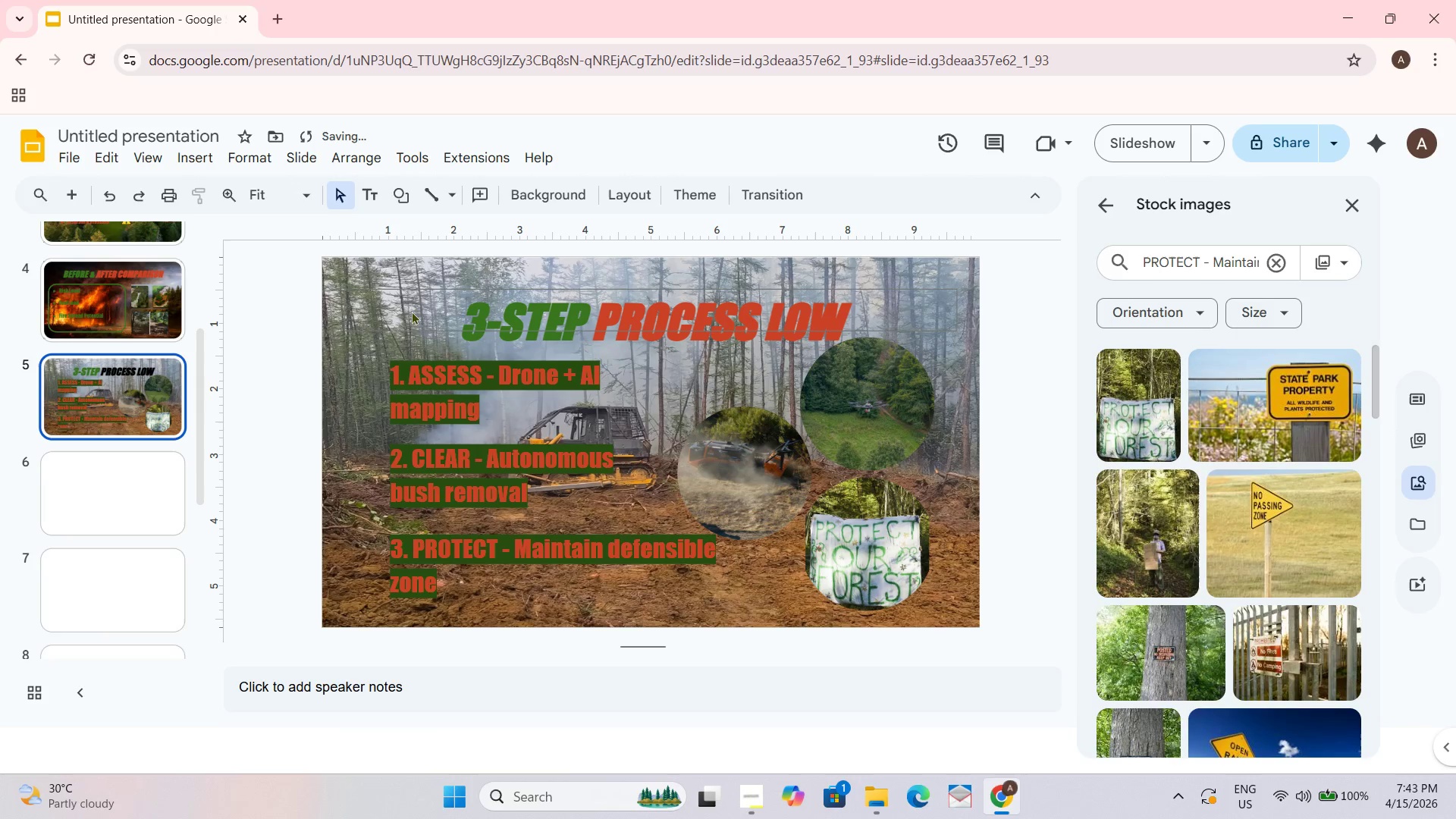 
left_click([460, 314])
 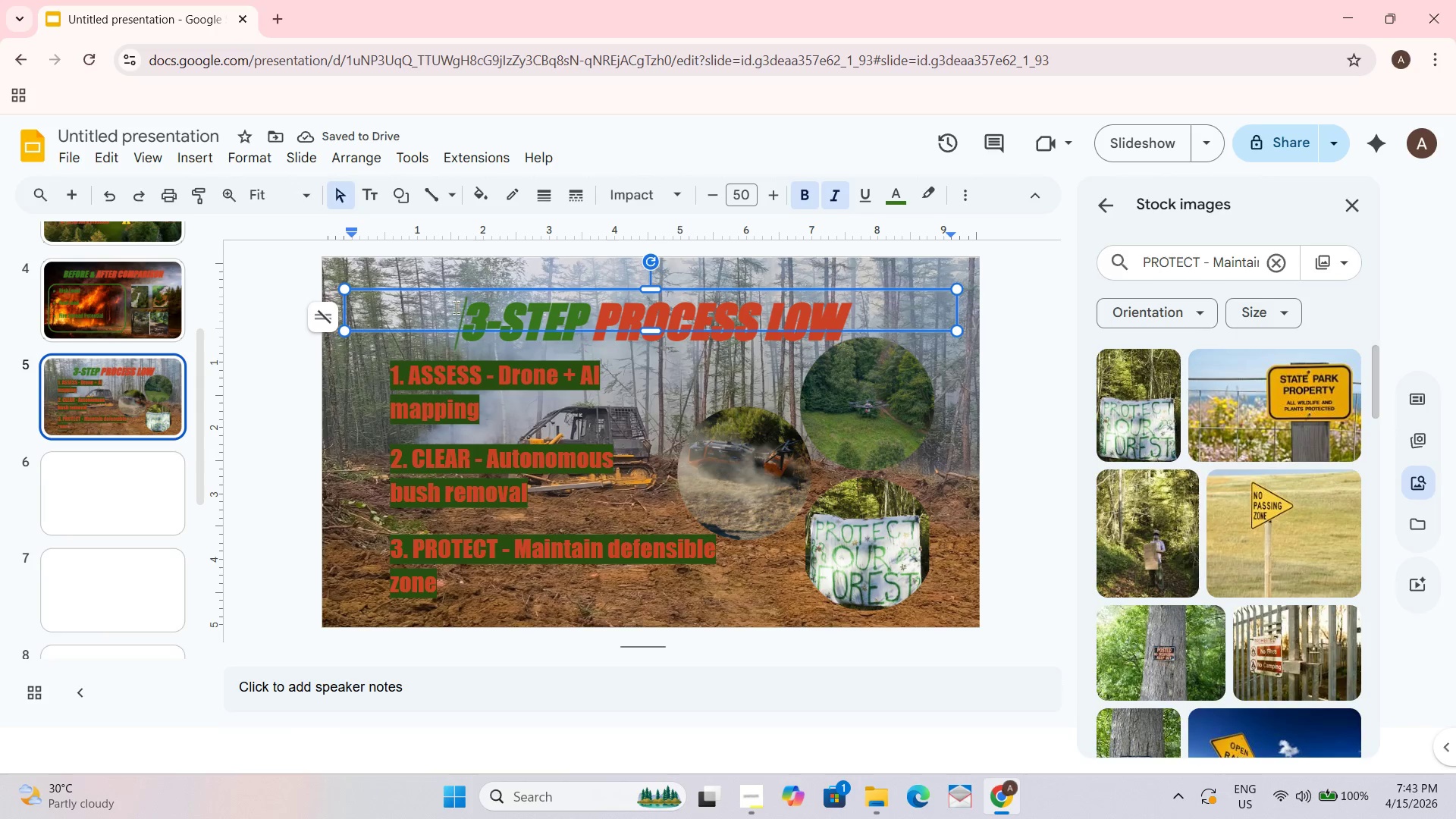 
key(Shift+Backquote)
 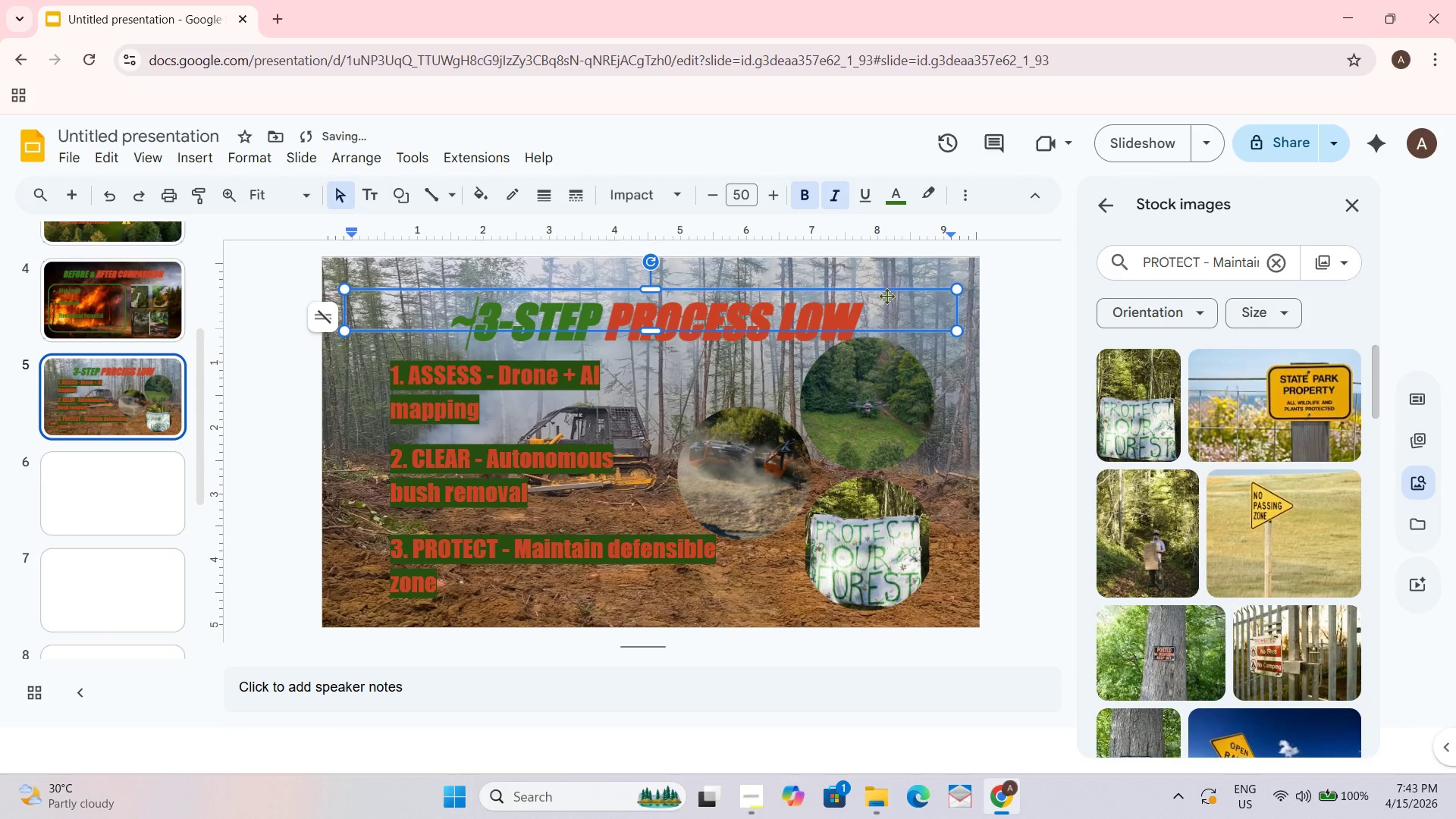 
left_click([877, 315])
 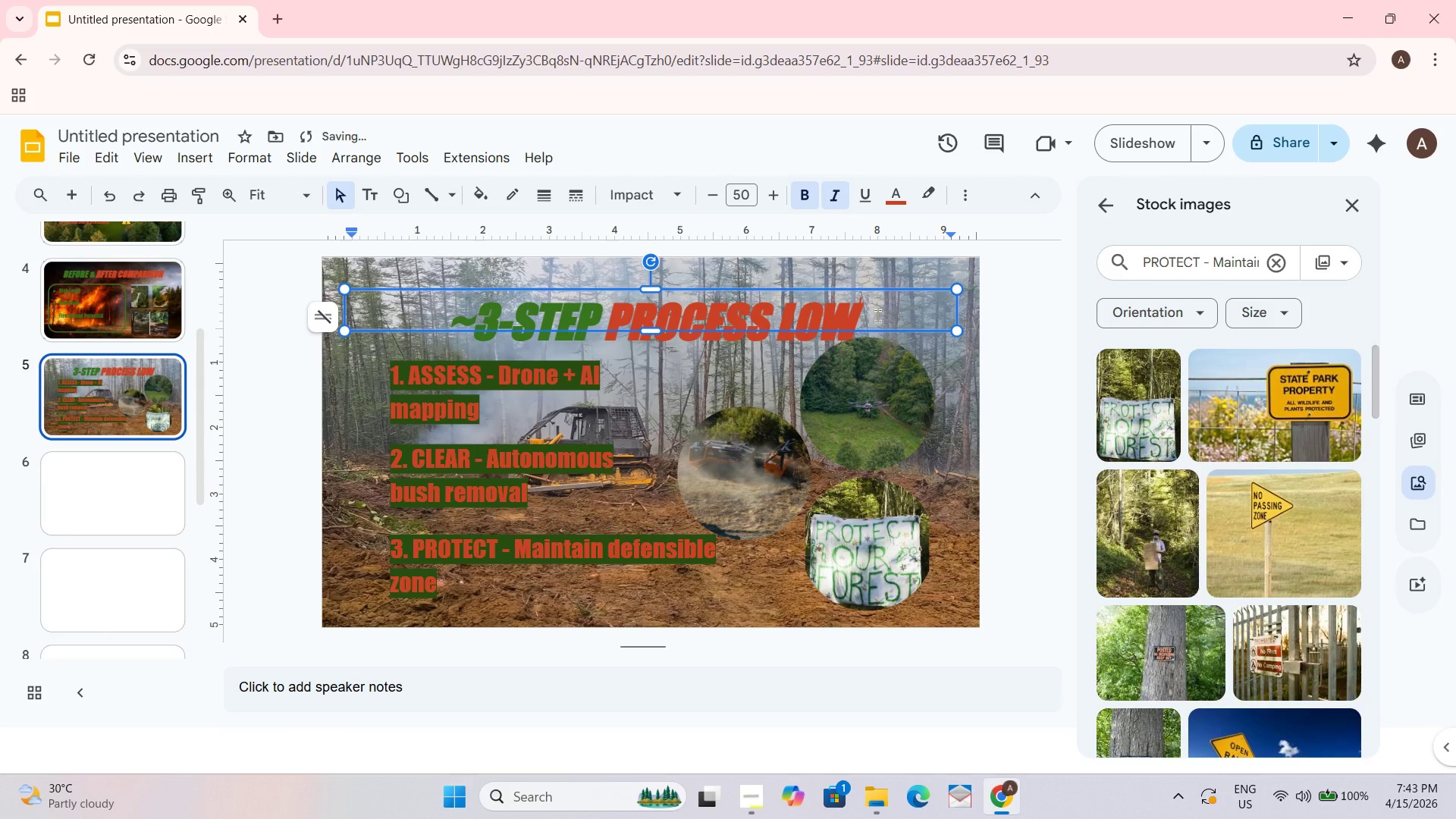 
key(Shift+Backquote)
 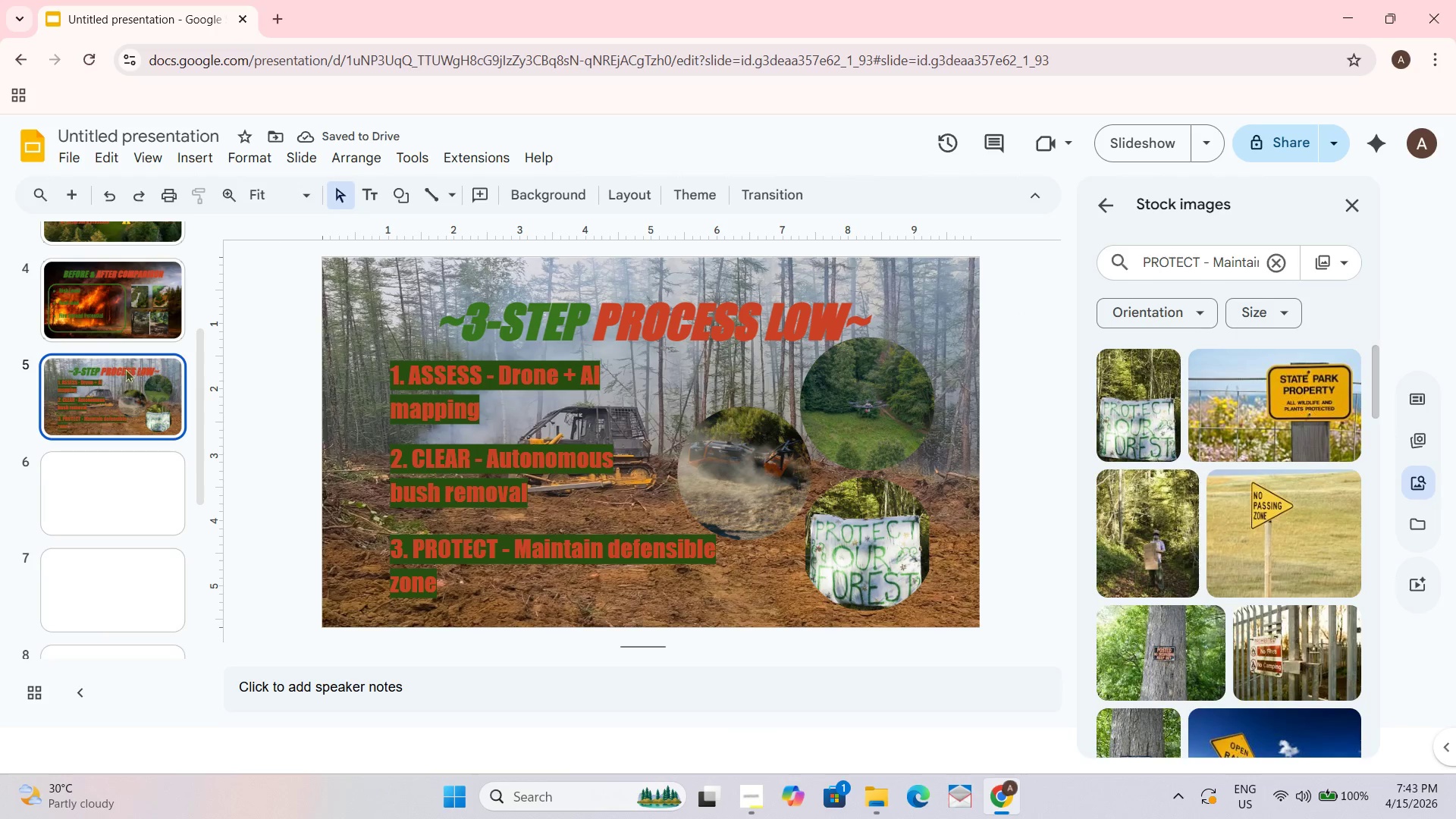 
wait(6.45)
 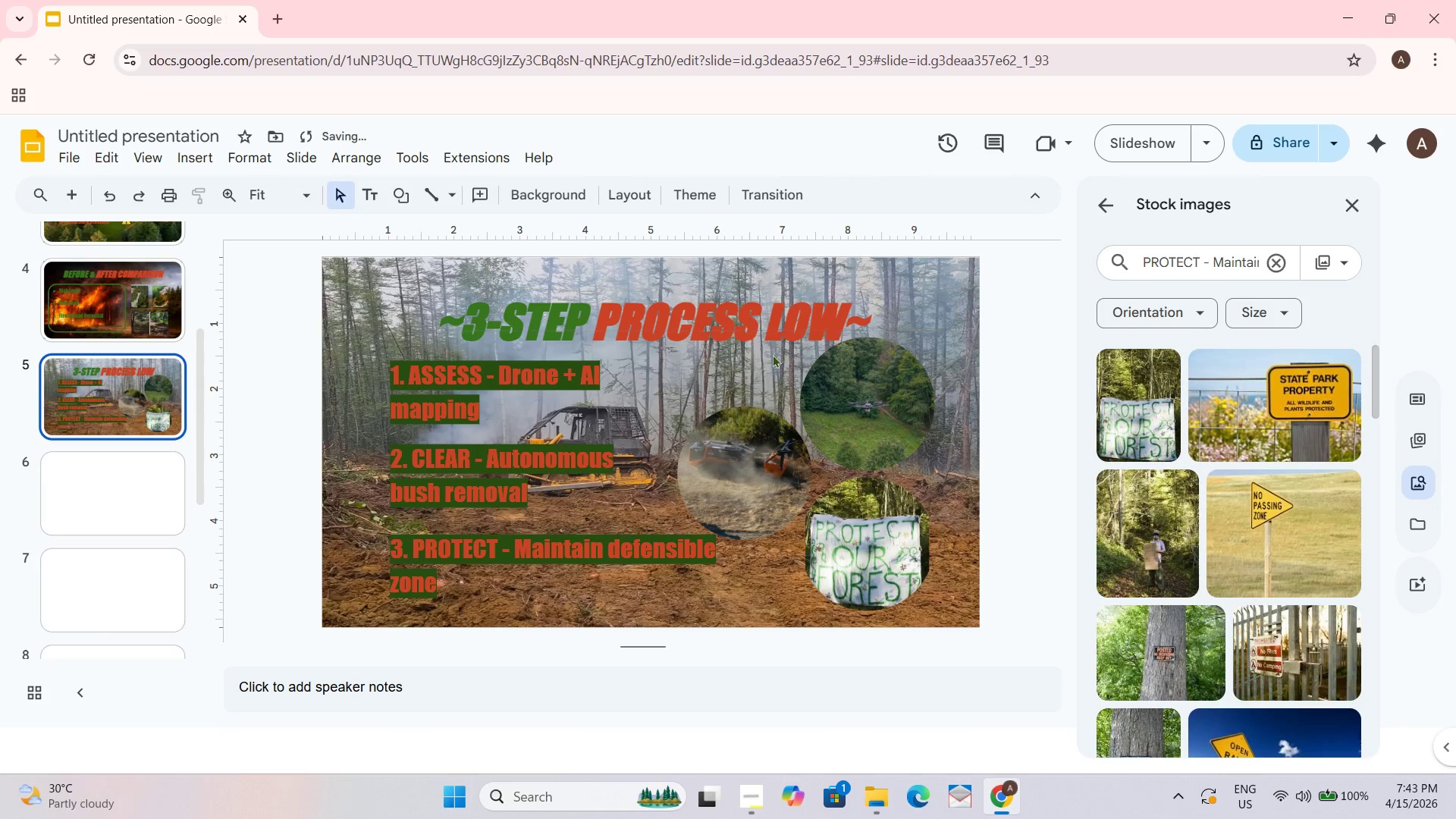 
scroll: coordinate [156, 416], scroll_direction: up, amount: 2.0
 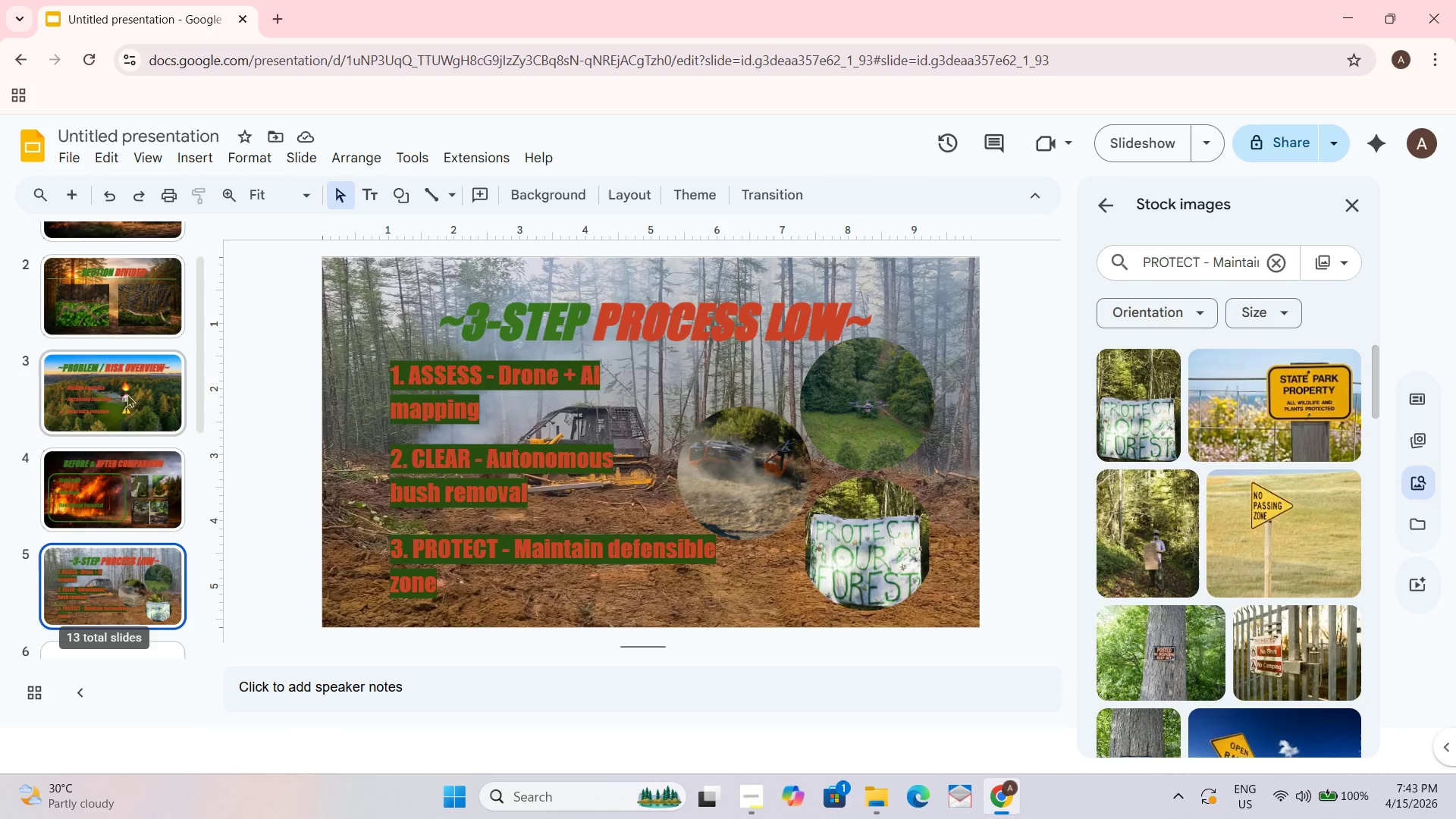 
left_click([125, 392])
 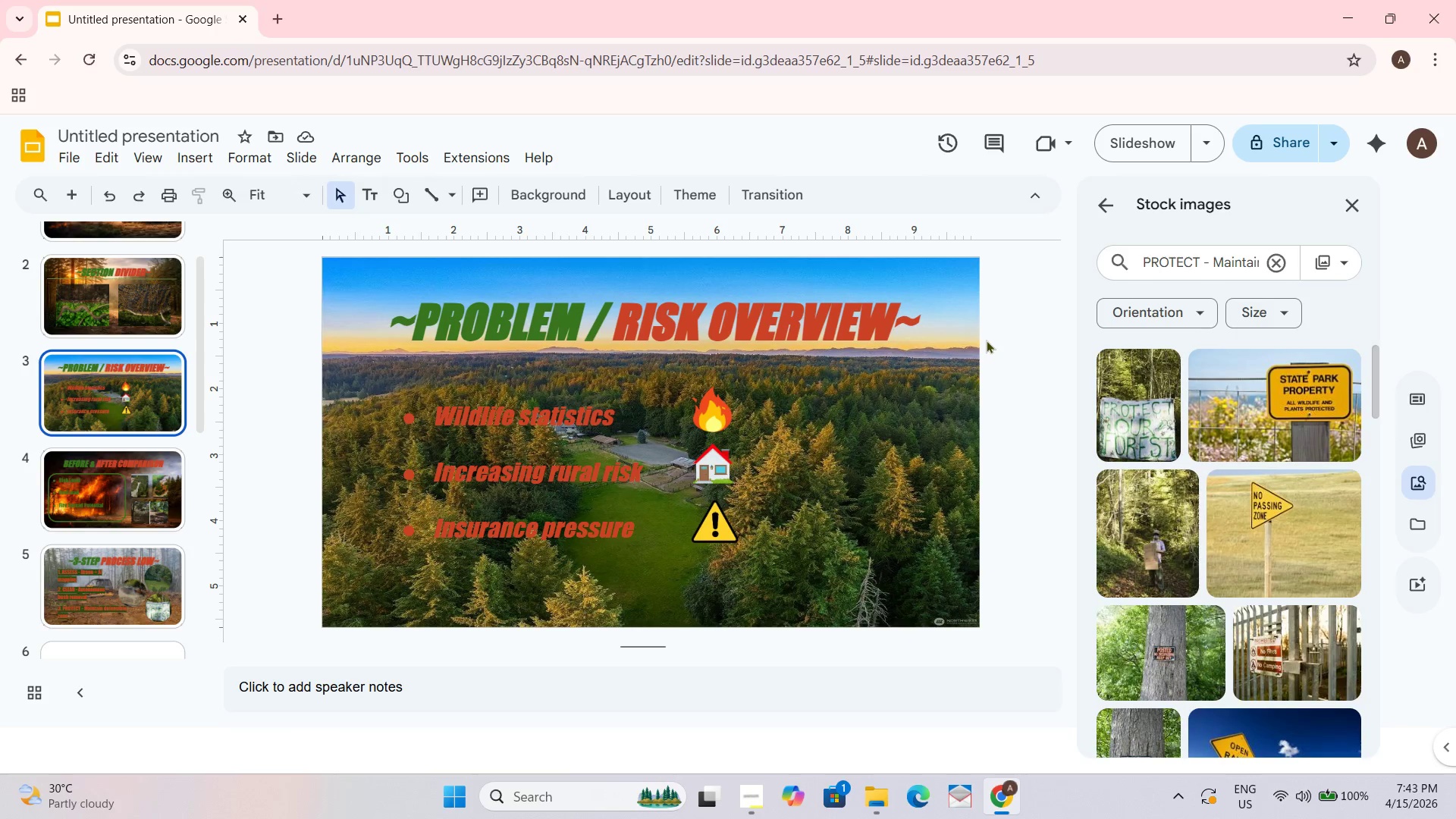 
wait(7.22)
 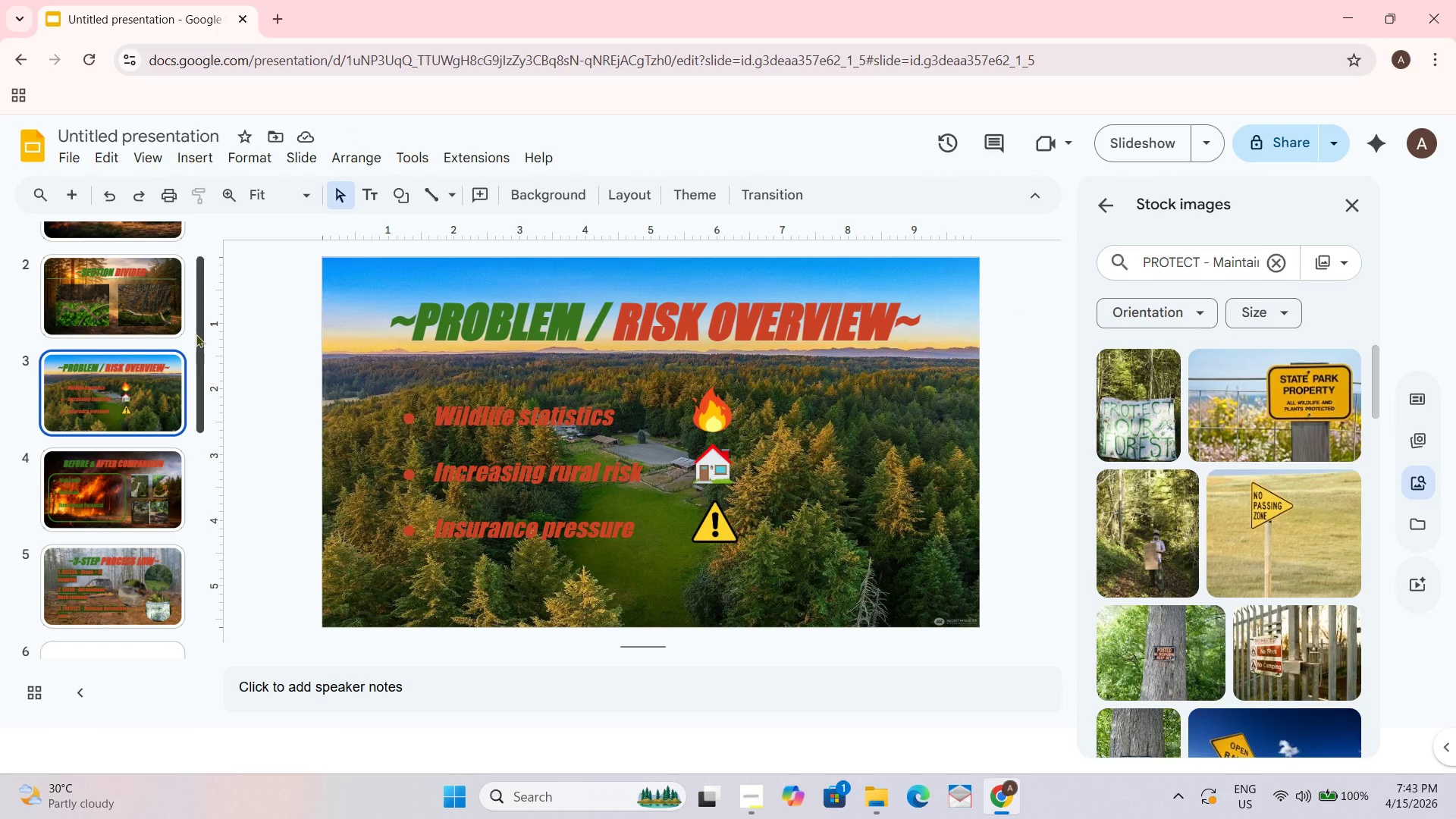 
left_click([110, 325])
 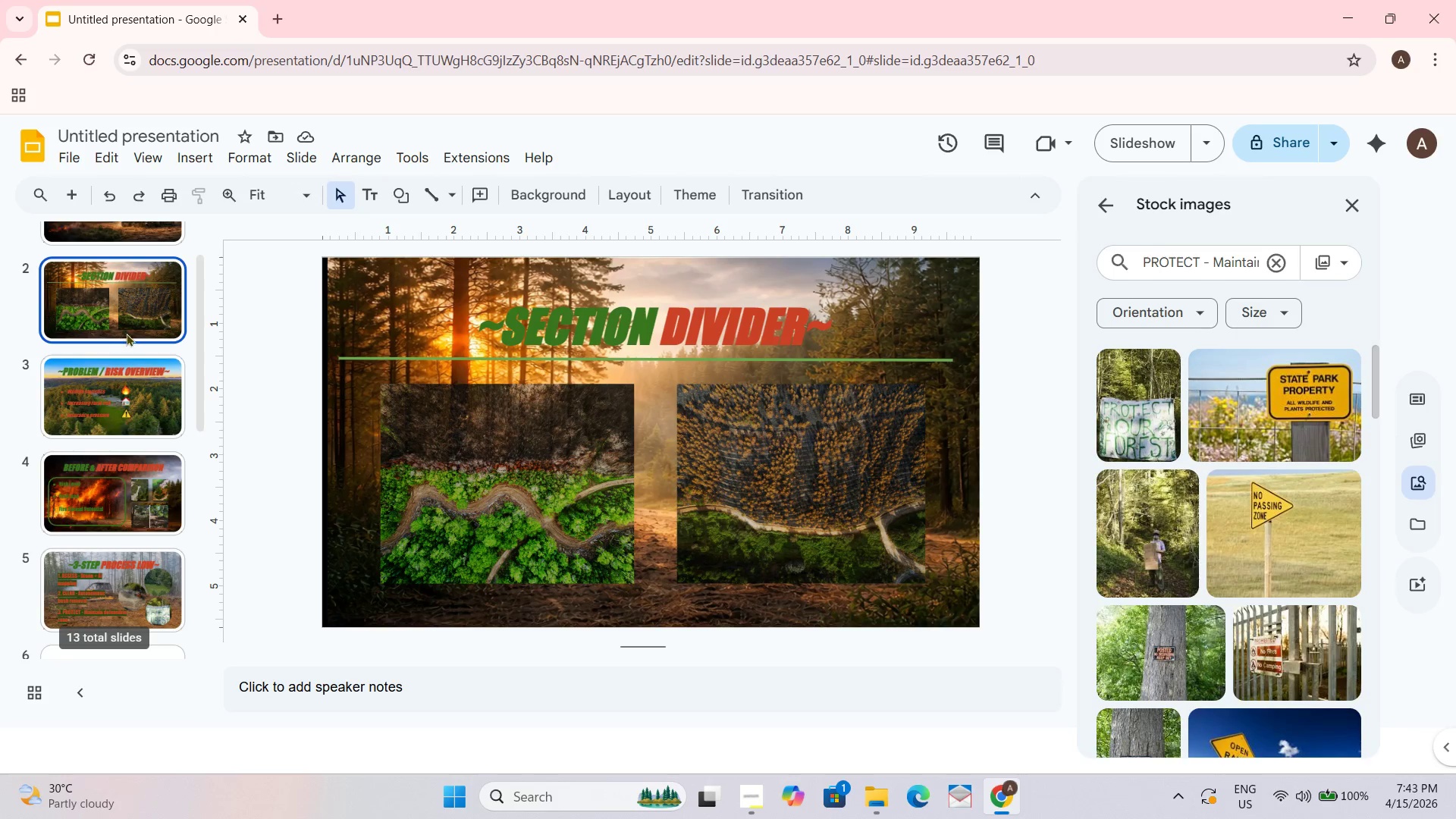 
scroll: coordinate [126, 333], scroll_direction: up, amount: 2.0
 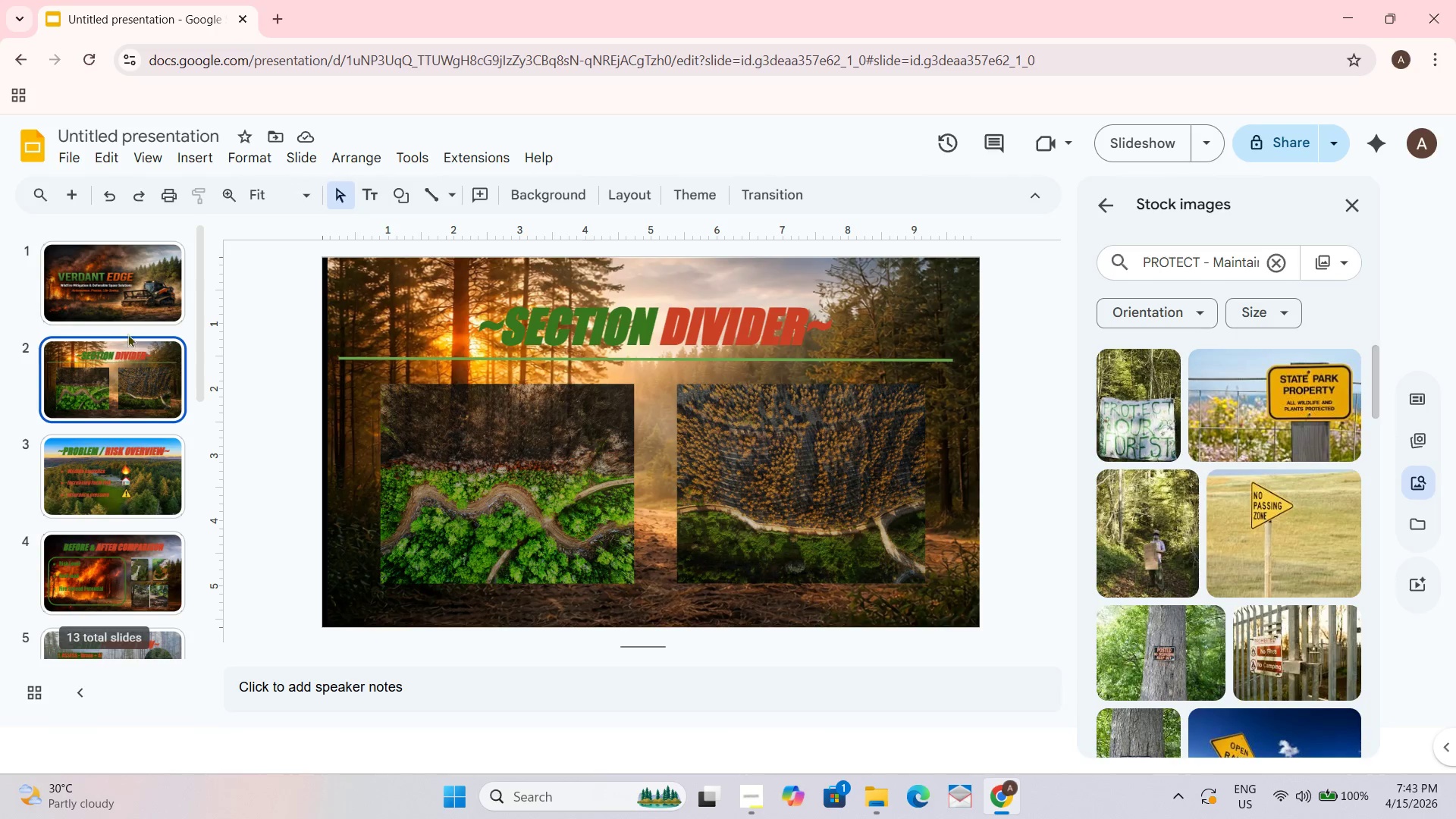 
left_click([127, 334])
 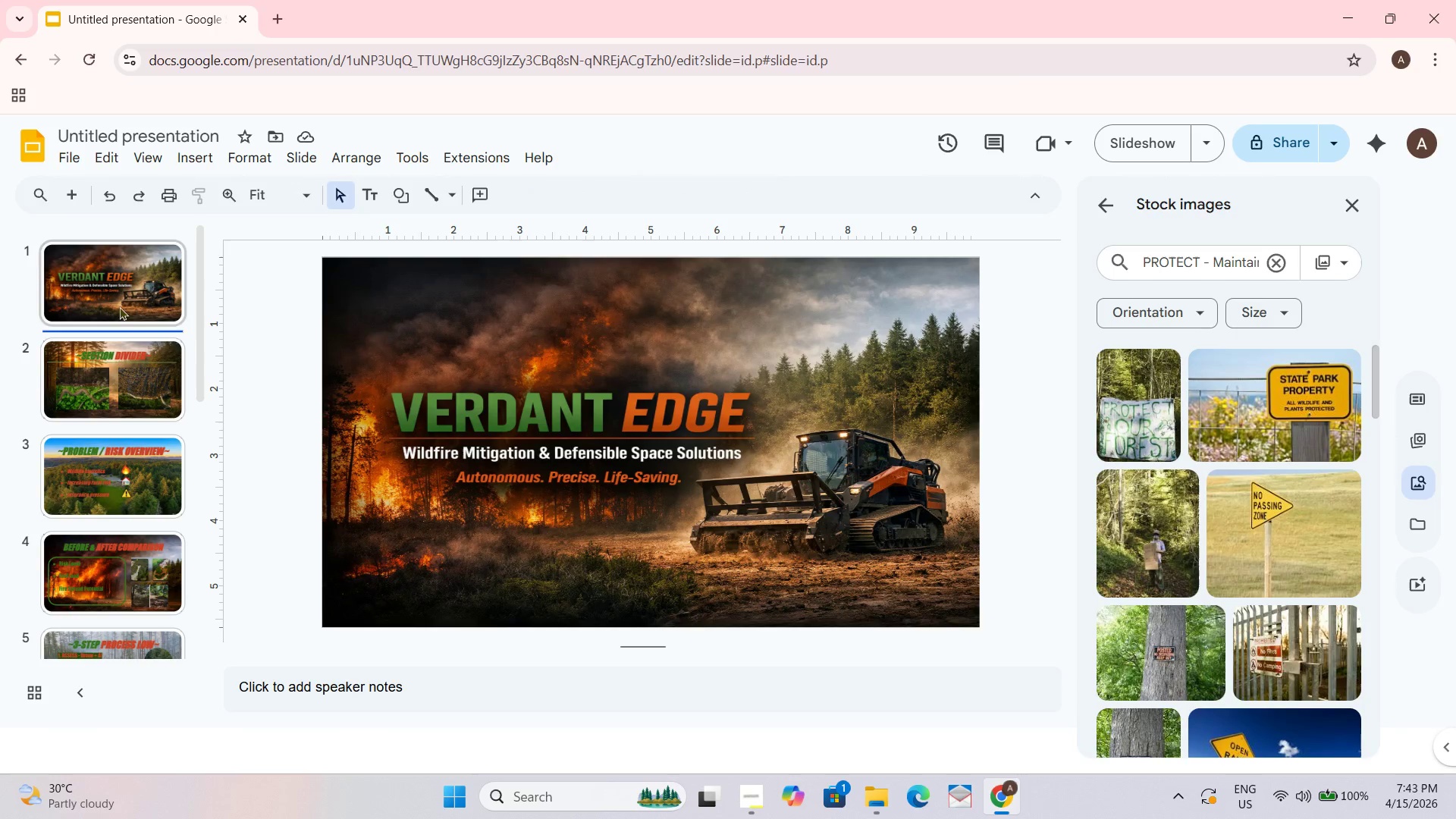 
triple_click([119, 306])
 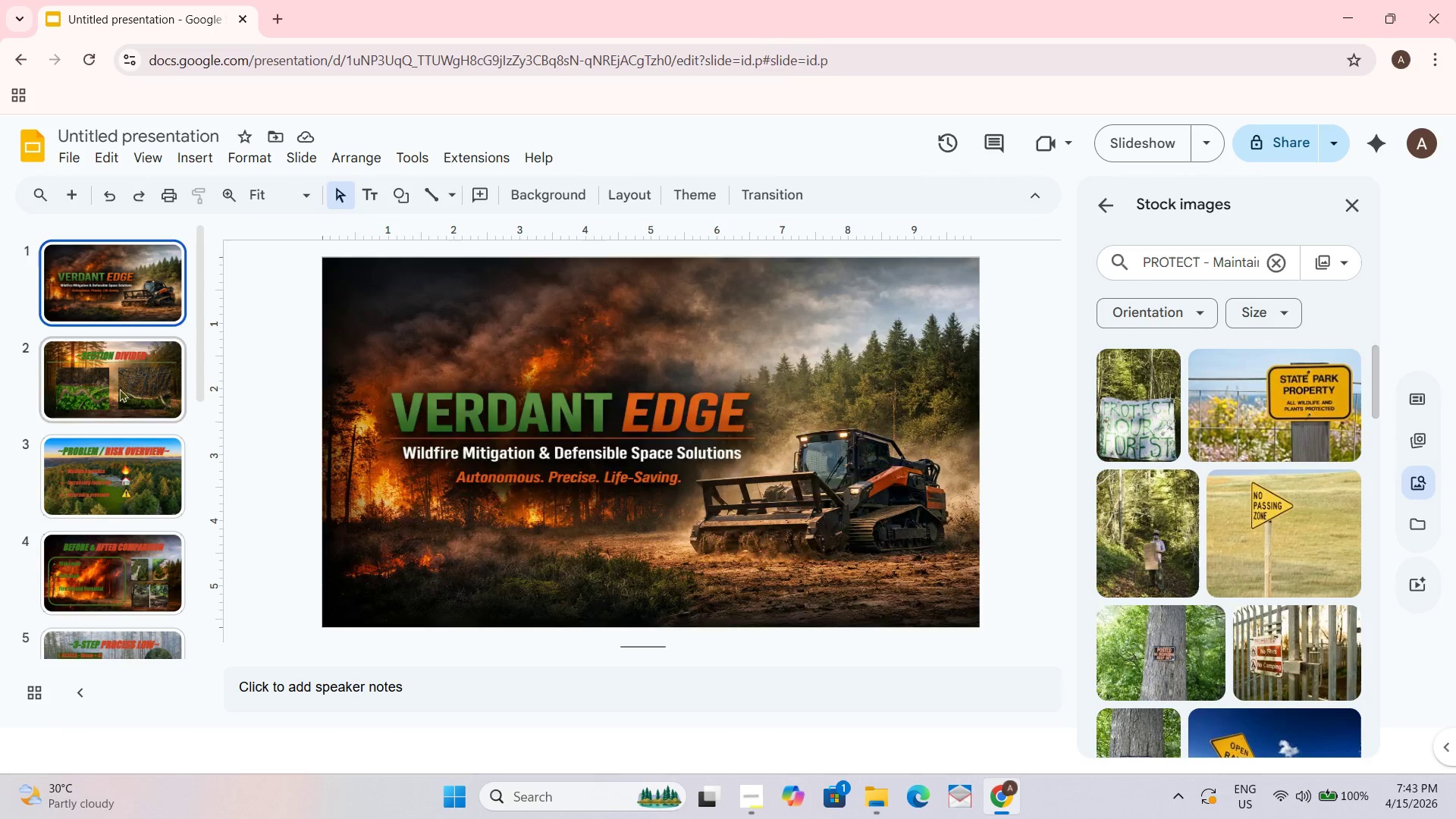 
left_click_drag(start_coordinate=[119, 391], to_coordinate=[119, 398])
 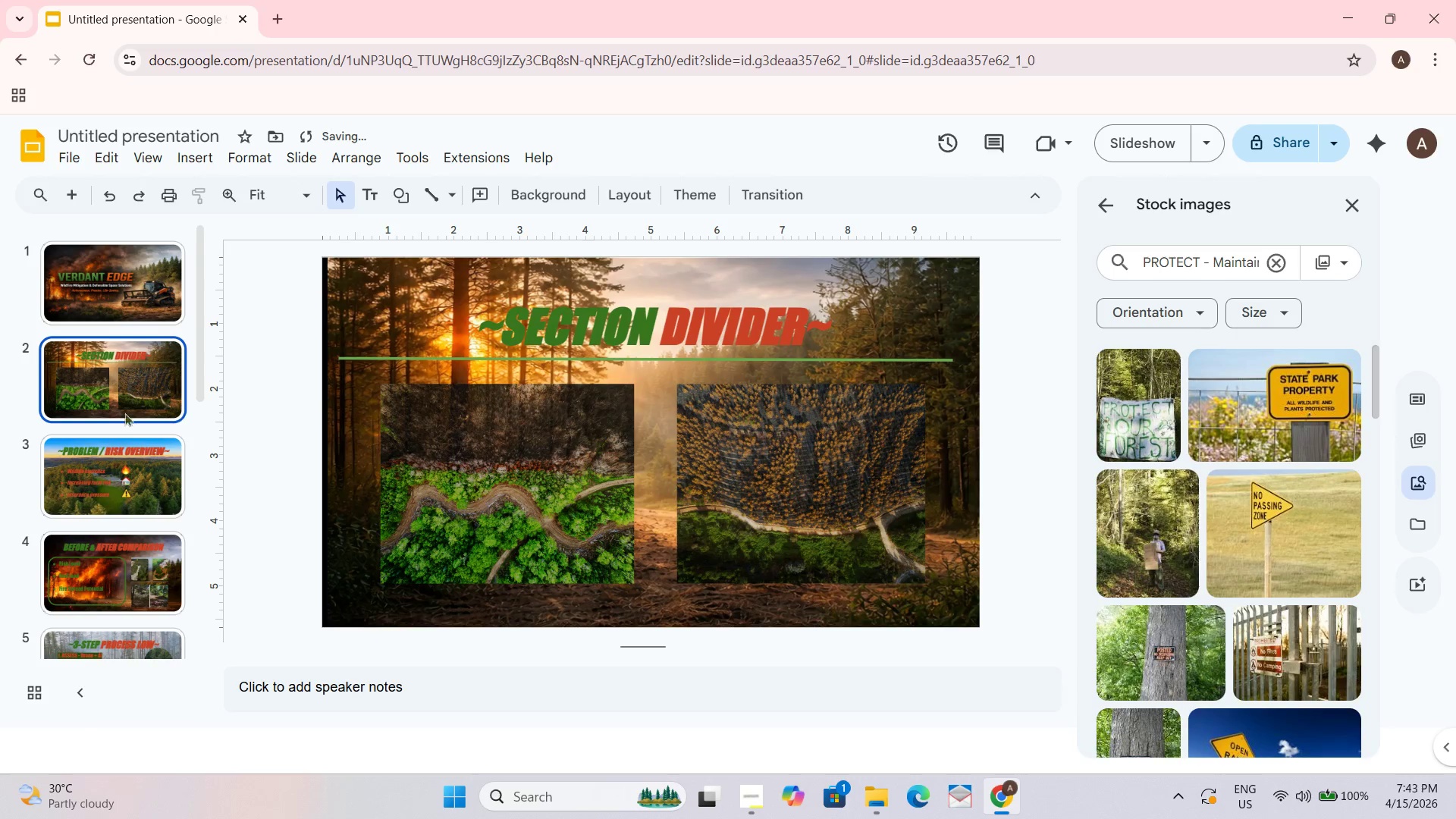 
scroll: coordinate [124, 416], scroll_direction: down, amount: 4.0
 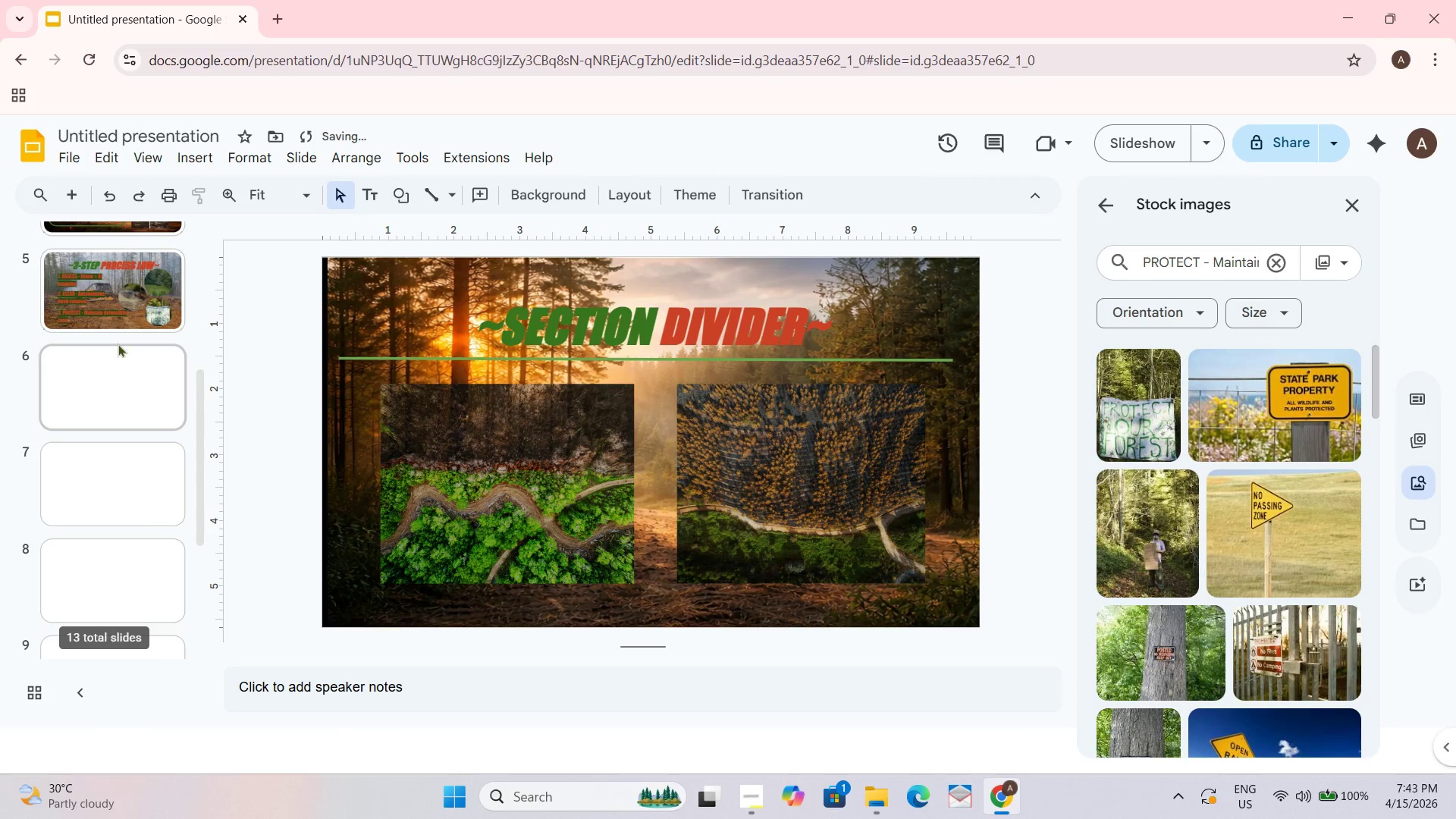 
left_click([121, 309])
 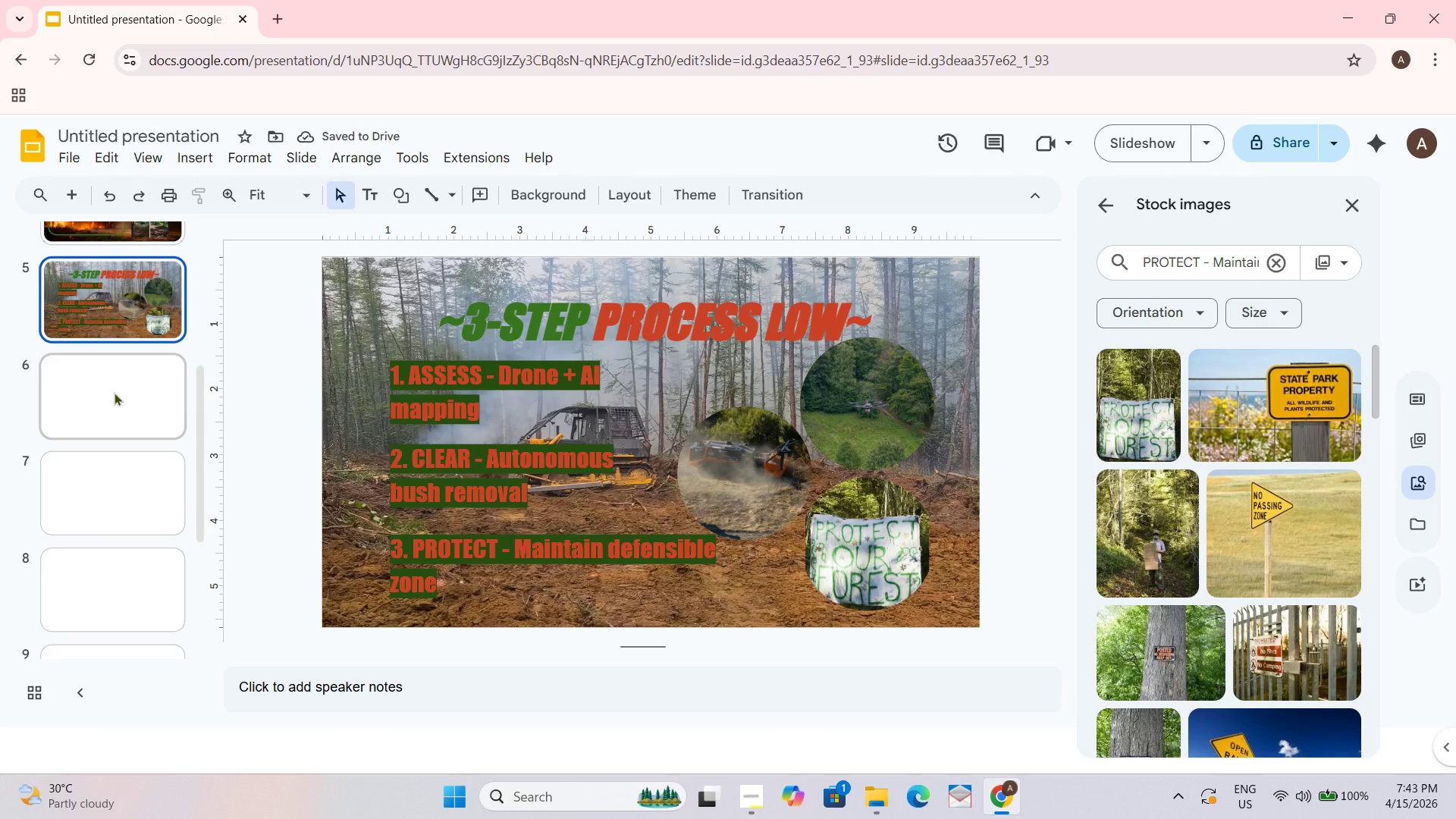 
scroll: coordinate [114, 392], scroll_direction: up, amount: 1.0
 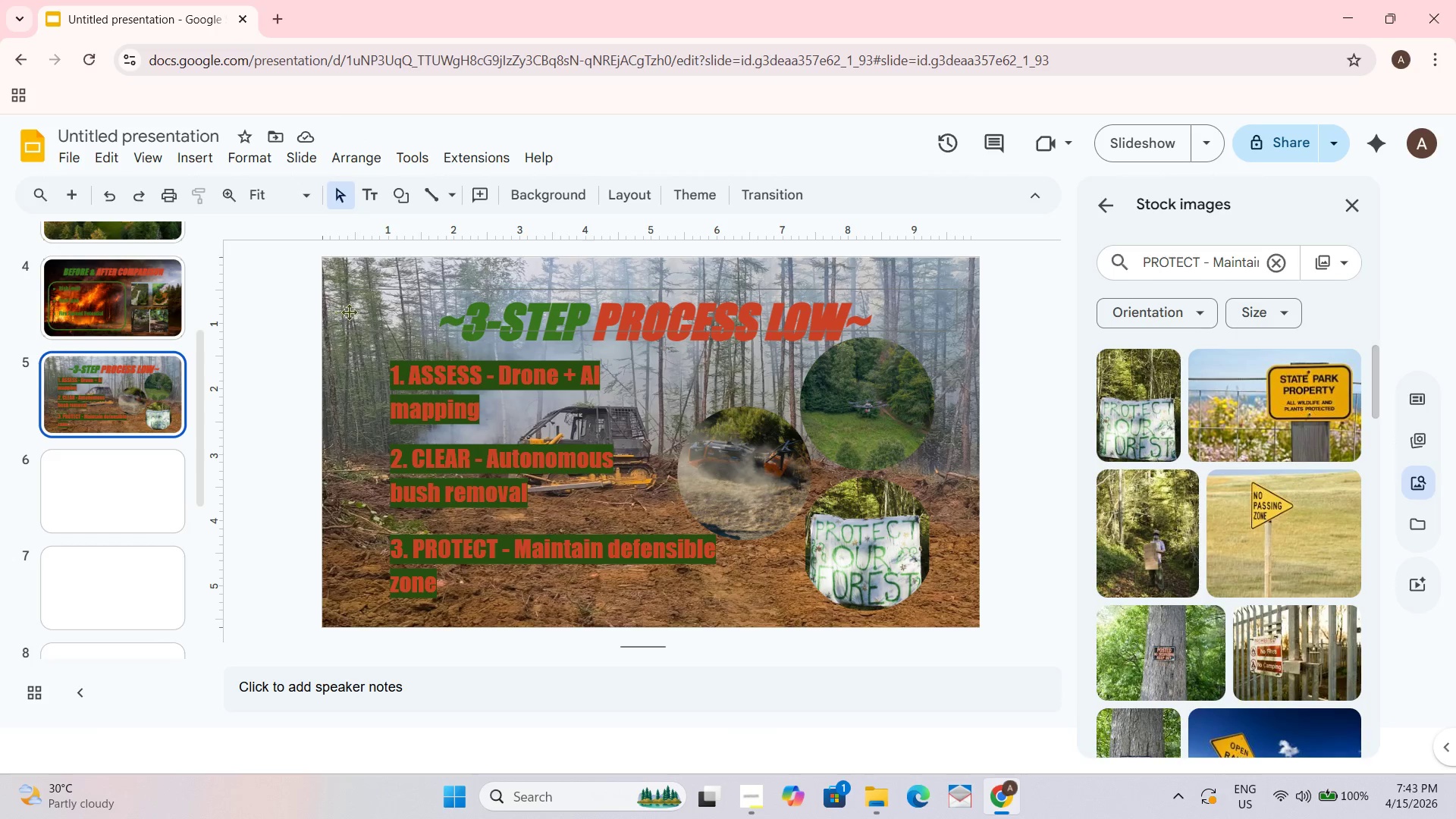 
right_click([372, 275])
 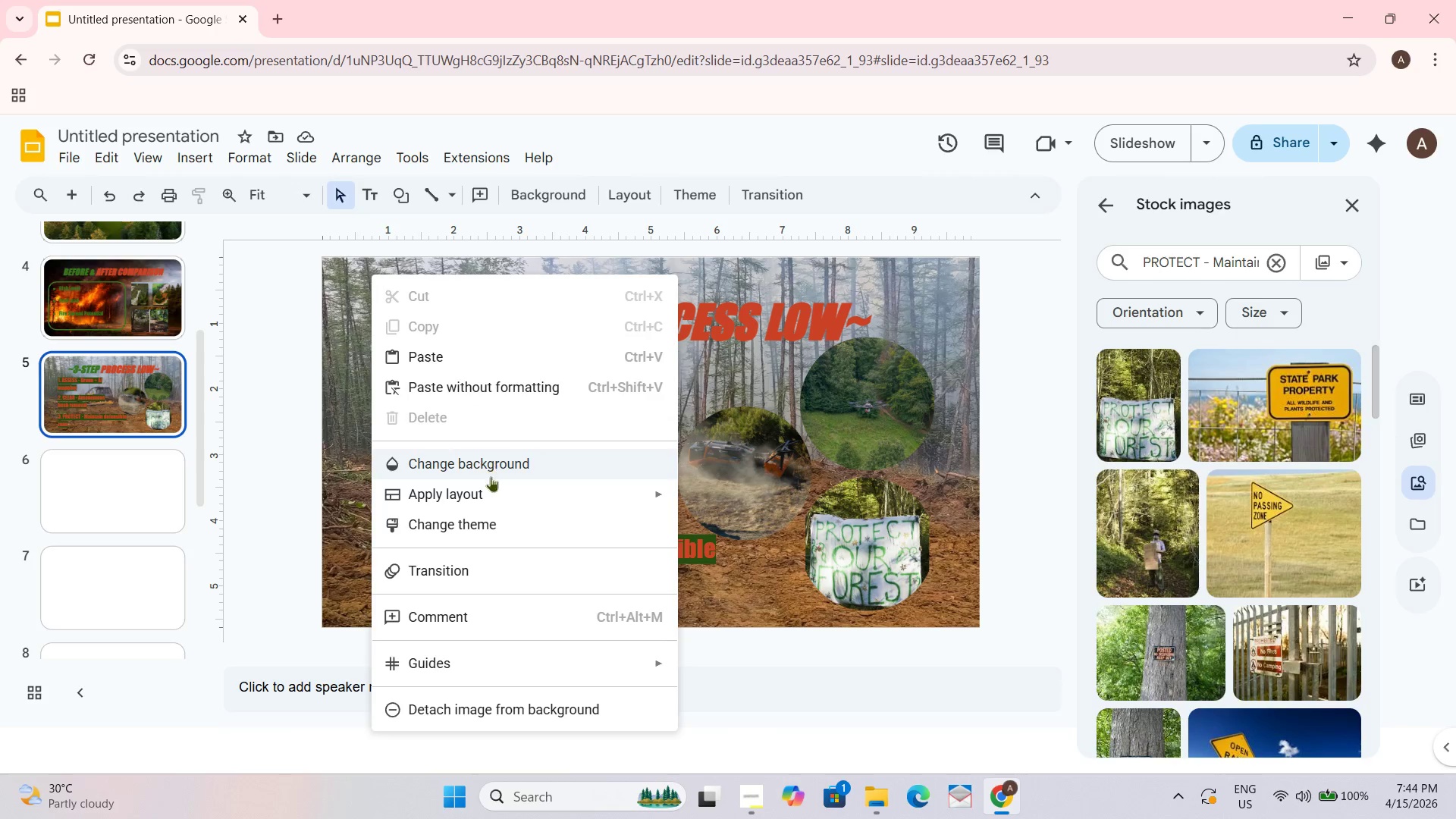 
left_click([491, 468])
 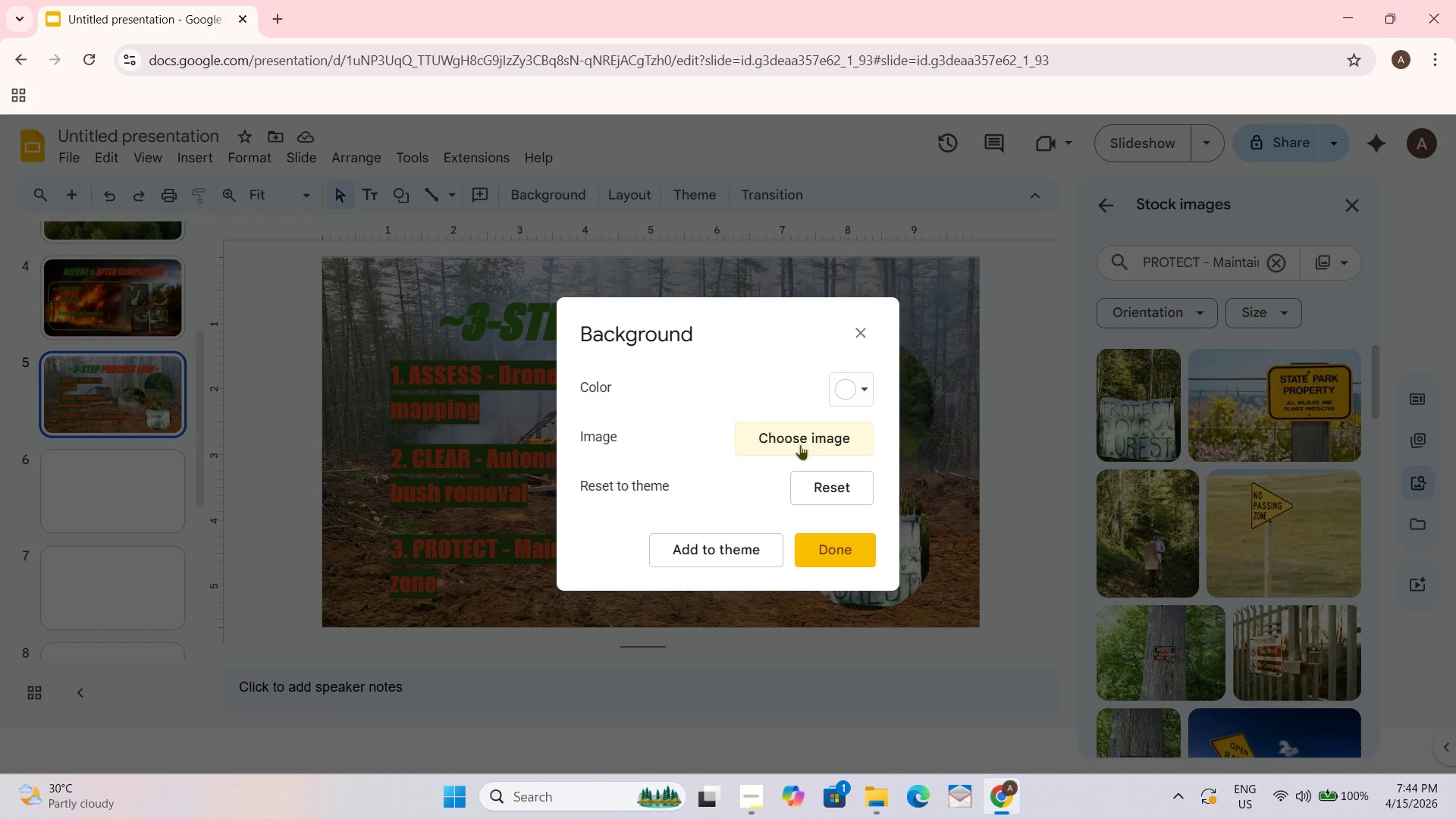 
left_click([799, 443])
 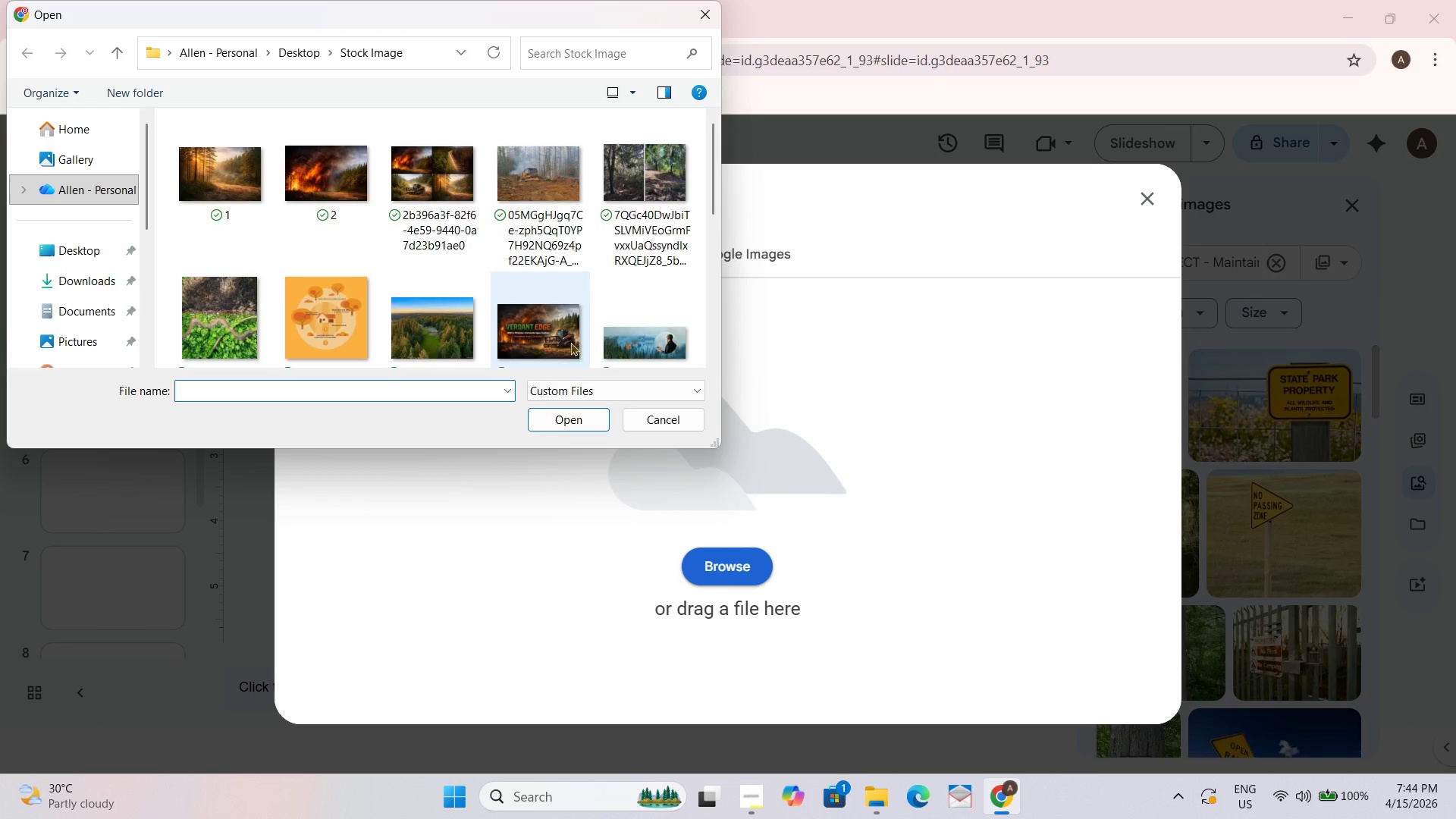 
wait(5.16)
 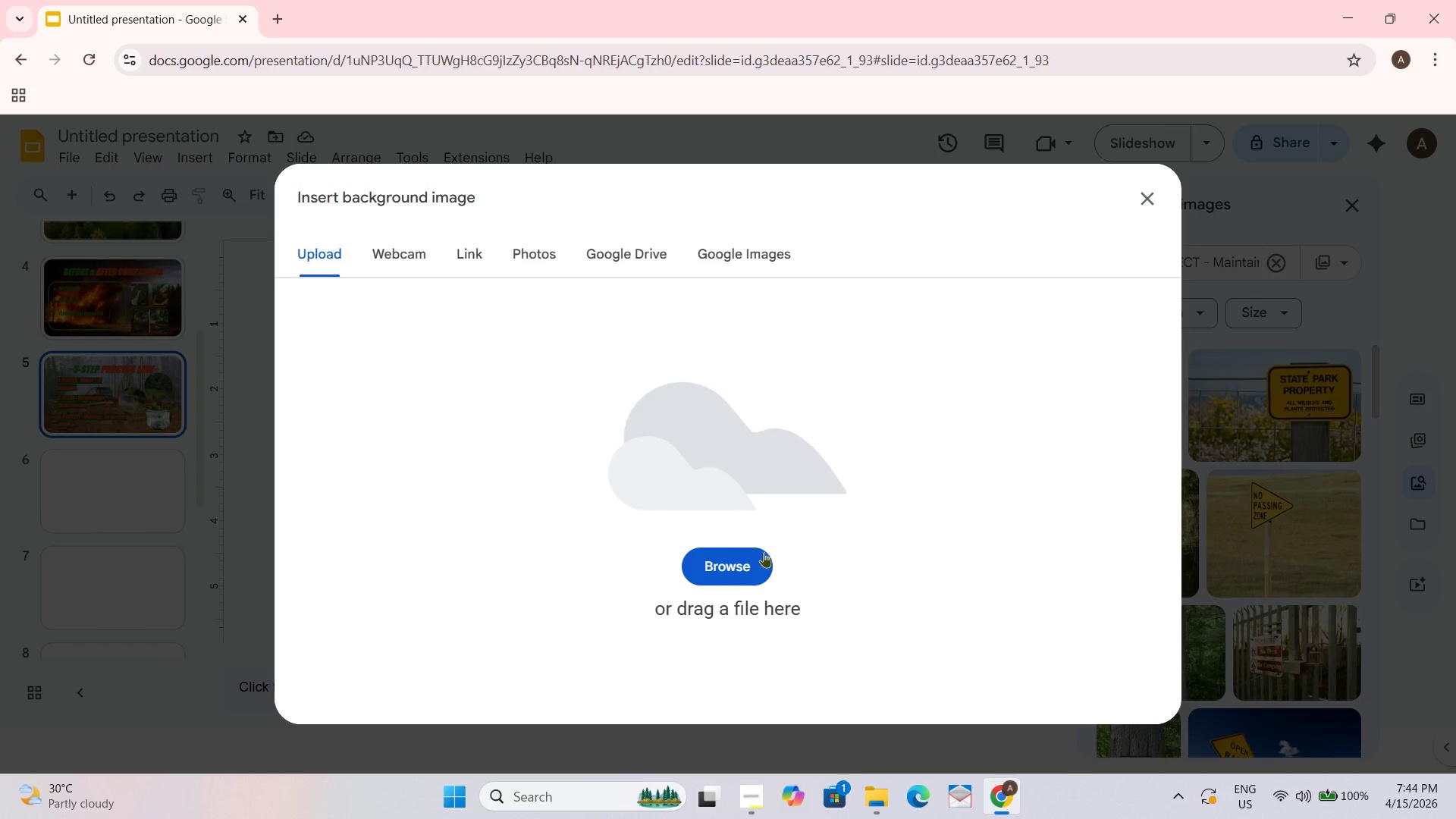 
scroll: coordinate [504, 332], scroll_direction: up, amount: 1.0
 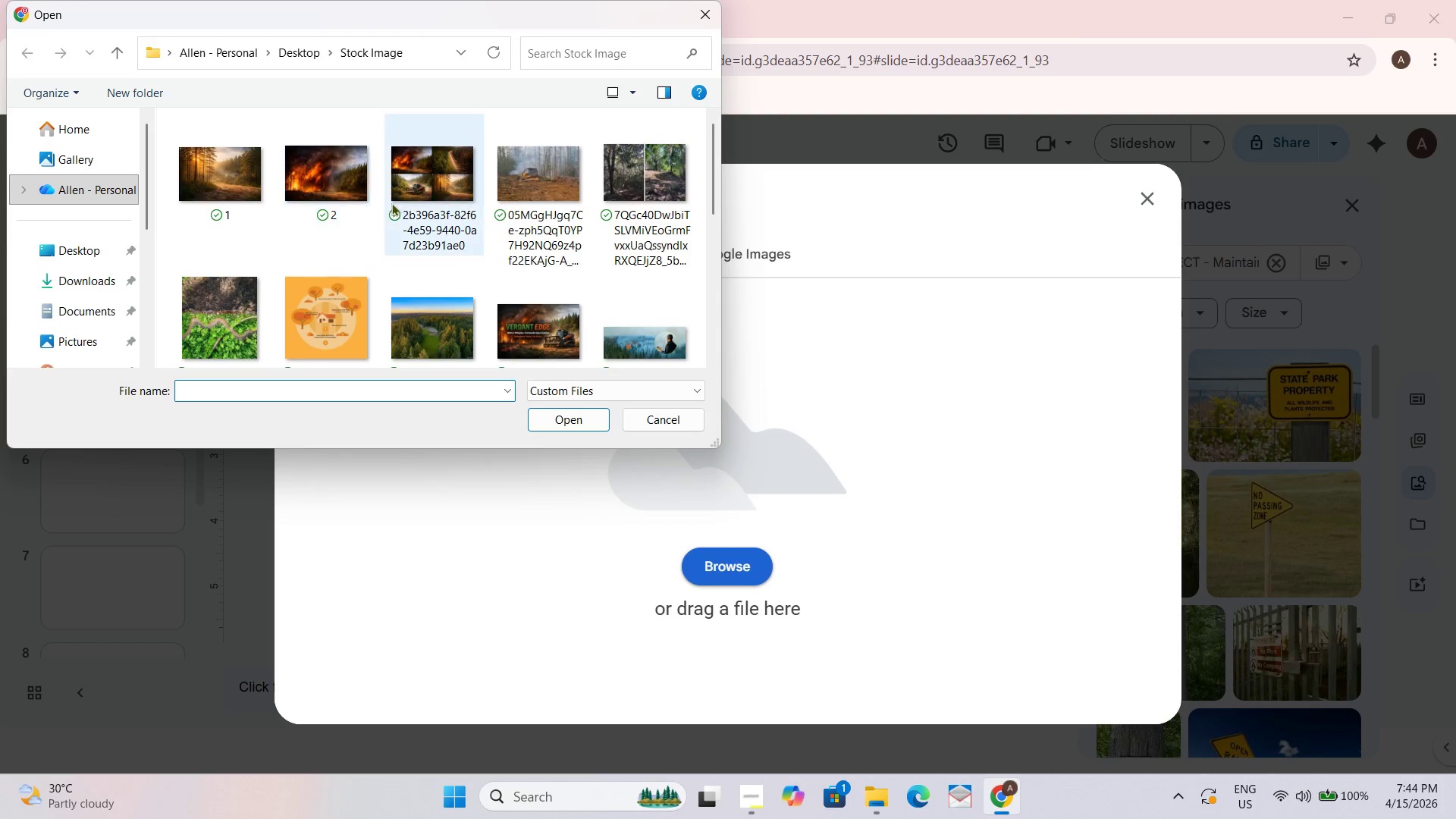 
scroll: coordinate [497, 219], scroll_direction: down, amount: 3.0
 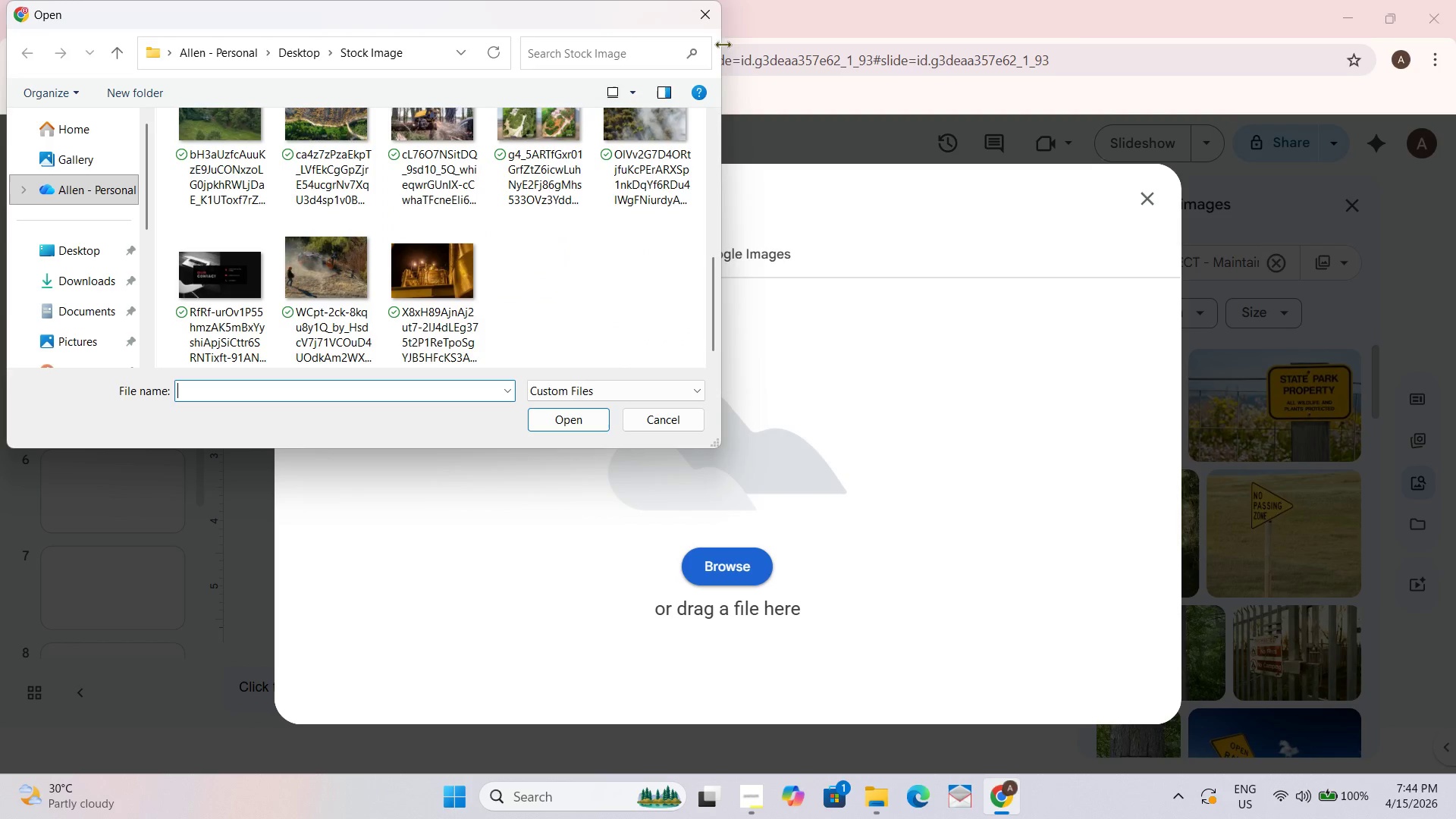 
left_click([701, 20])
 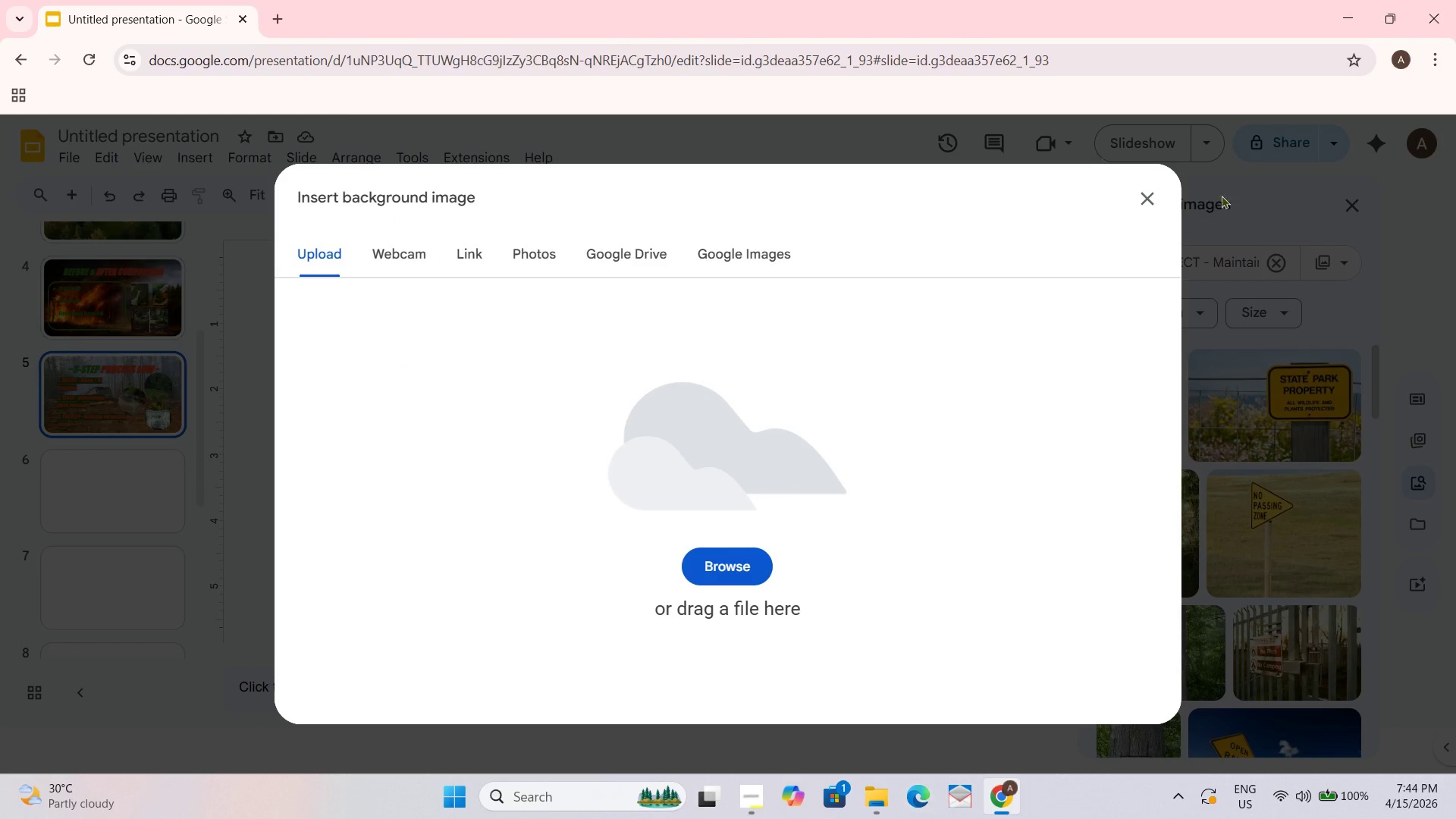 
double_click([869, 802])
 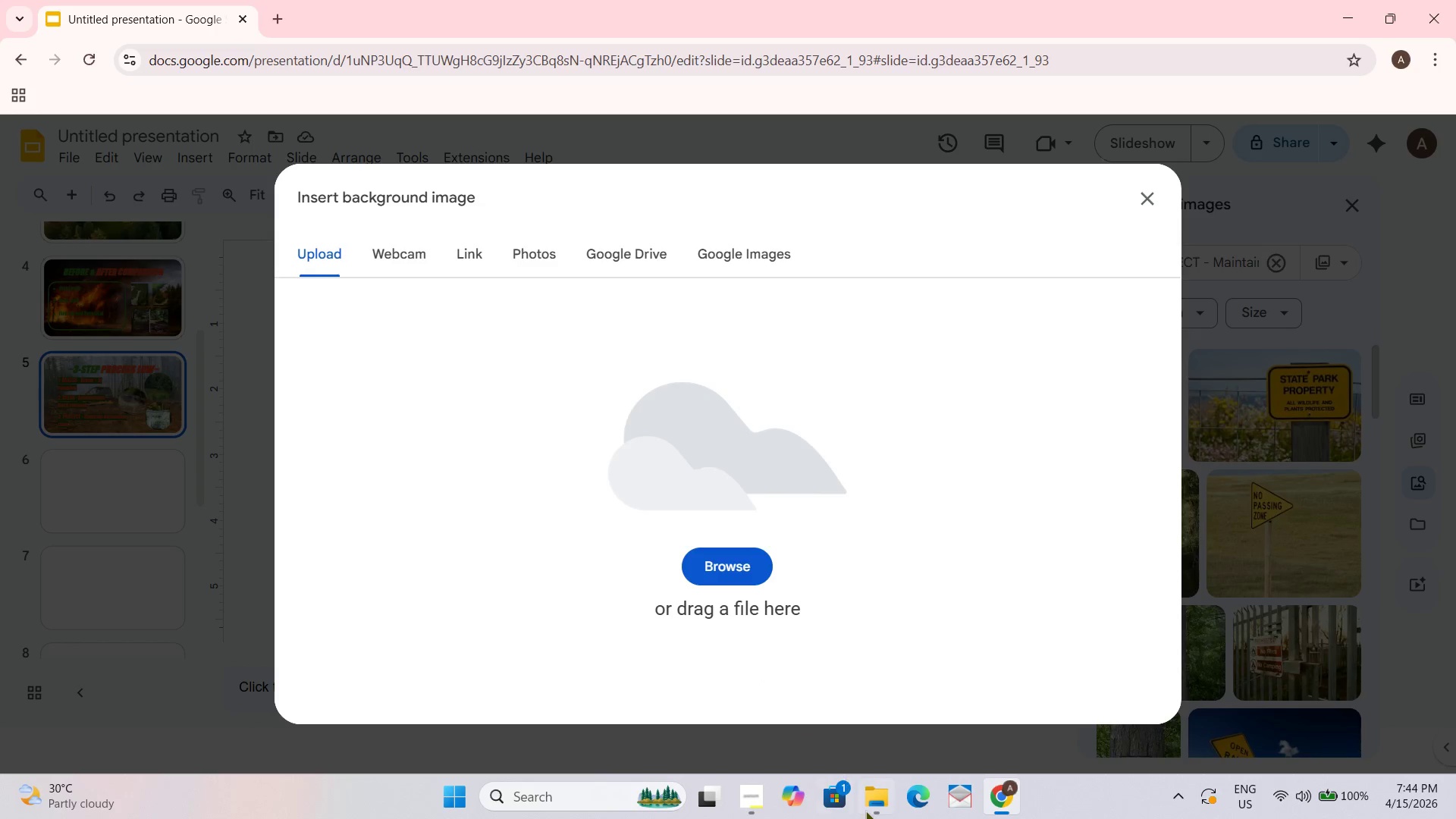 
left_click([874, 813])
 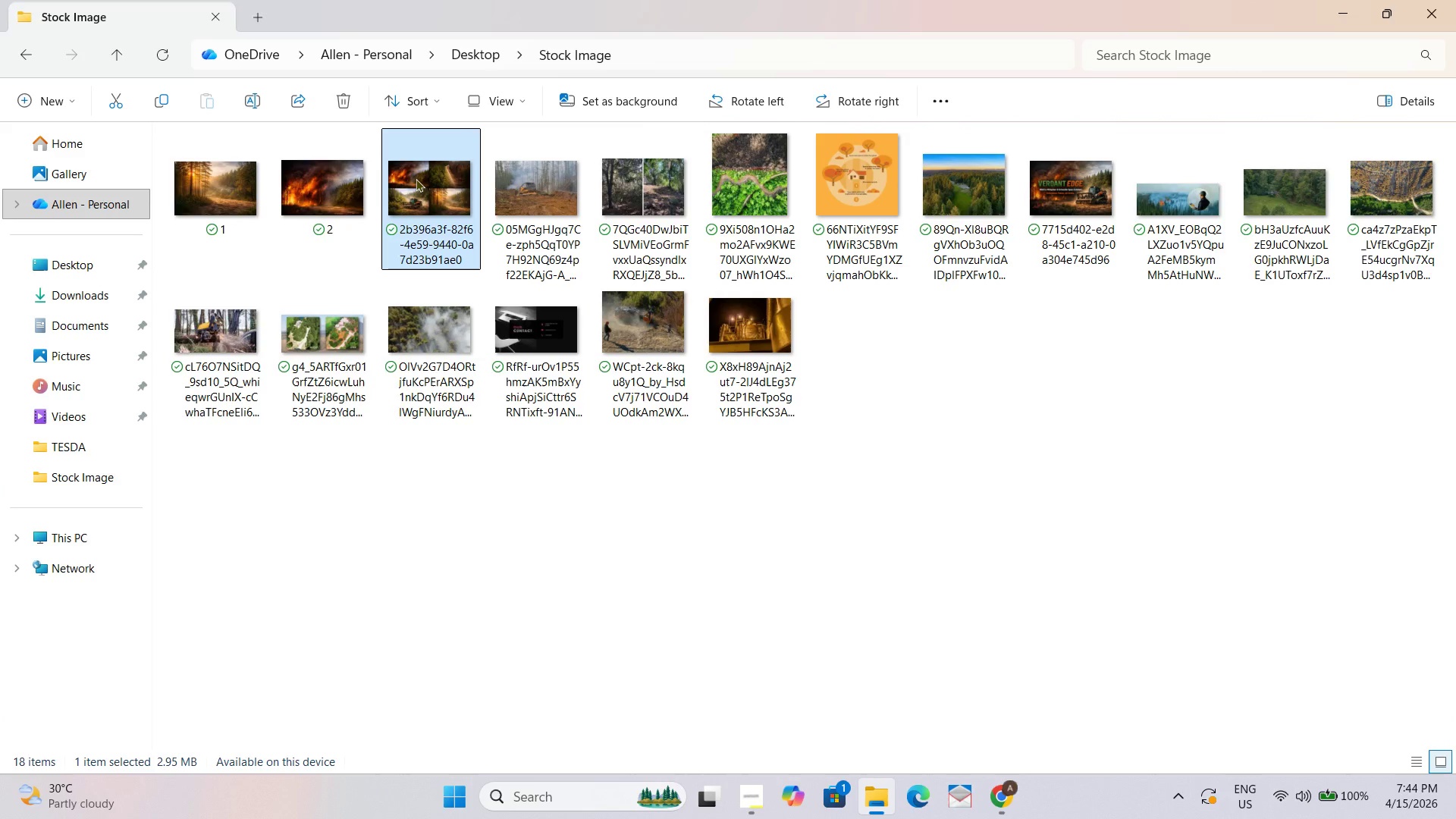 
triple_click([413, 179])
 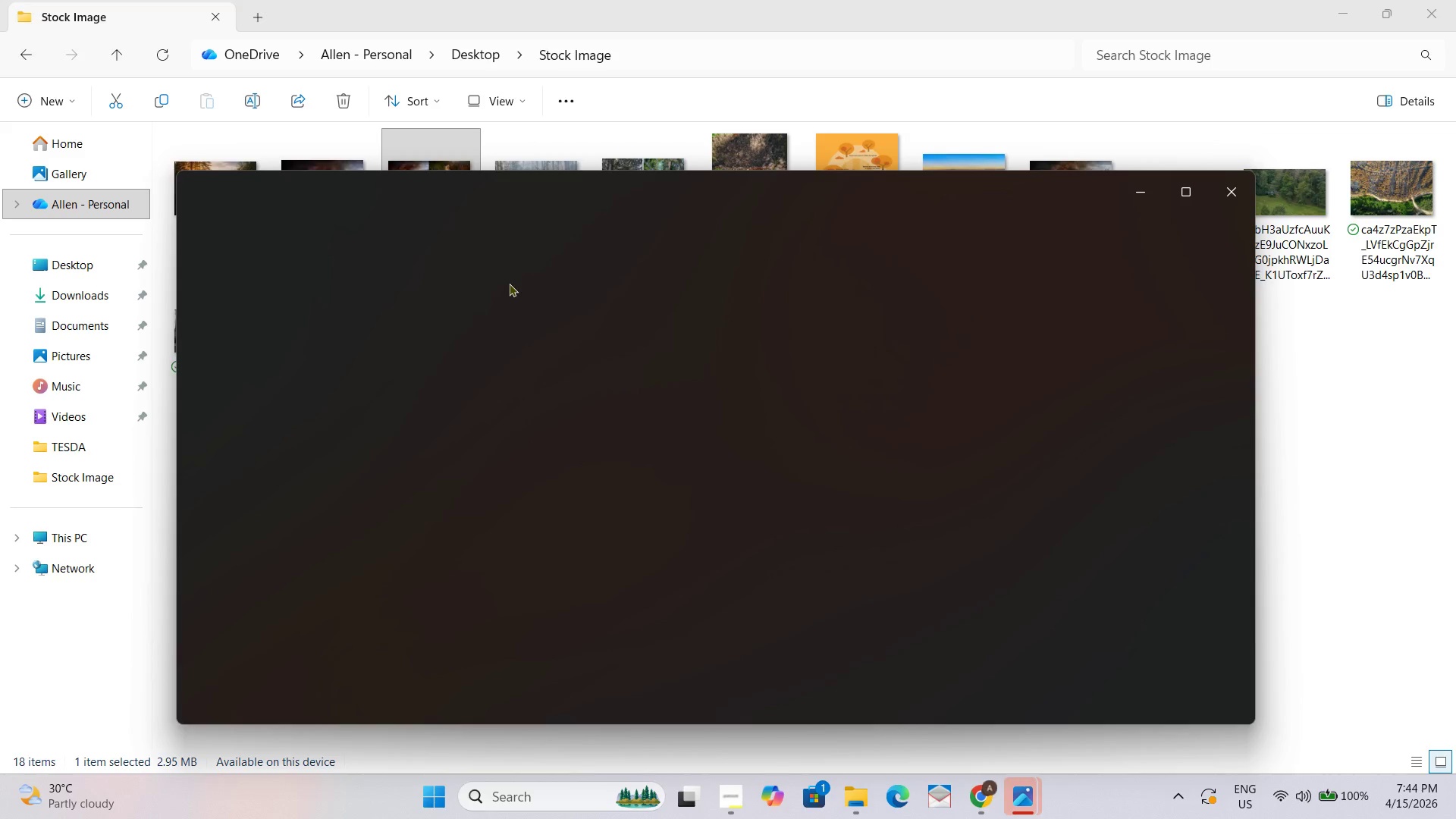 
wait(8.66)
 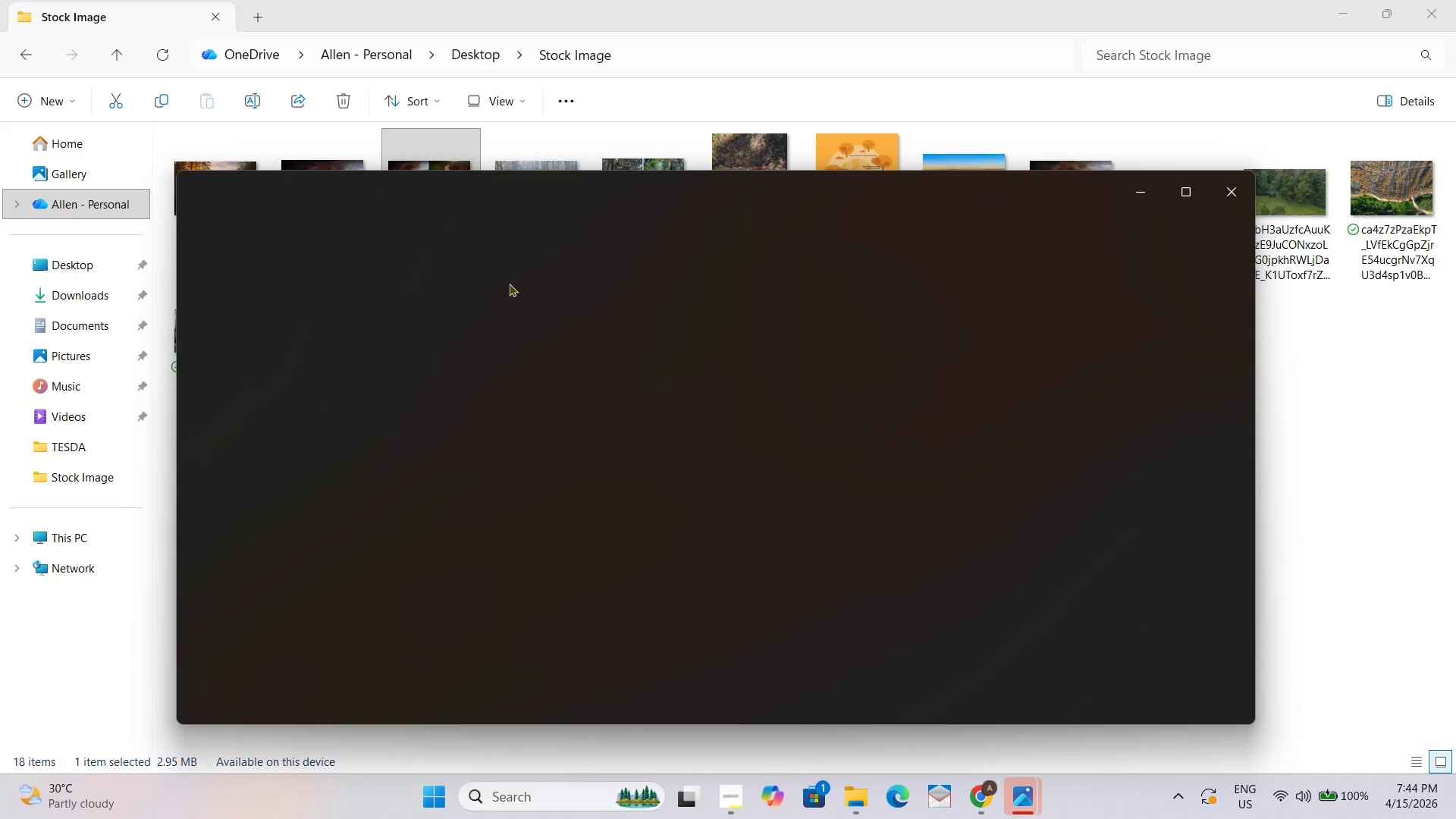 
left_click([196, 190])
 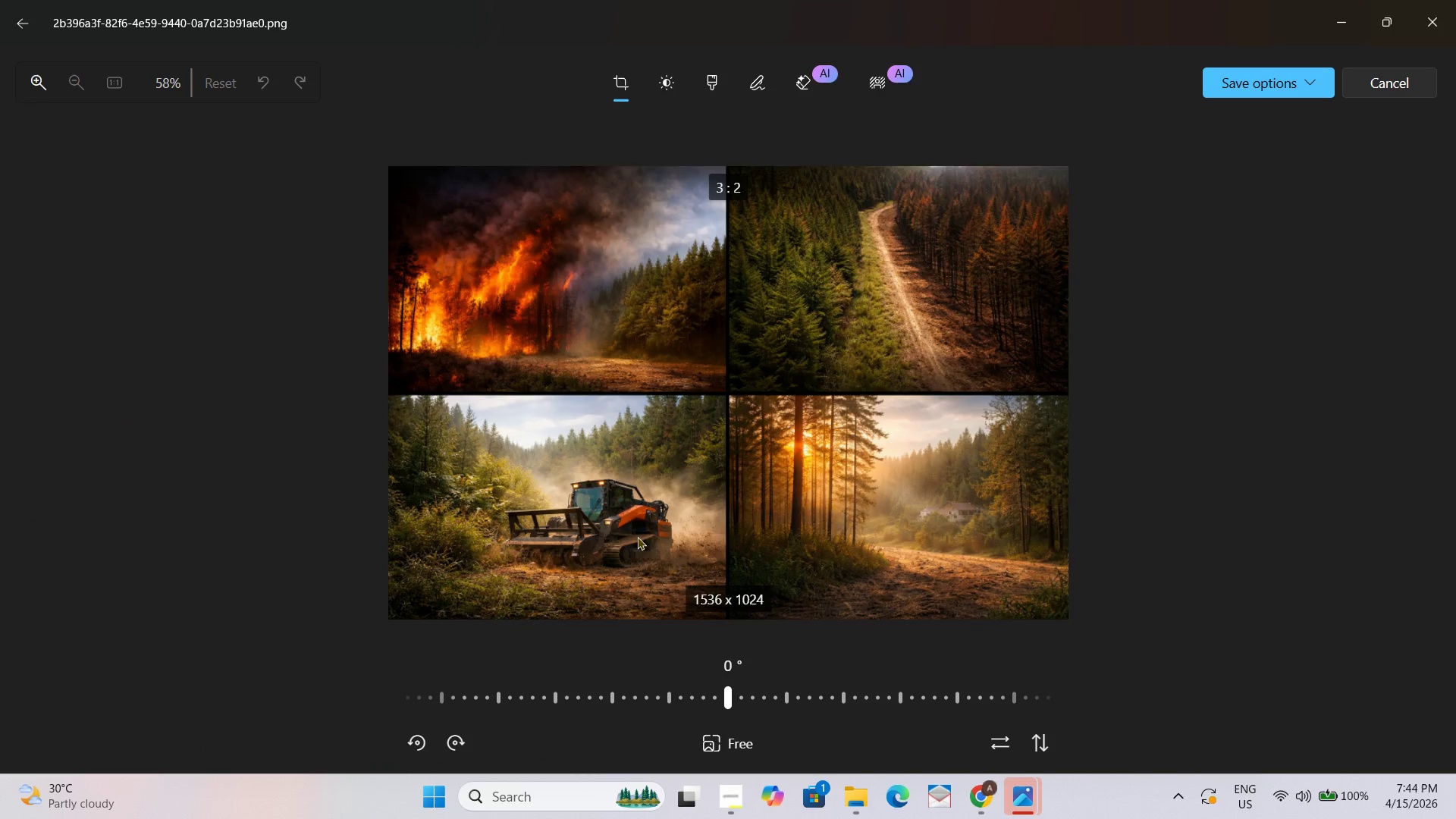 
wait(5.55)
 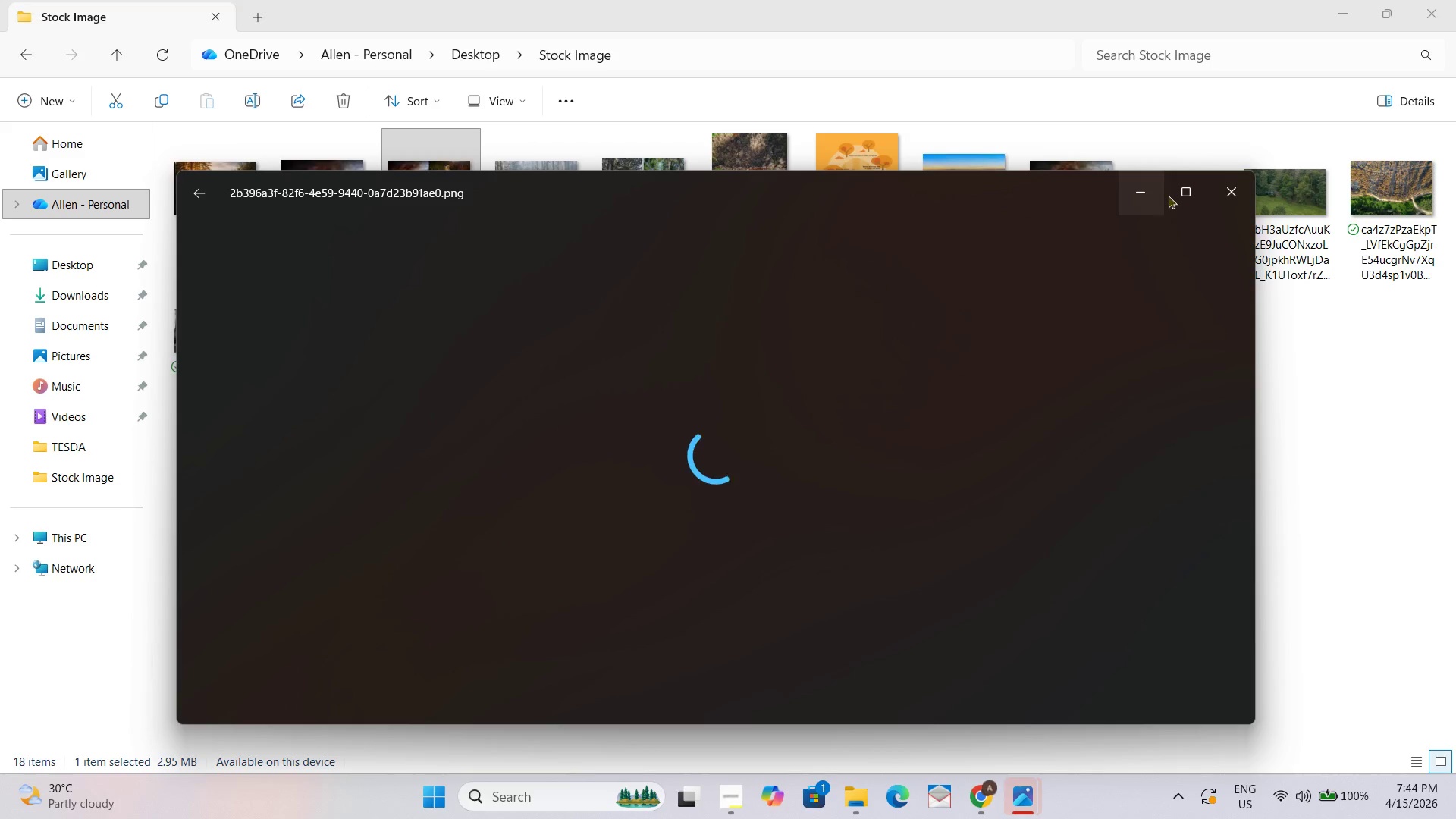 
left_click_drag(start_coordinate=[1068, 167], to_coordinate=[723, 397])
 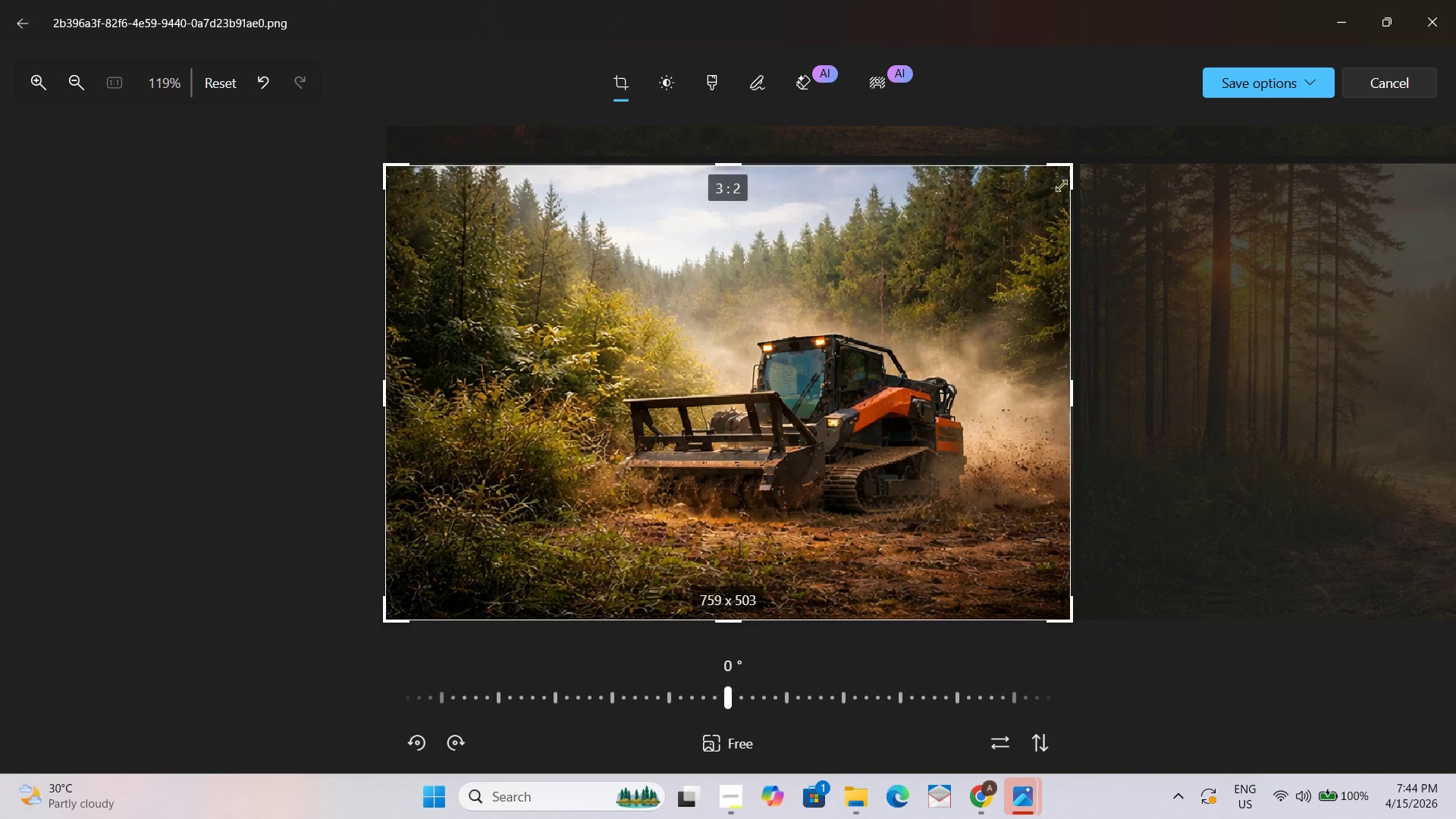 
left_click_drag(start_coordinate=[1069, 172], to_coordinate=[1065, 174])
 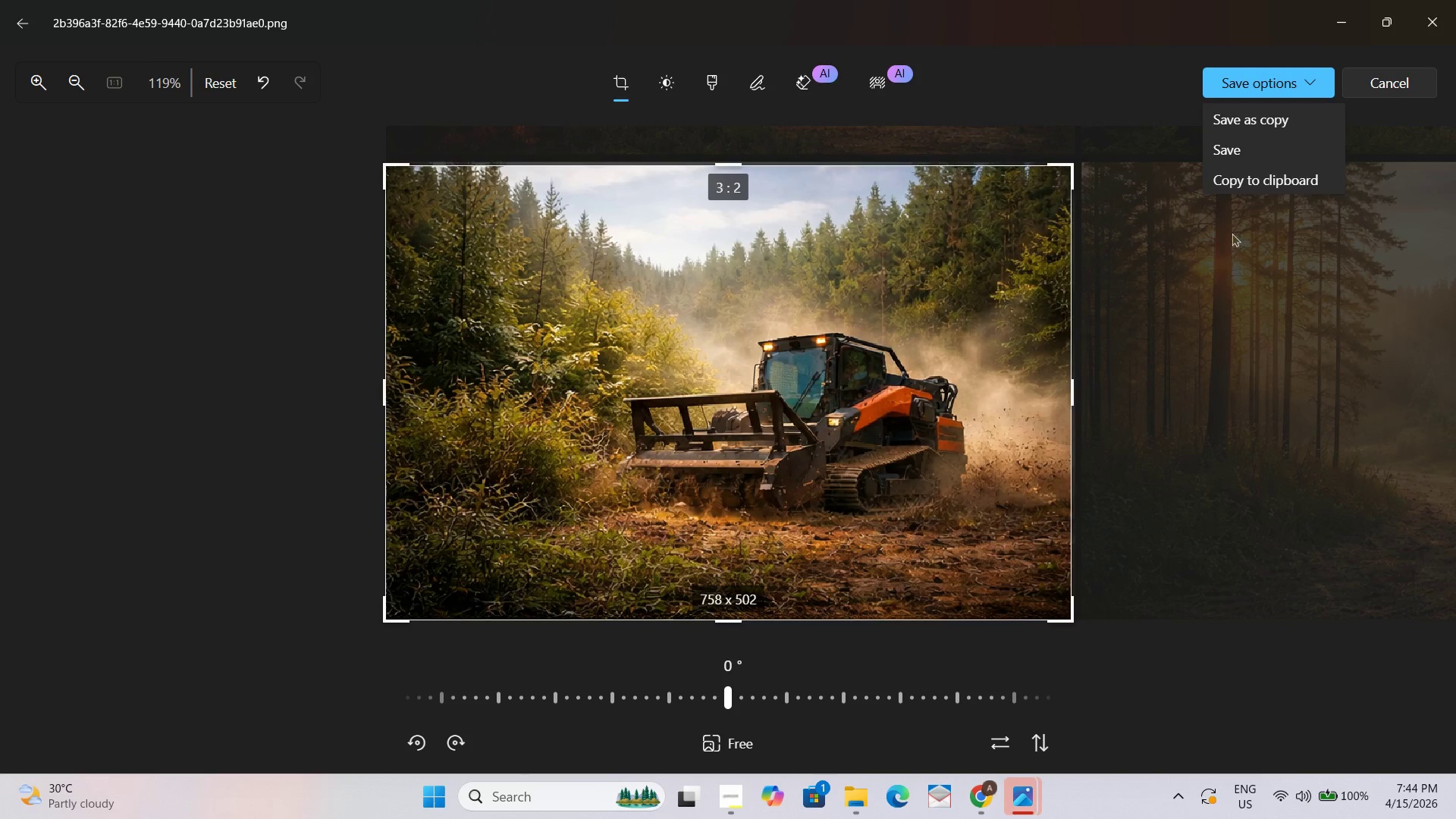 
left_click([1254, 121])
 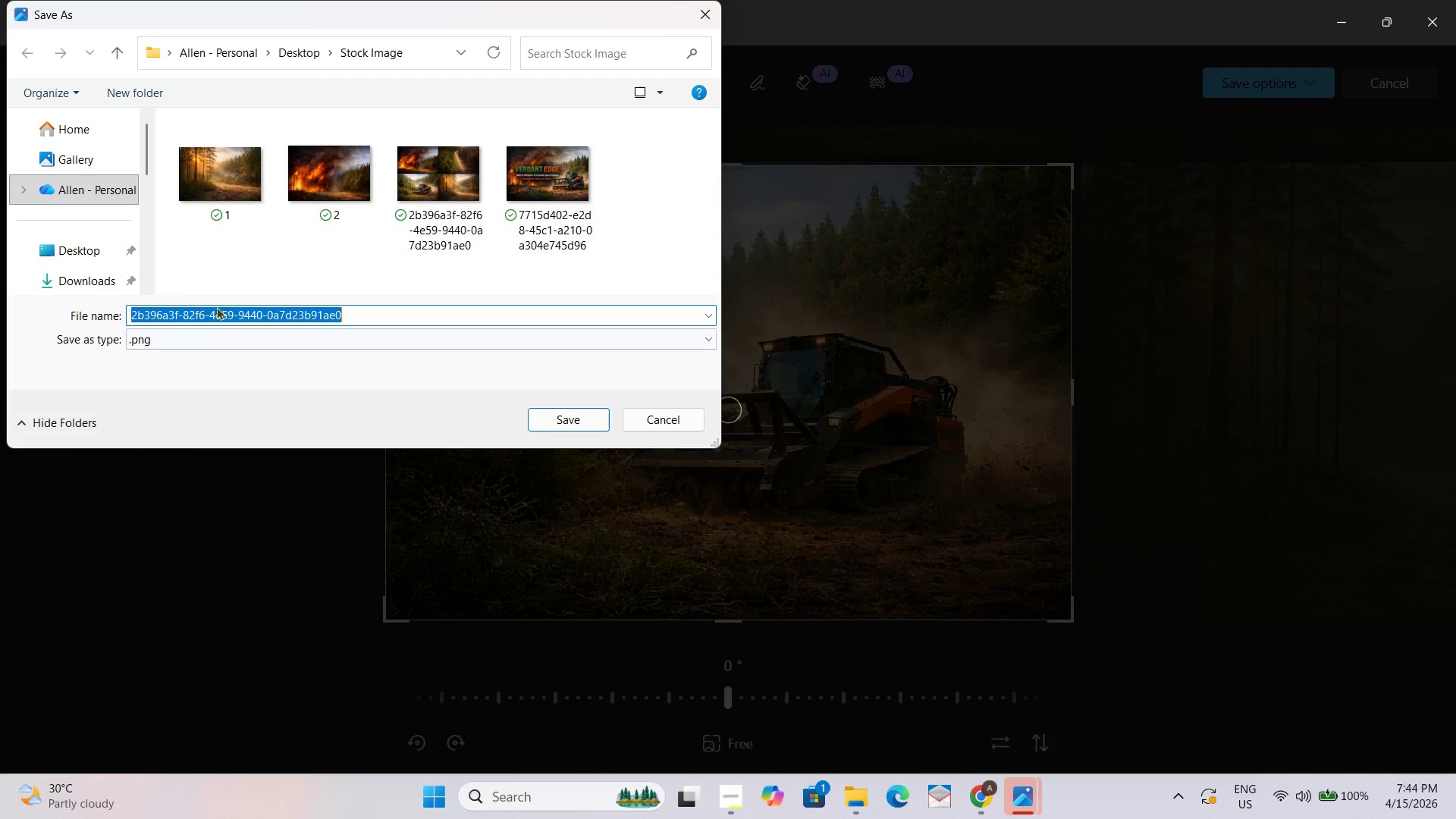 
left_click([75, 256])
 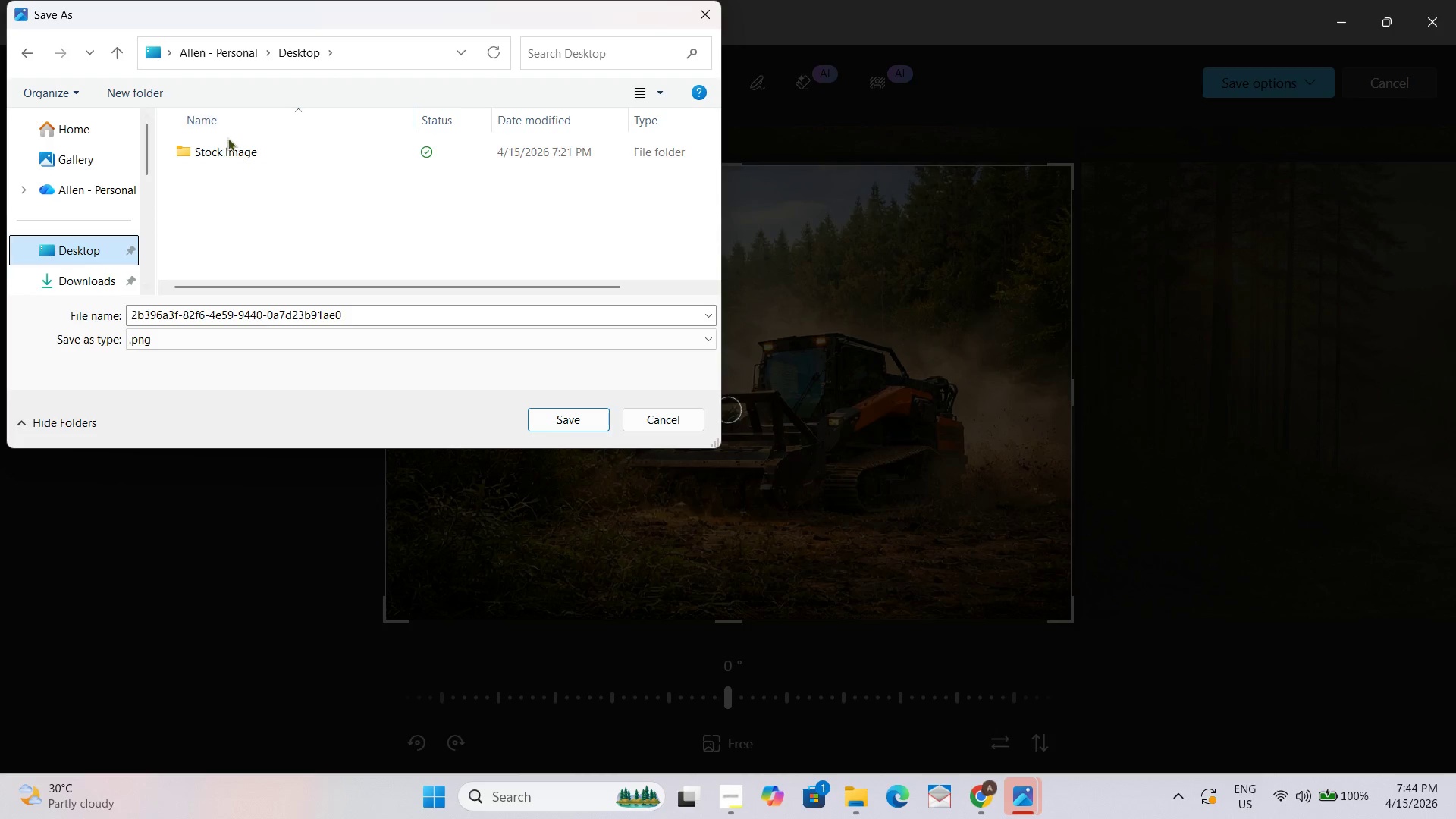 
double_click([228, 152])
 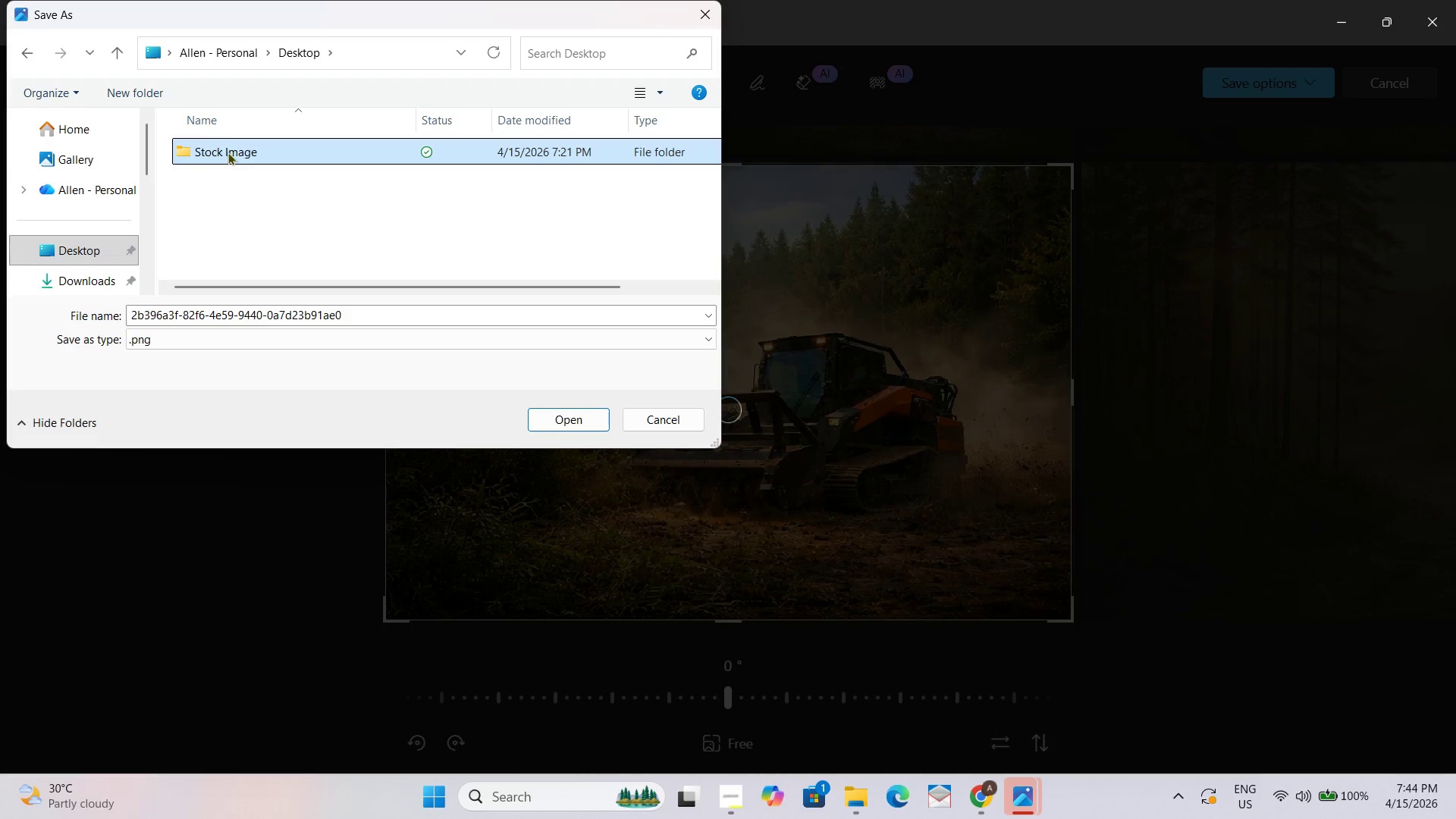 
triple_click([228, 152])
 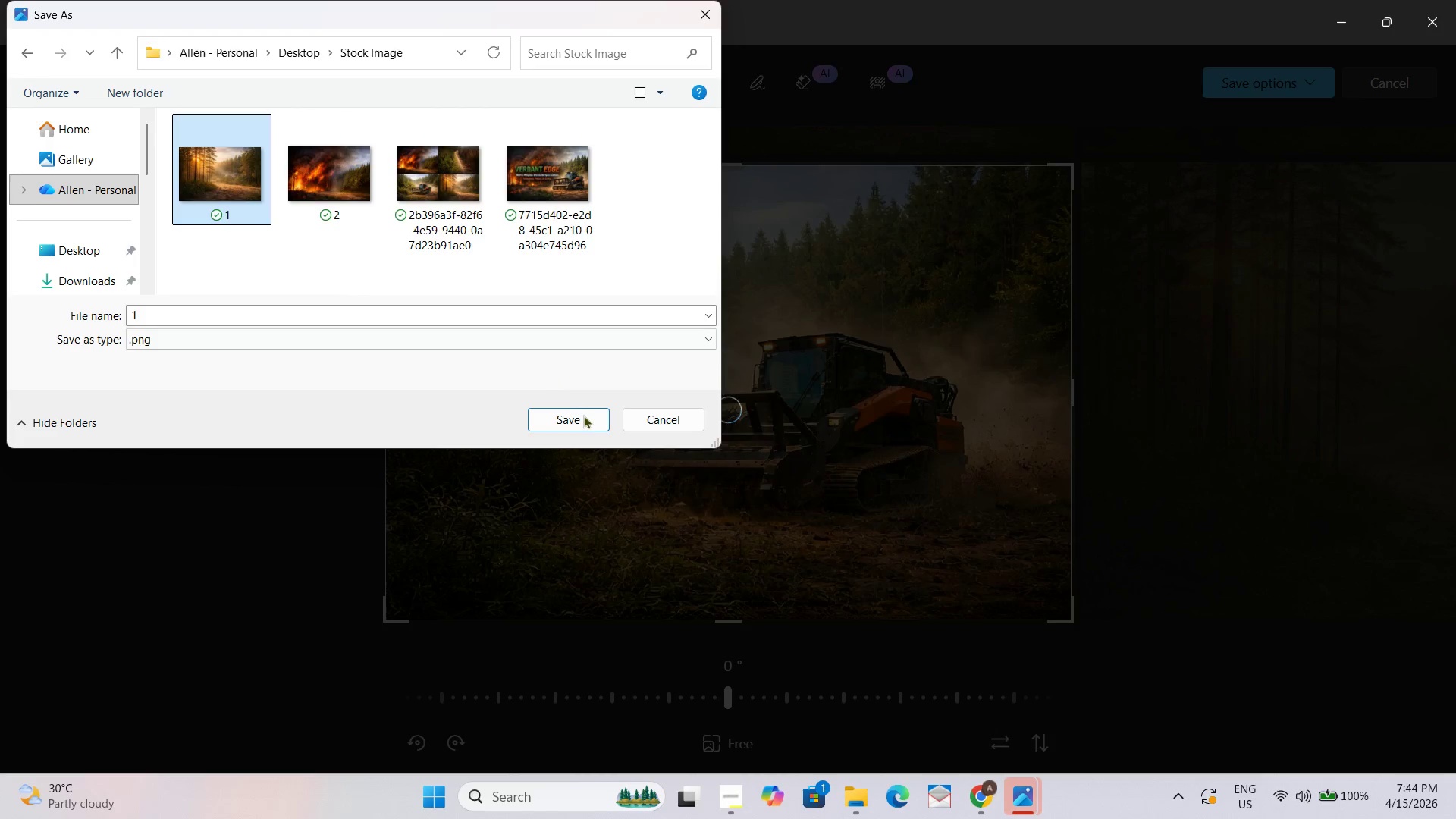 
left_click([581, 417])
 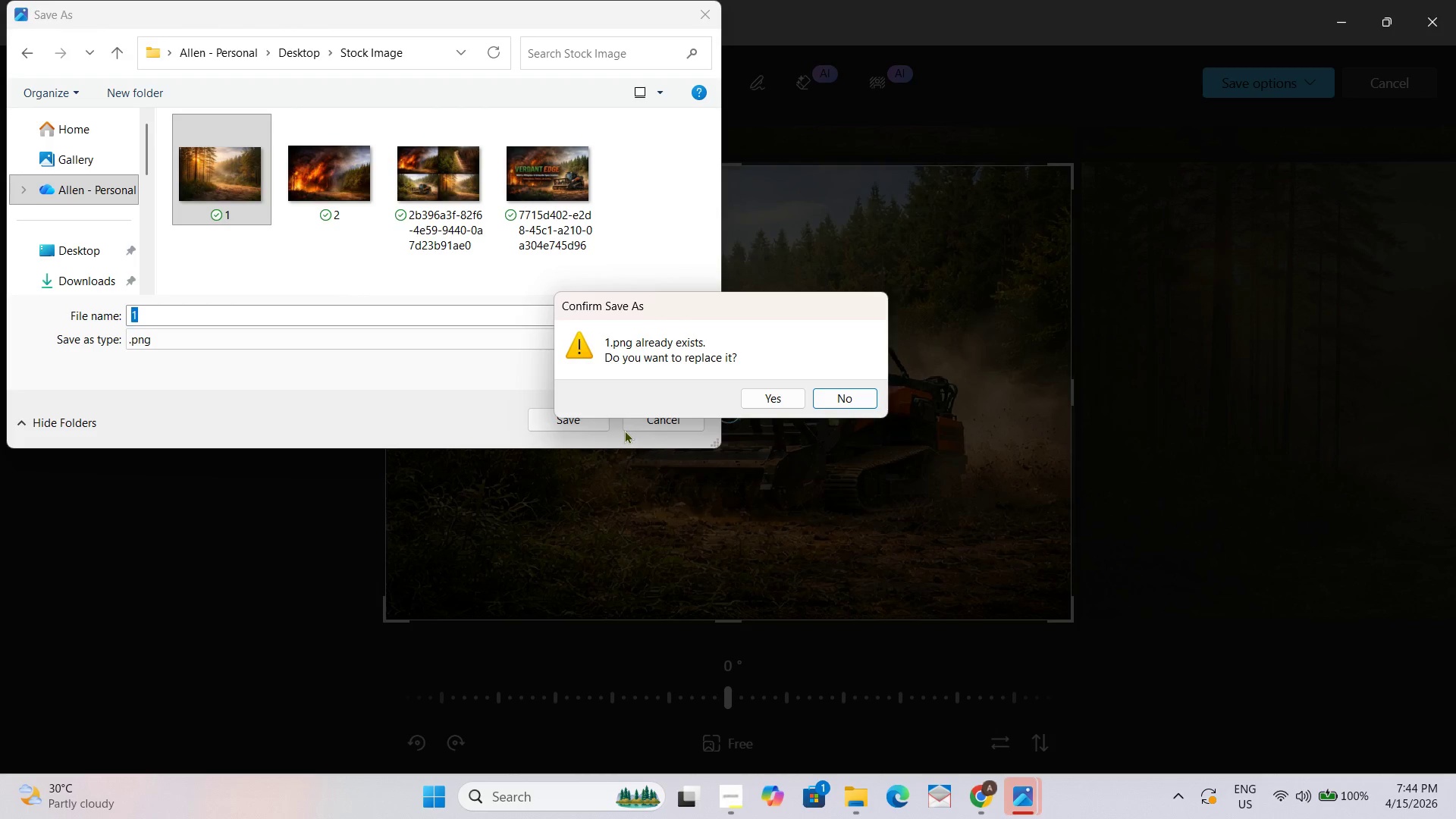 
left_click([846, 400])
 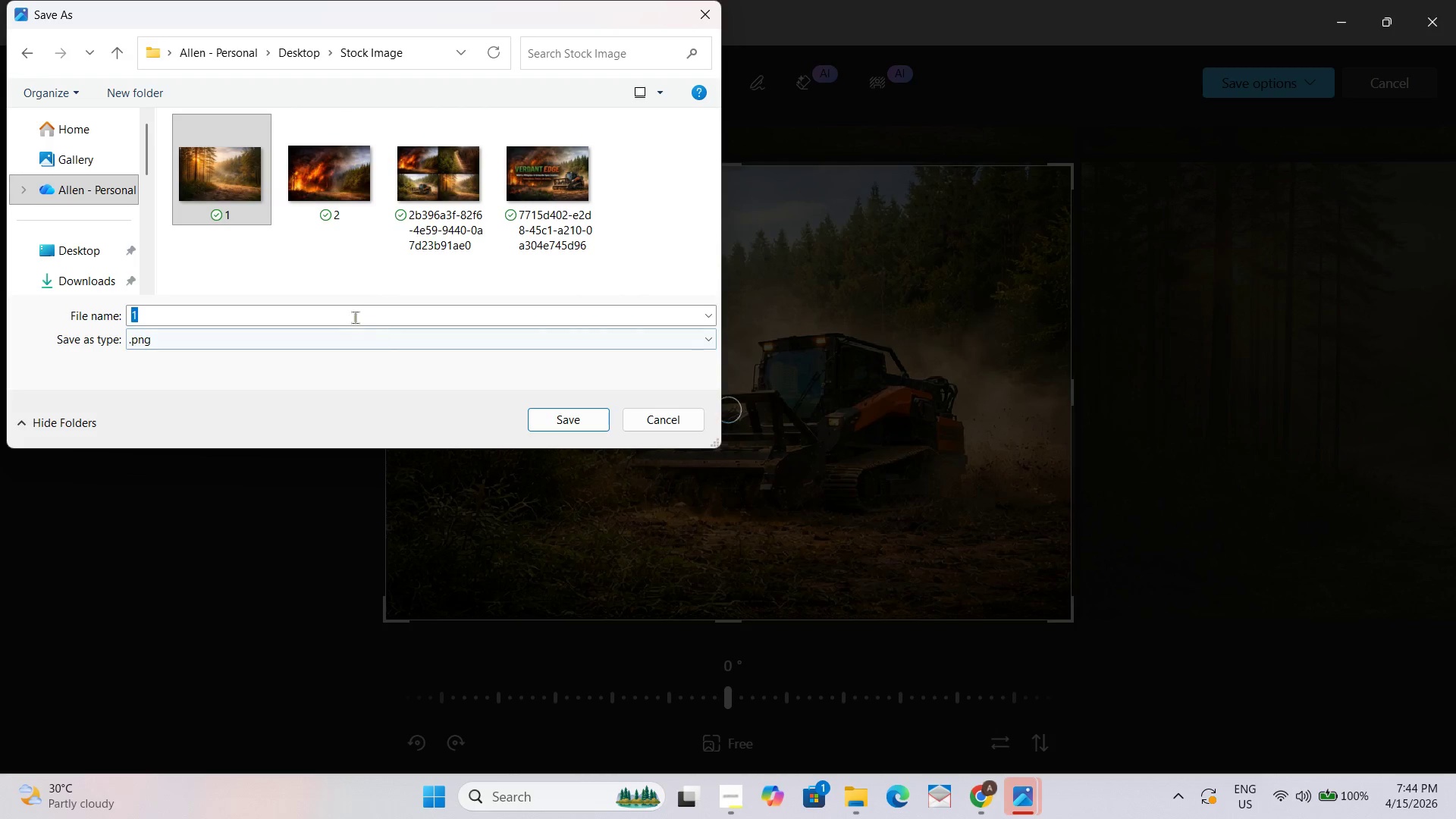 
left_click([354, 316])
 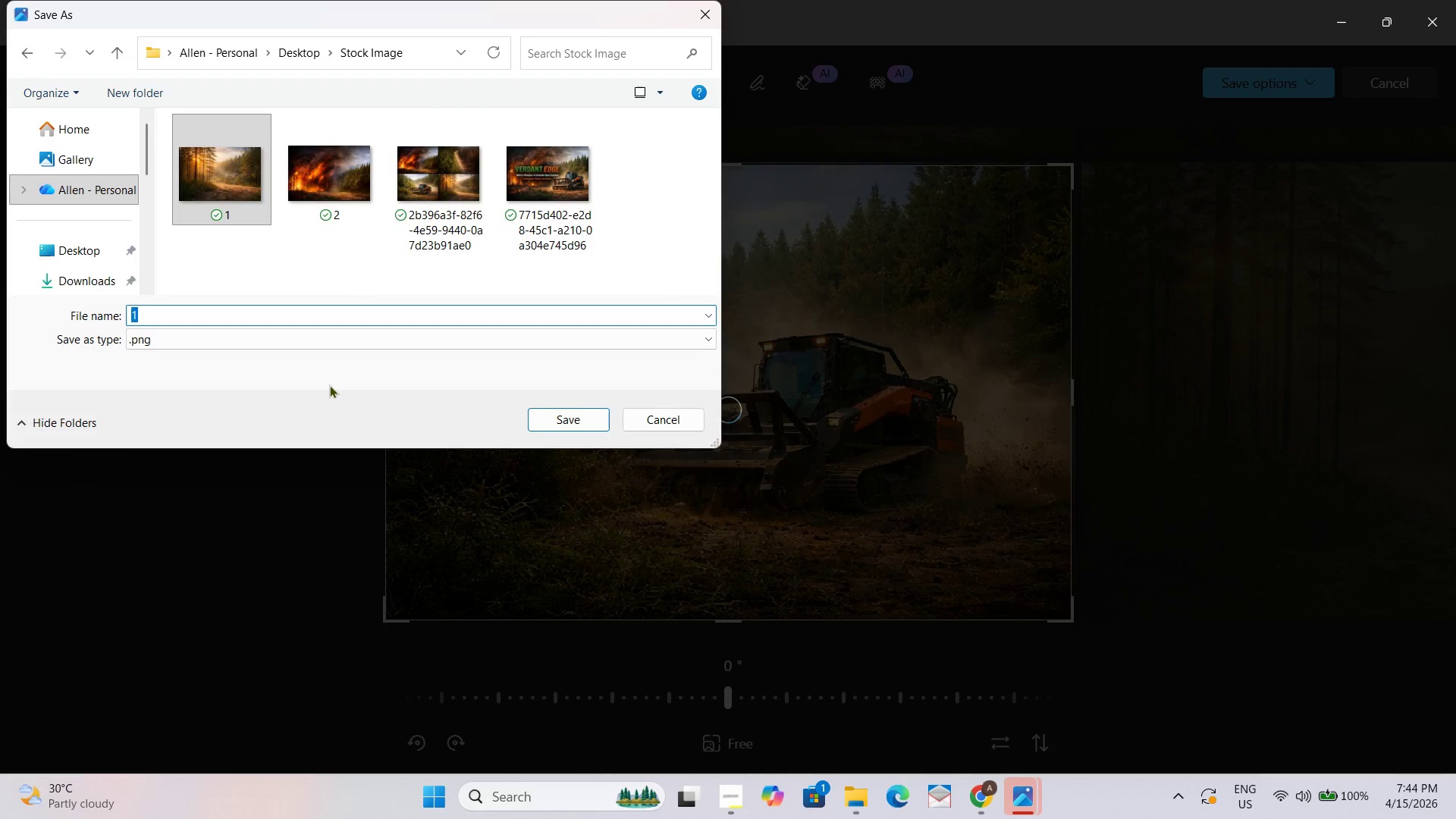 
key(Numpad3)
 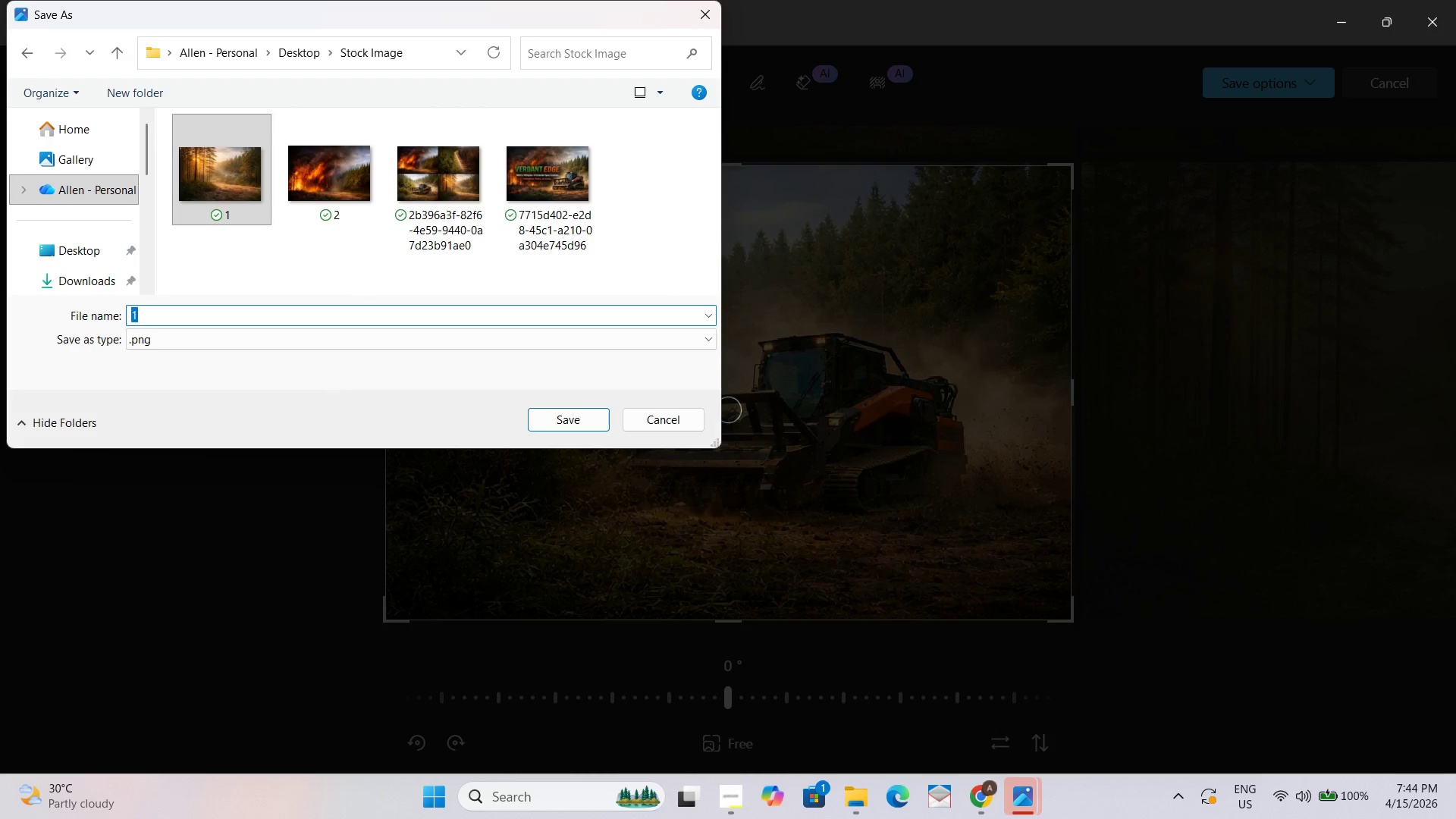 
key(Numpad2)
 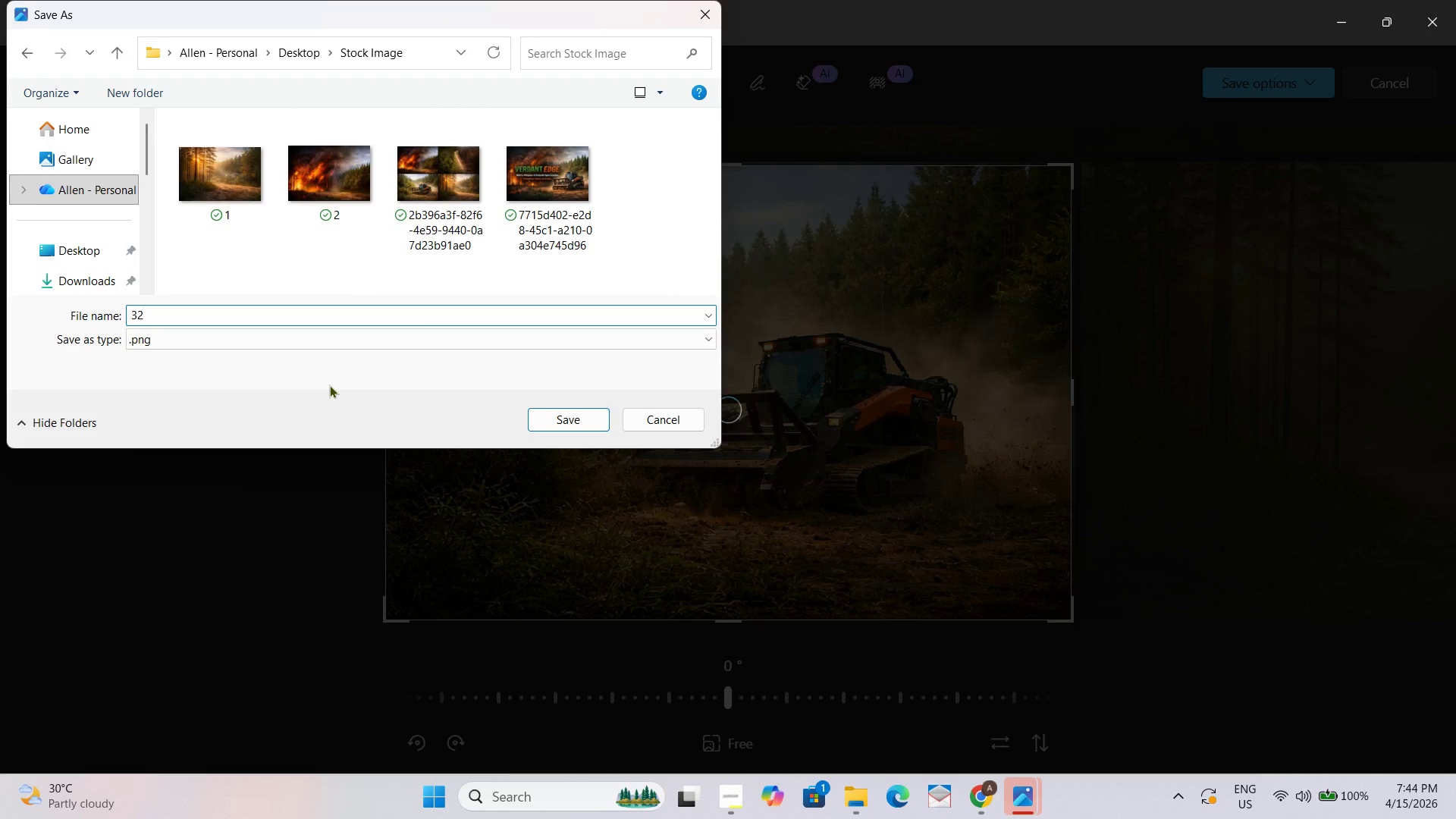 
key(NumpadEnter)
 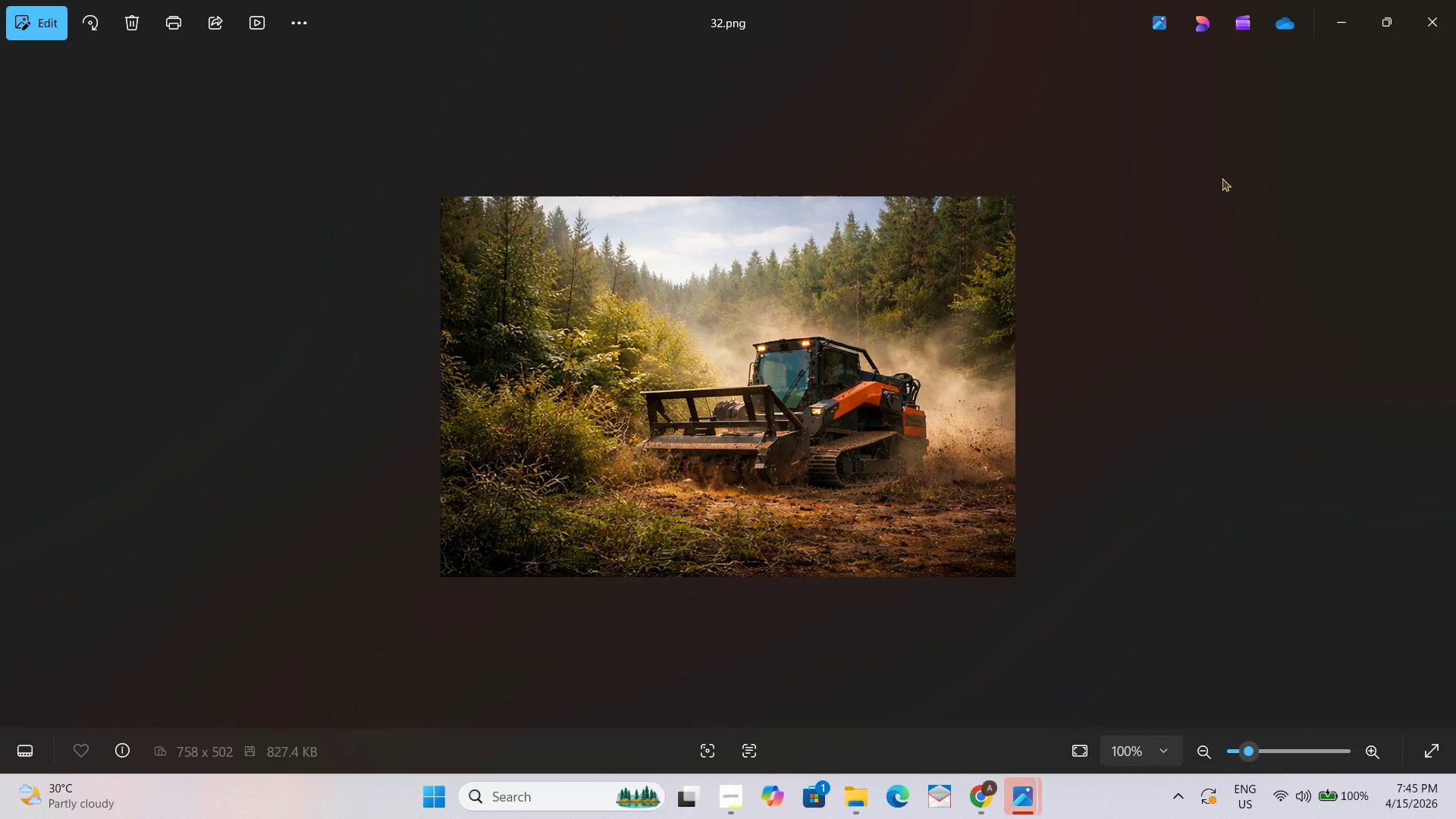 
left_click([1452, 14])
 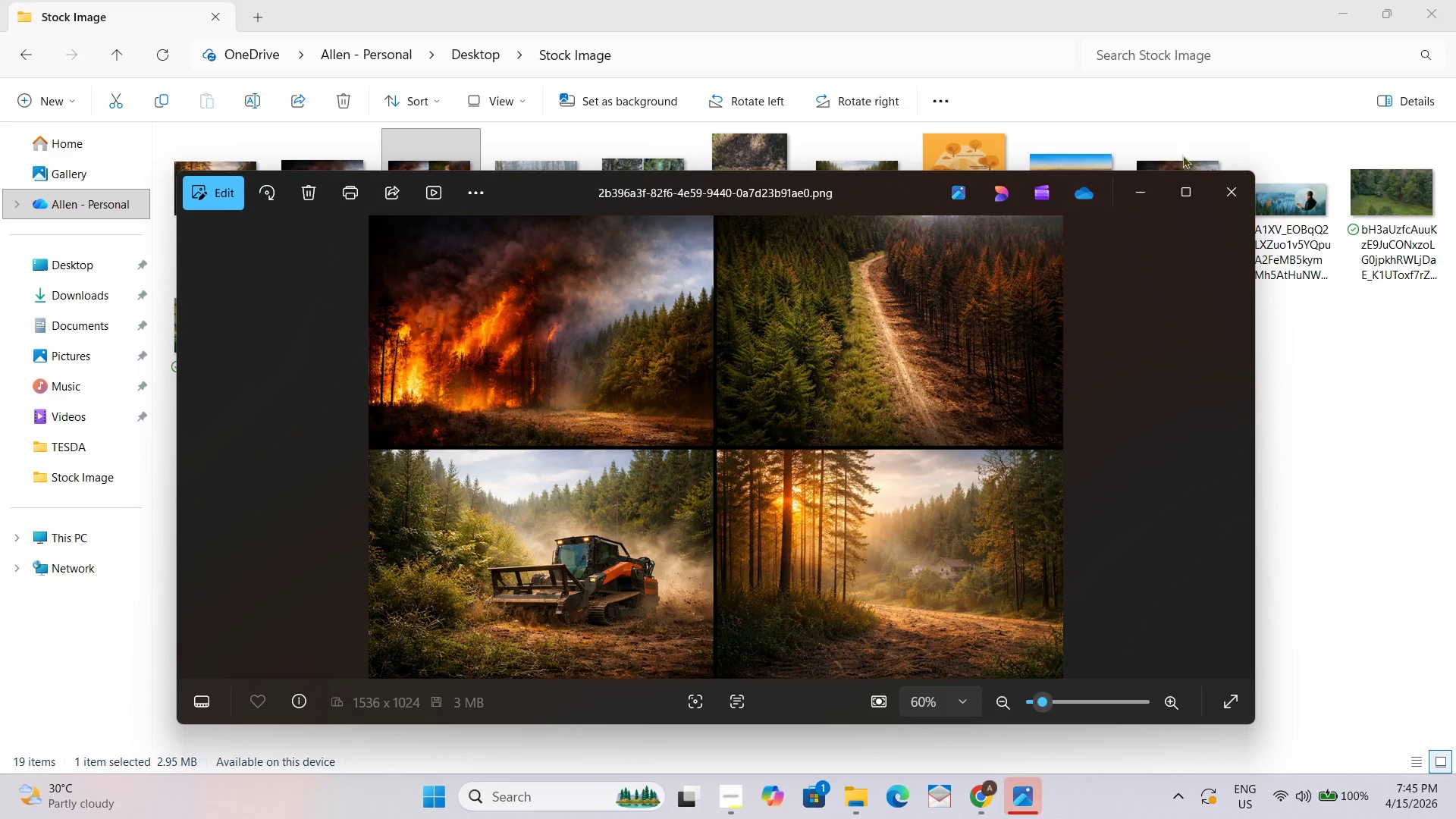 
left_click([1216, 180])
 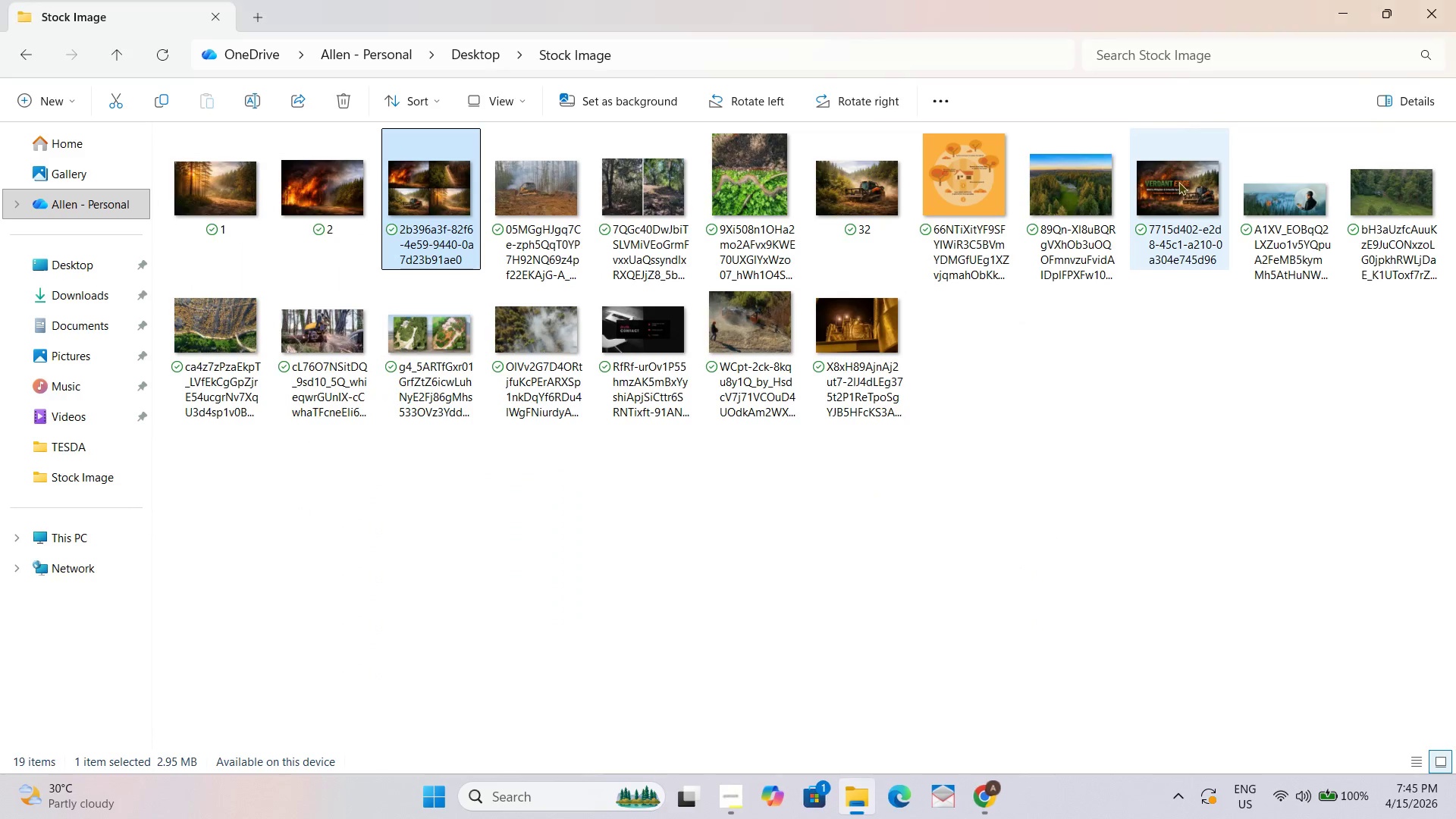 
key(Control+ControlLeft)
 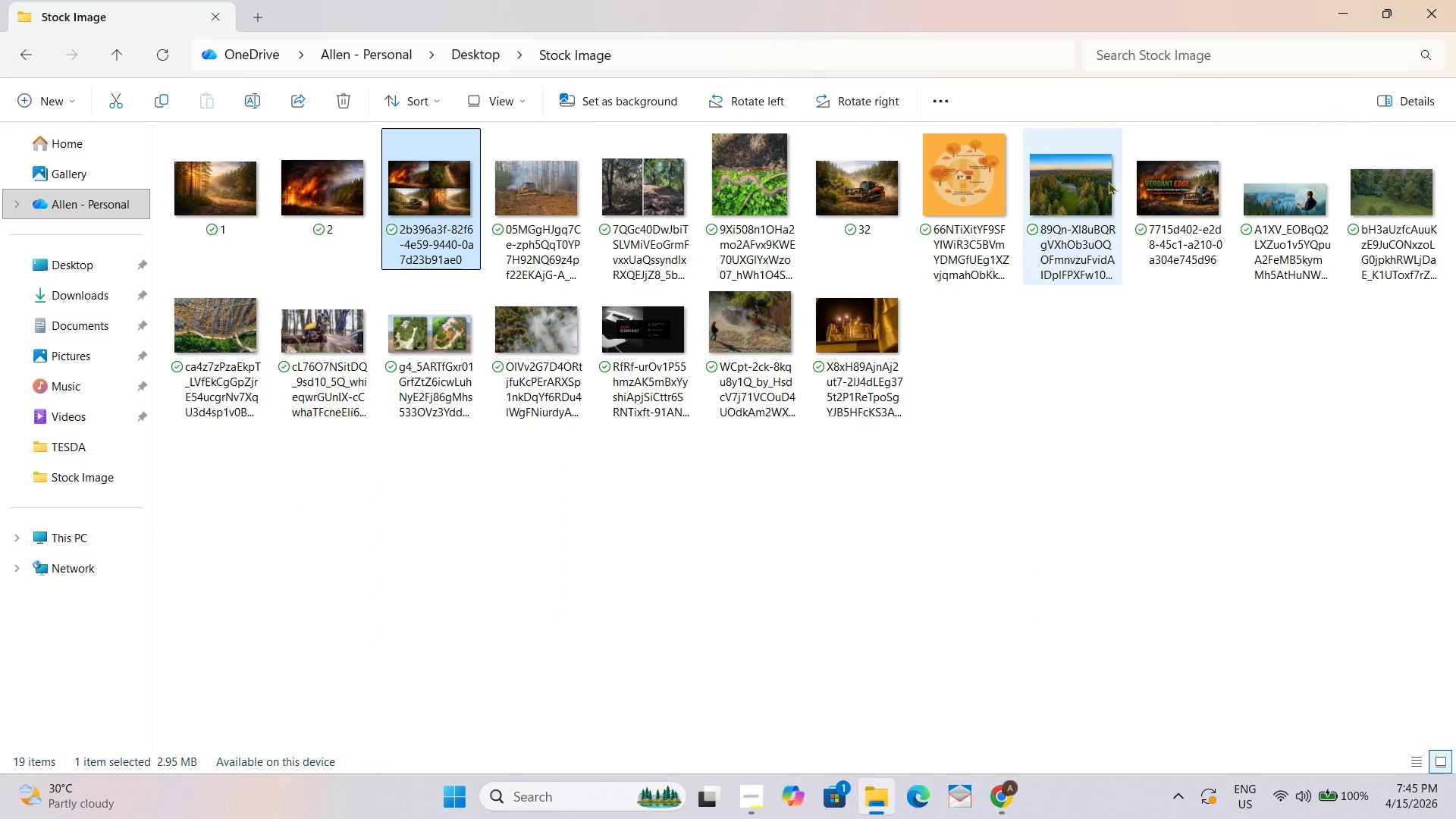 
key(Control+ControlLeft)
 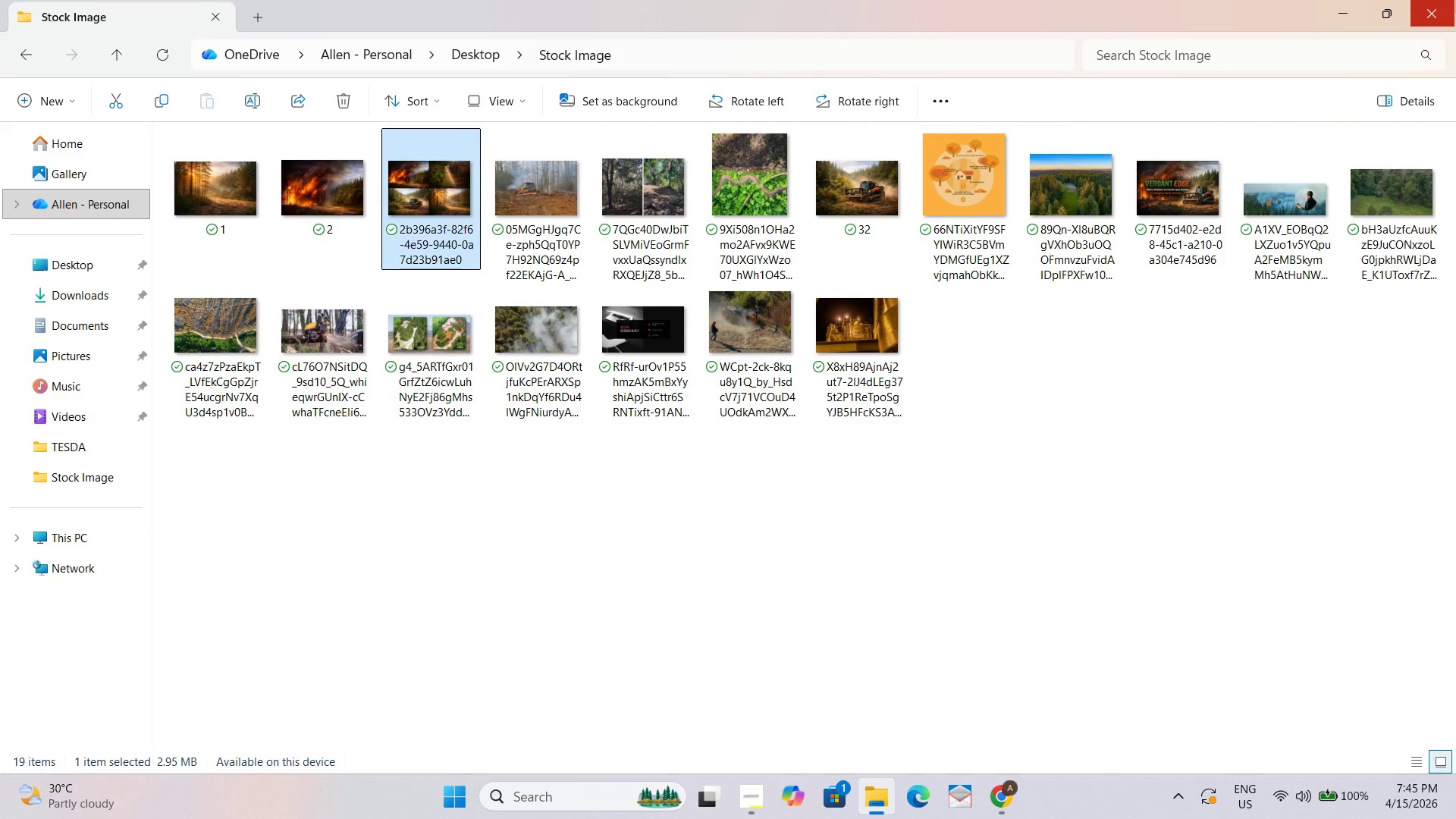 
left_click([1445, 1])
 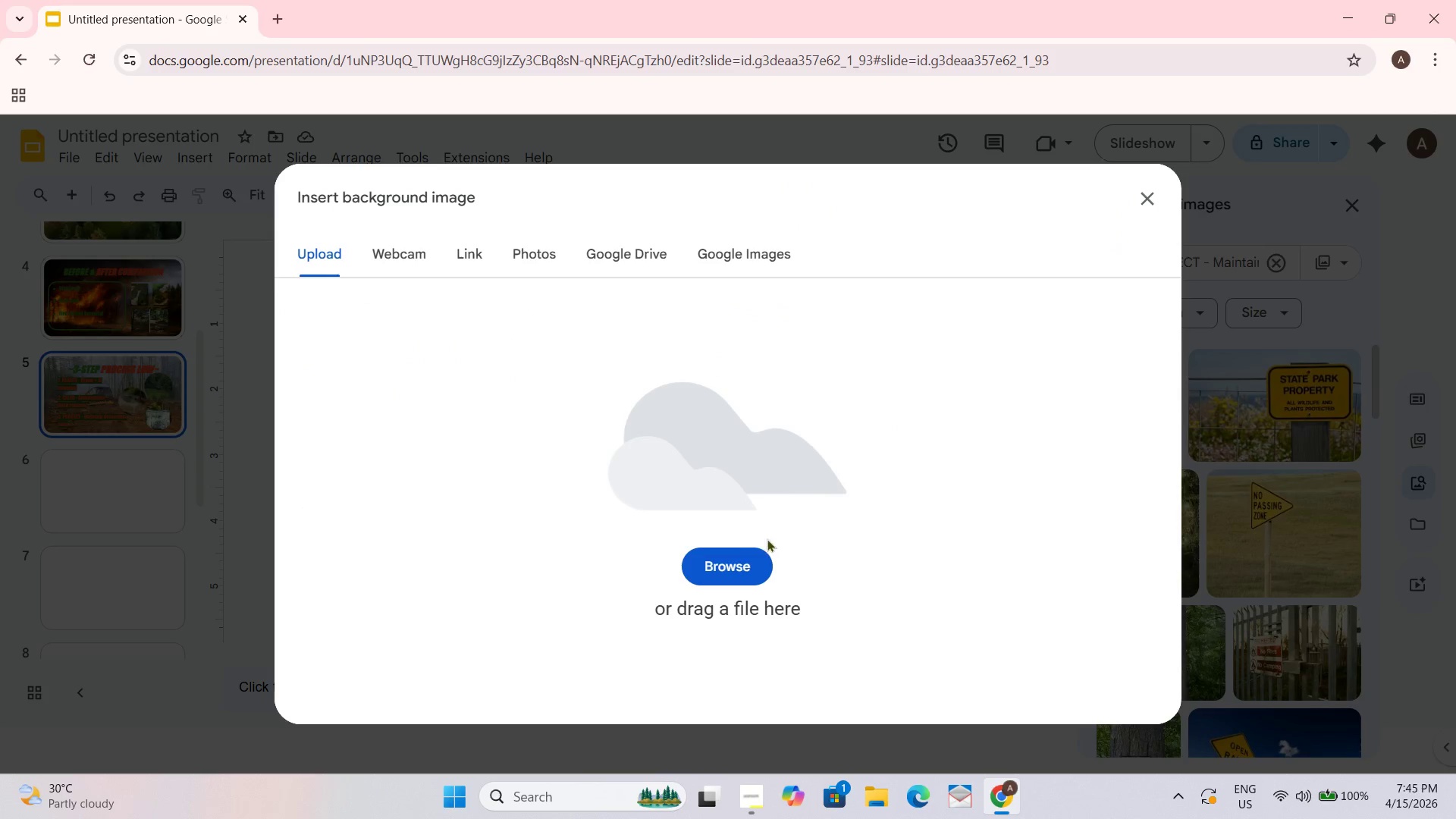 
left_click([733, 588])
 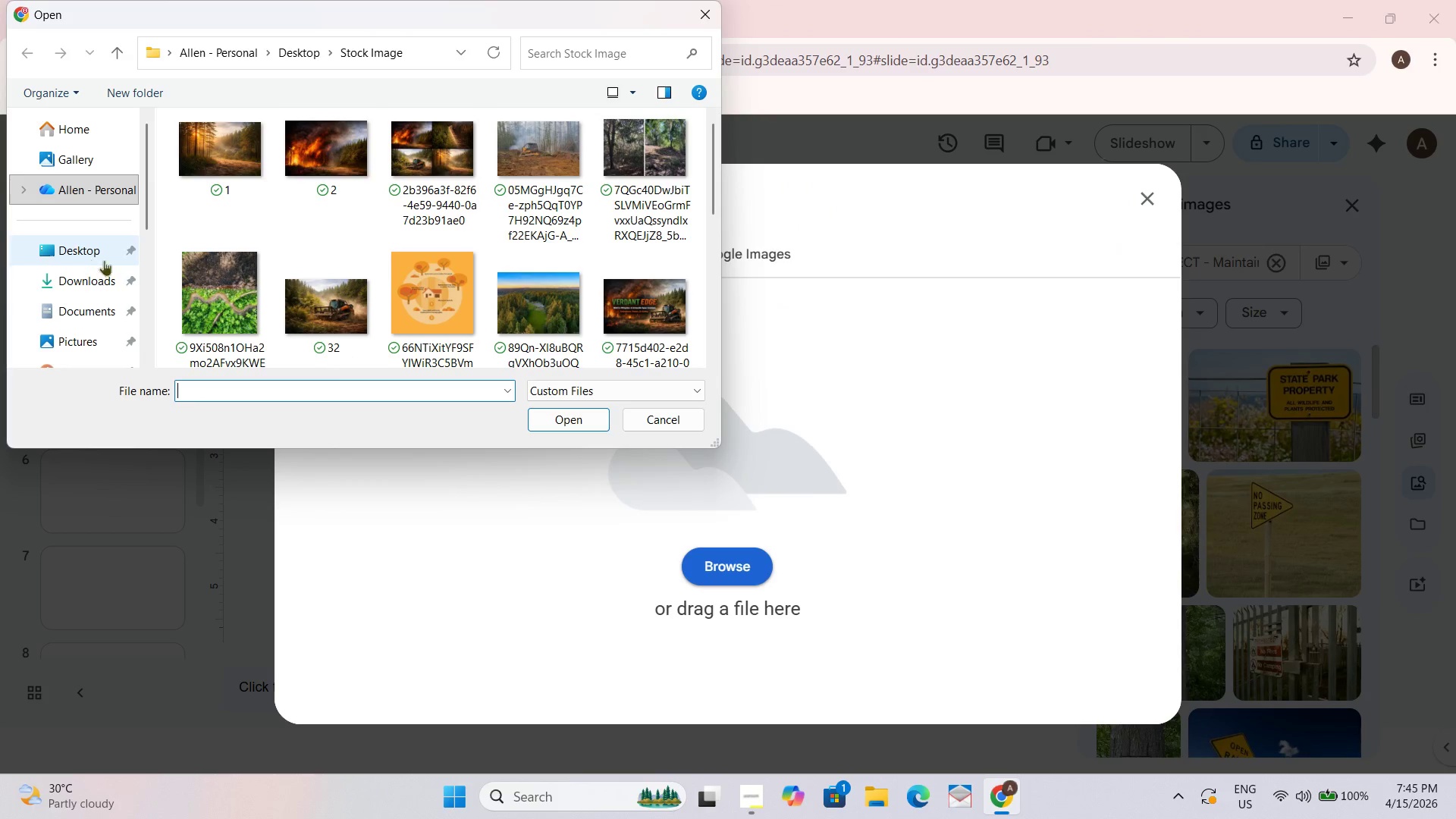 
left_click([576, 420])
 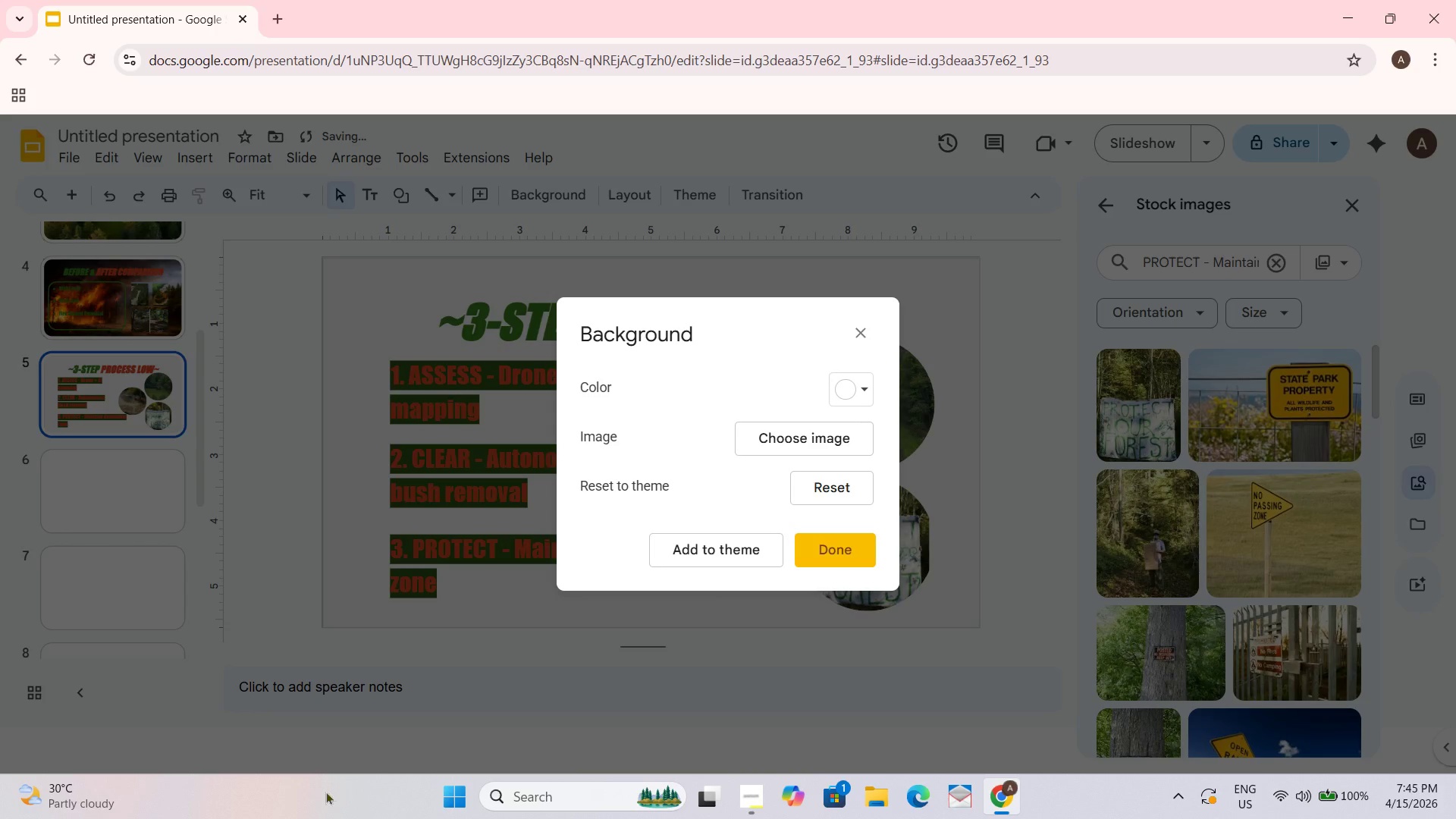 
left_click([822, 548])
 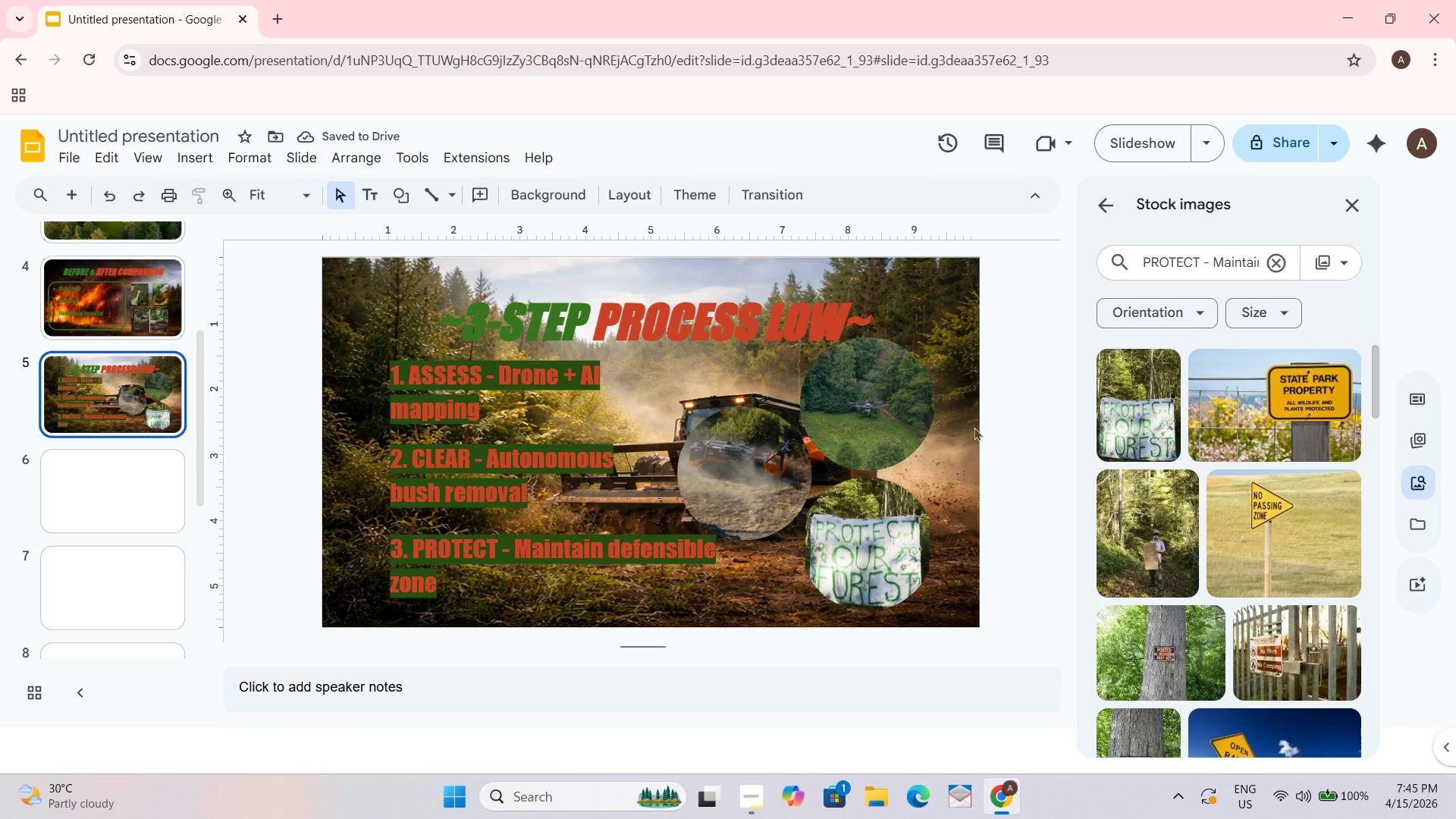 
left_click_drag(start_coordinate=[1101, 365], to_coordinate=[1097, 362])
 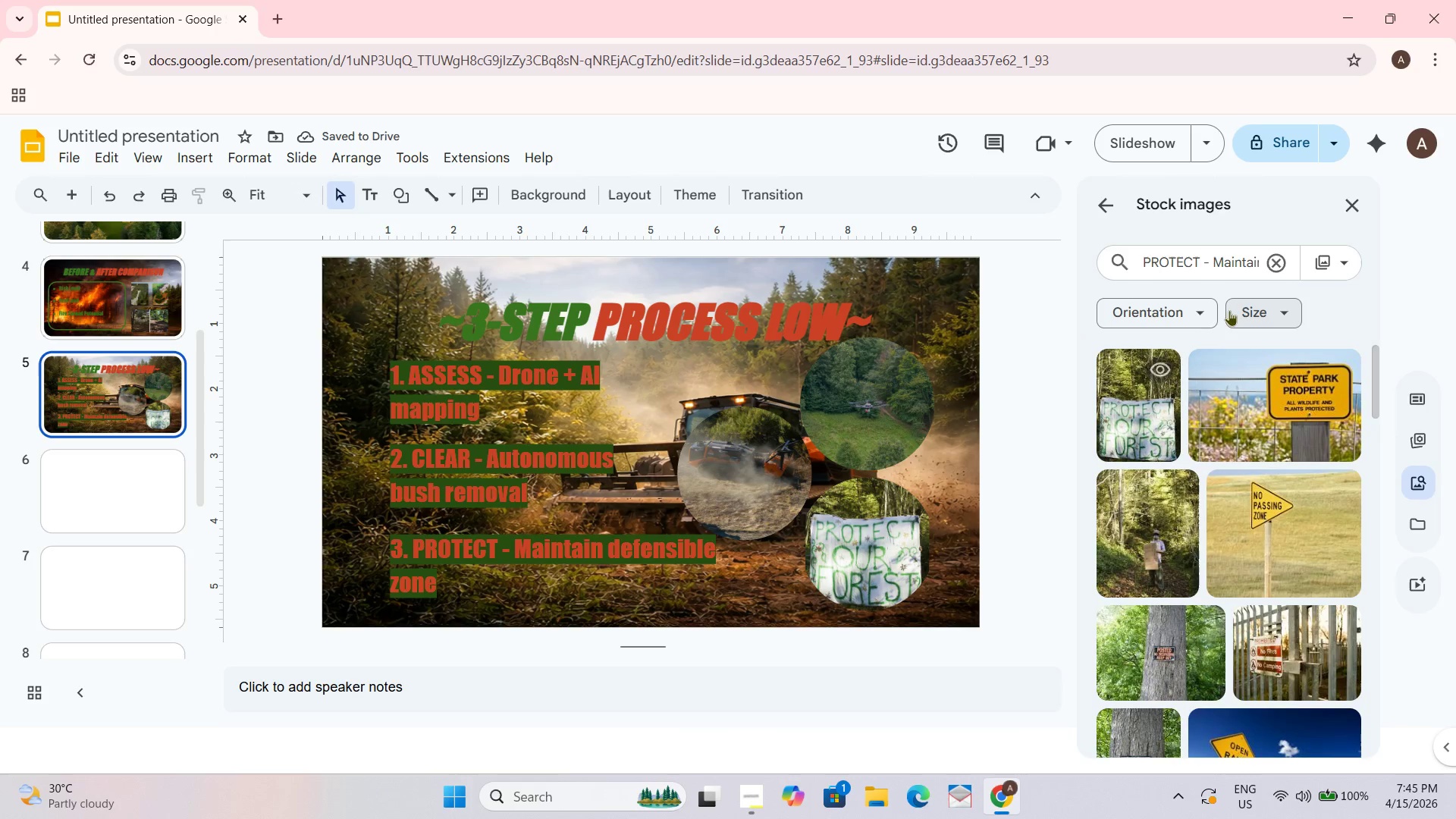 
left_click([1348, 205])
 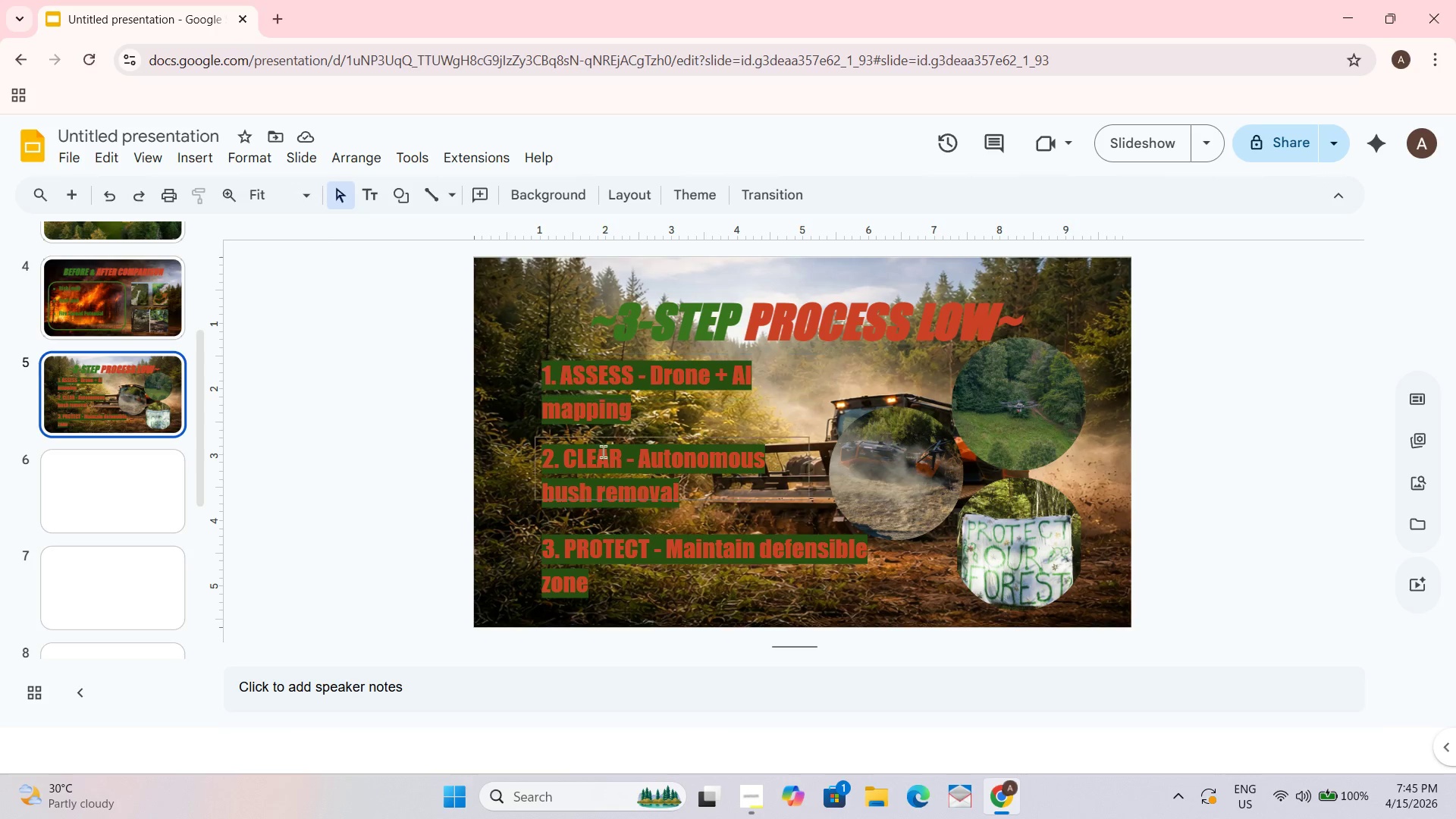 
left_click([554, 371])
 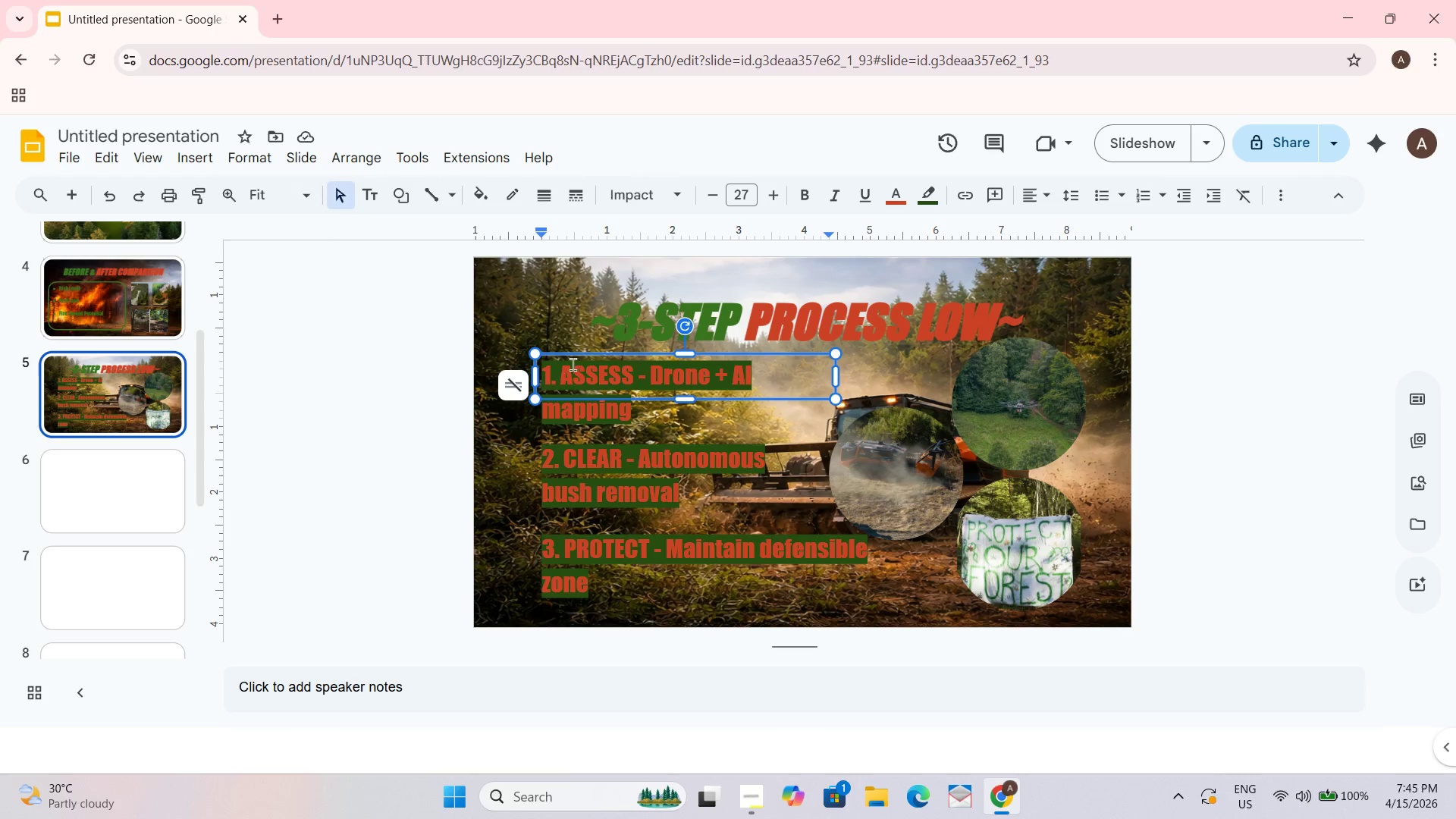 
key(Control+ControlLeft)
 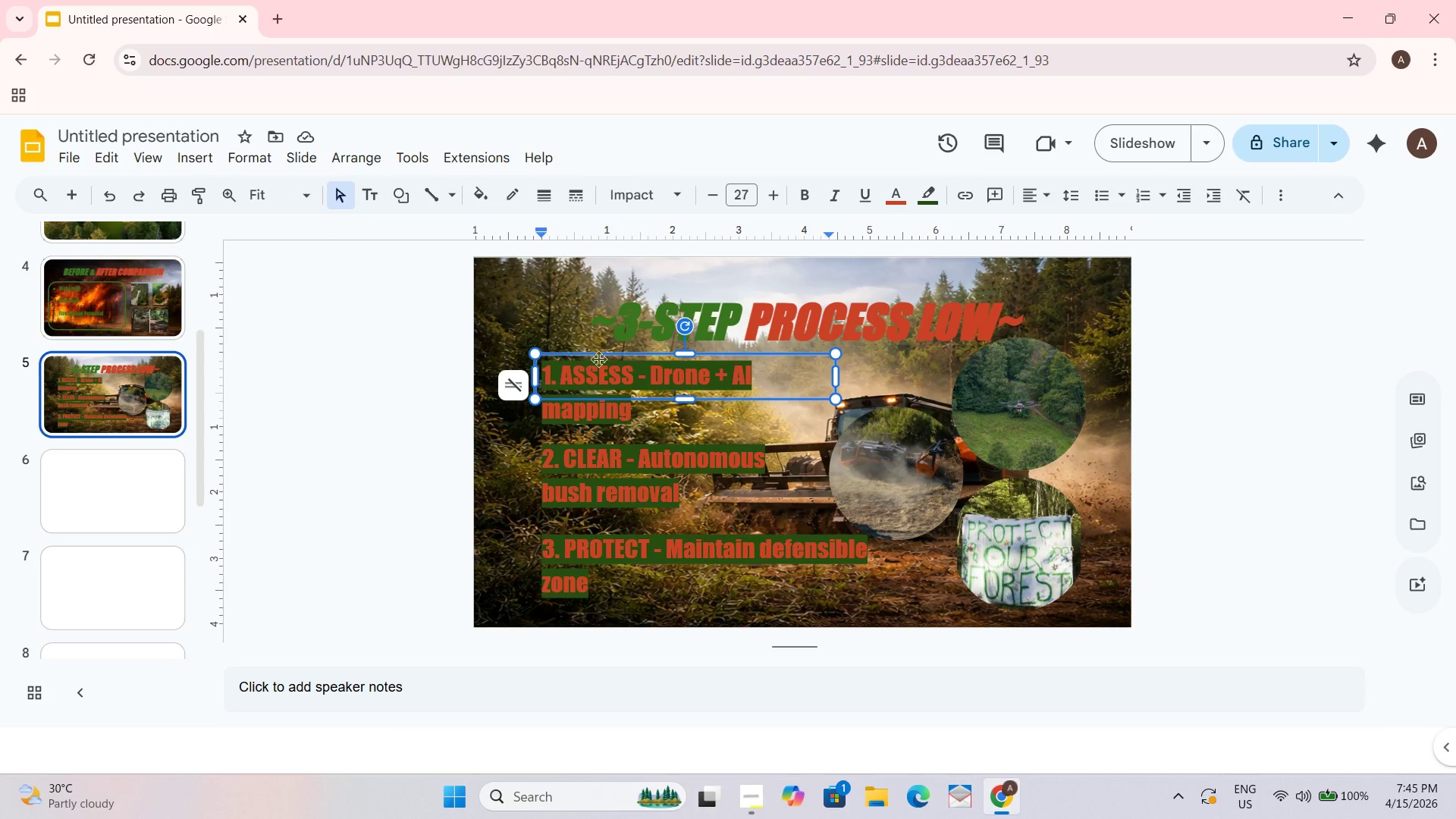 
key(Control+A)
 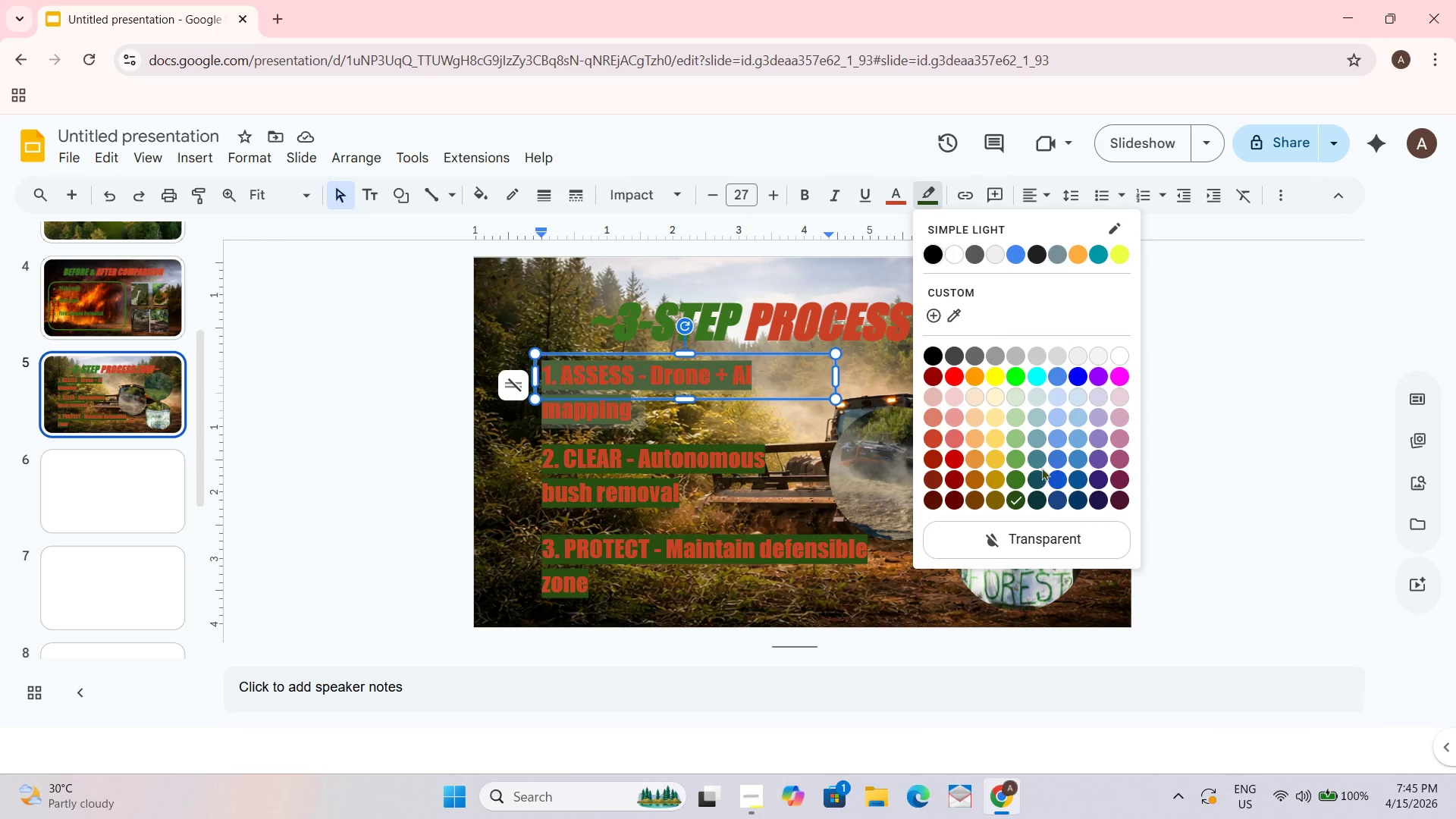 
left_click([1030, 532])
 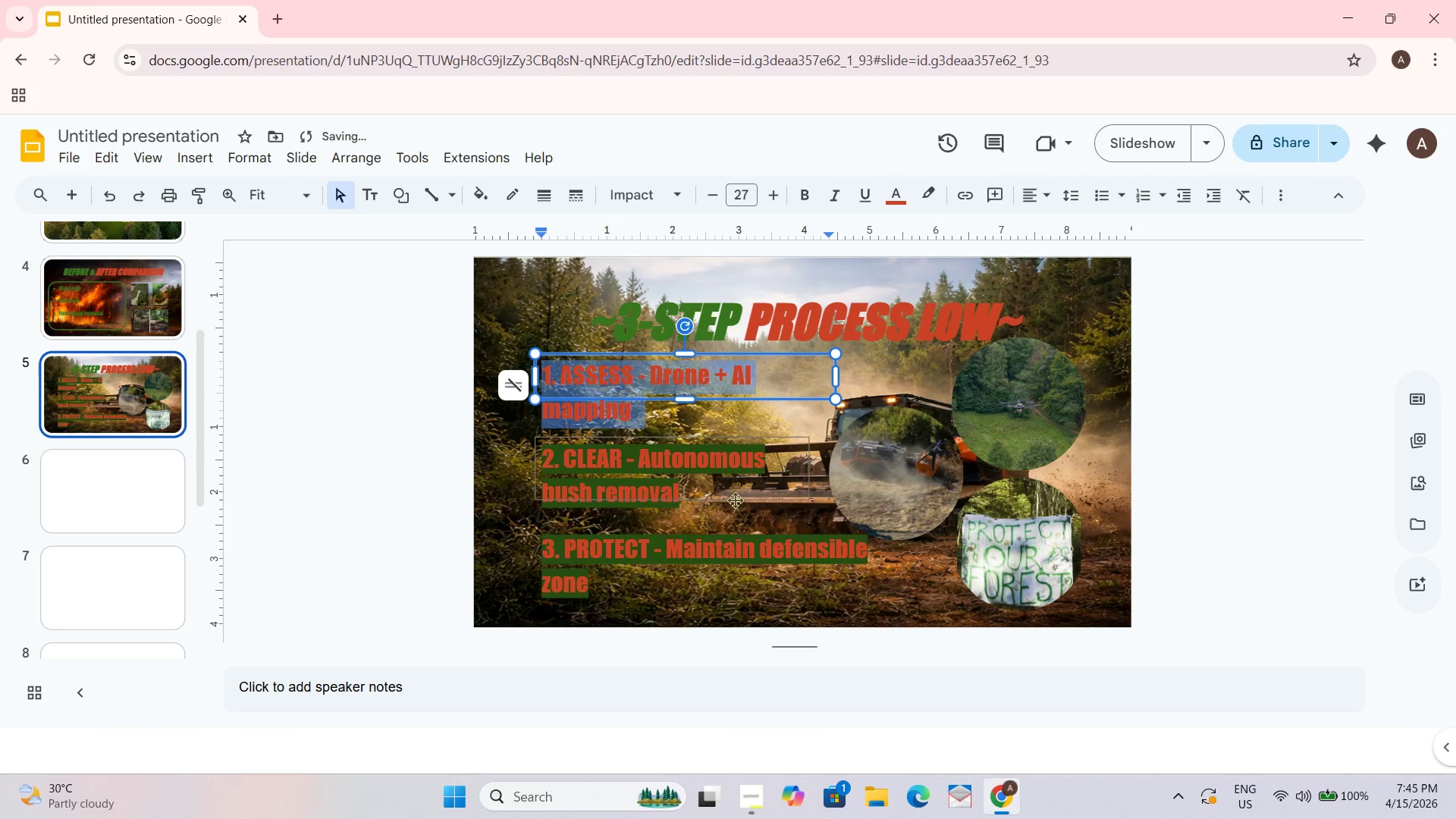 
left_click([661, 490])
 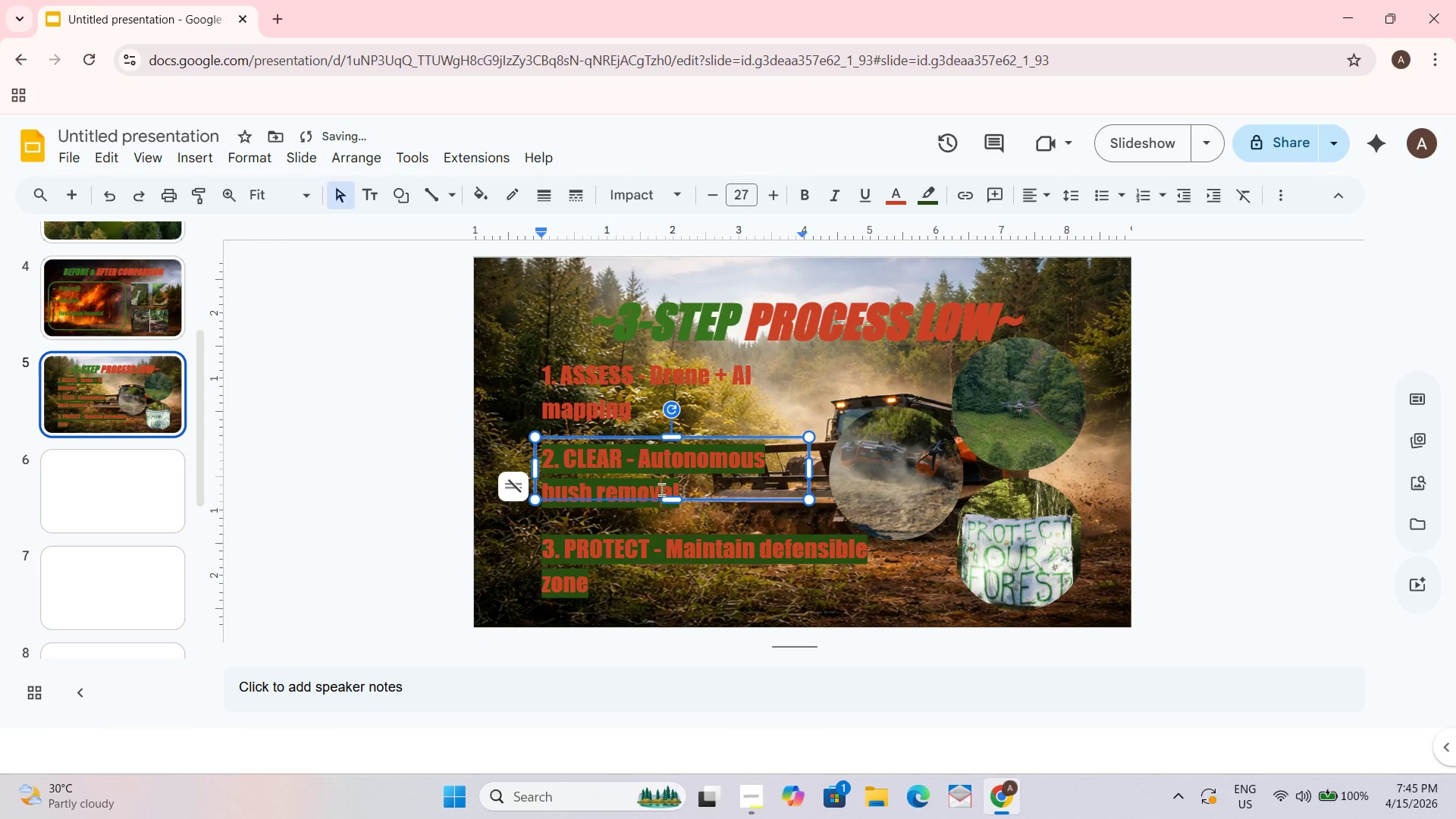 
key(Control+ControlLeft)
 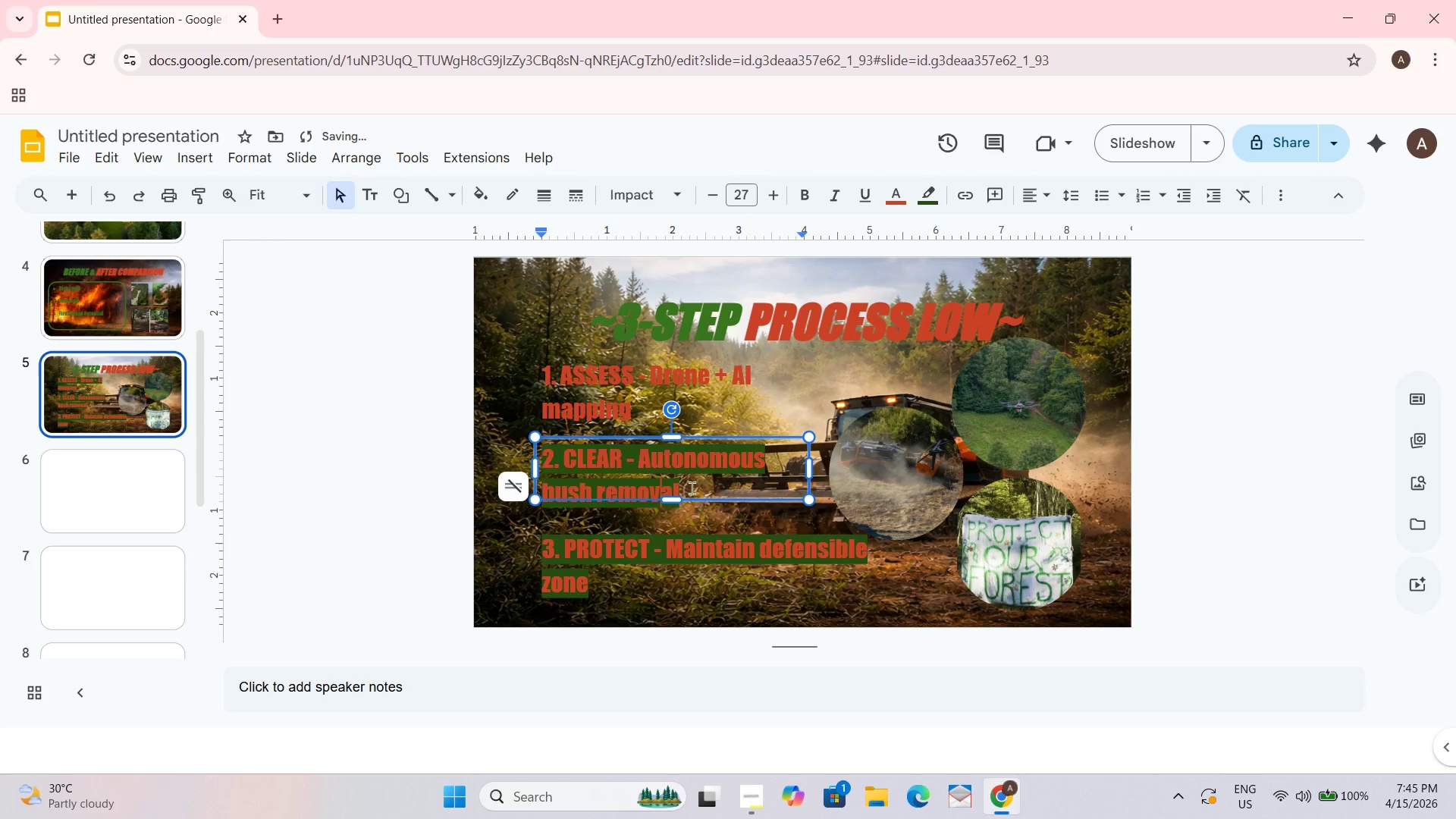 
key(Control+A)
 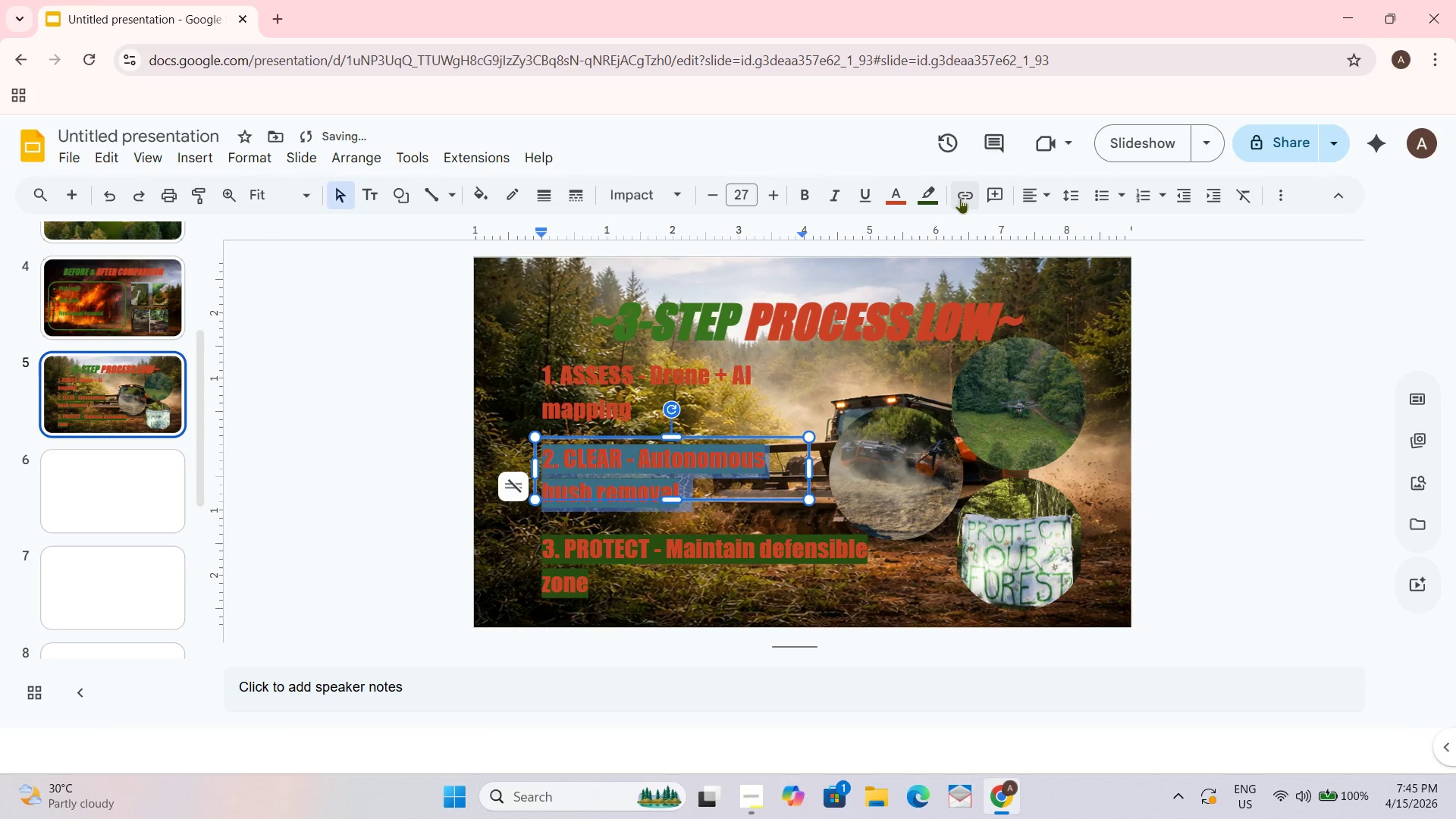 
left_click([924, 201])
 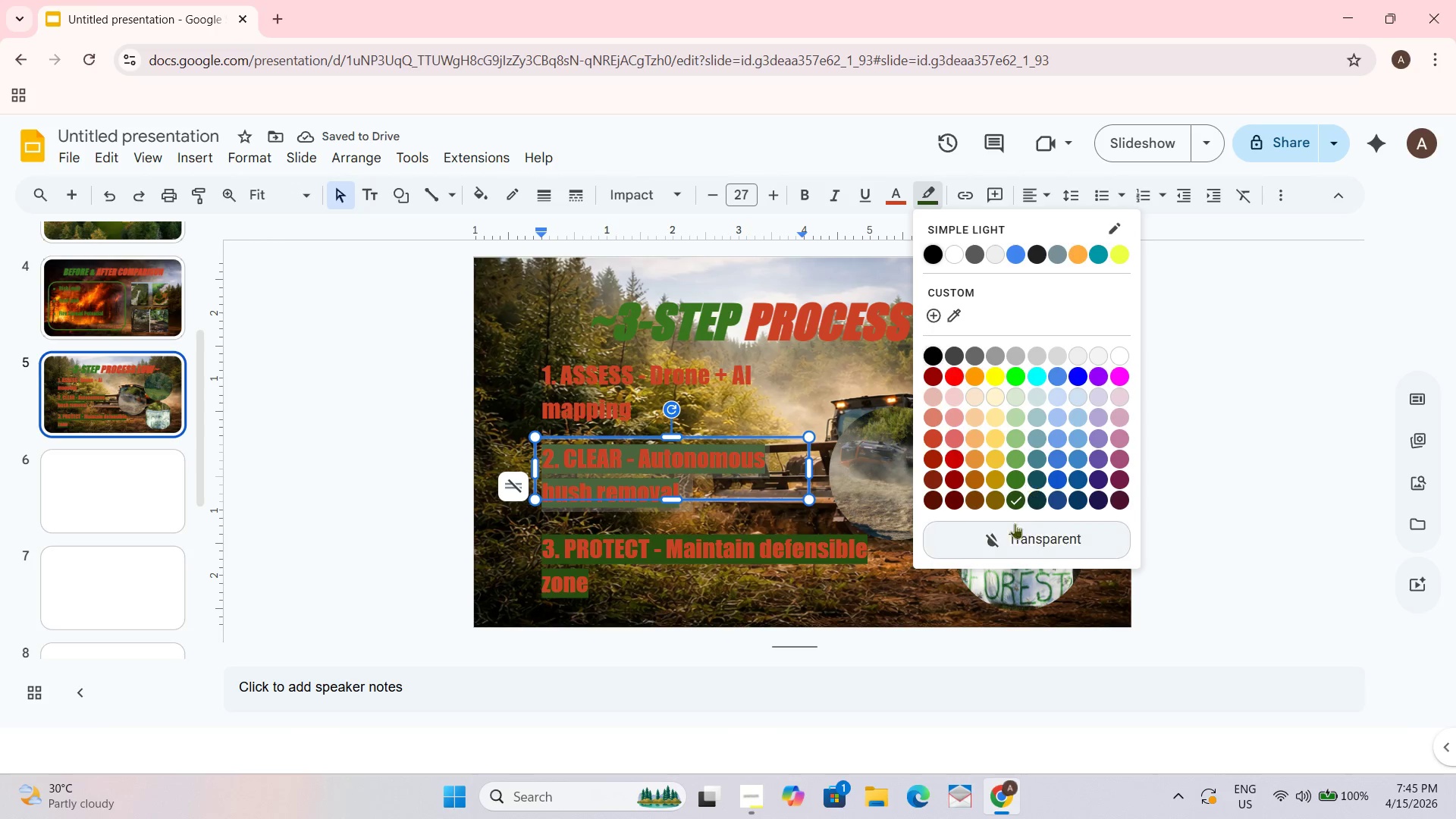 
left_click([1012, 539])
 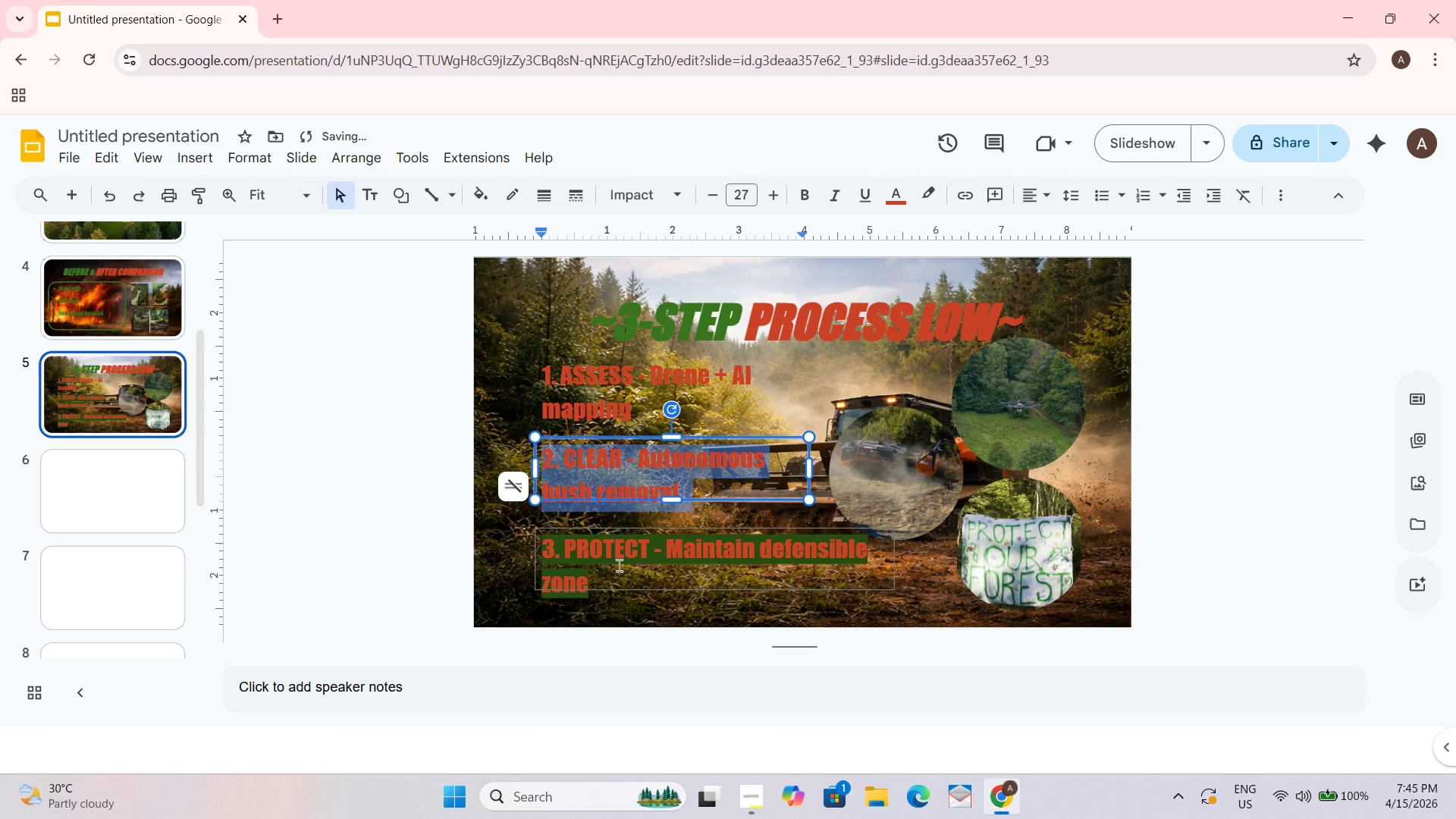 
left_click([615, 562])
 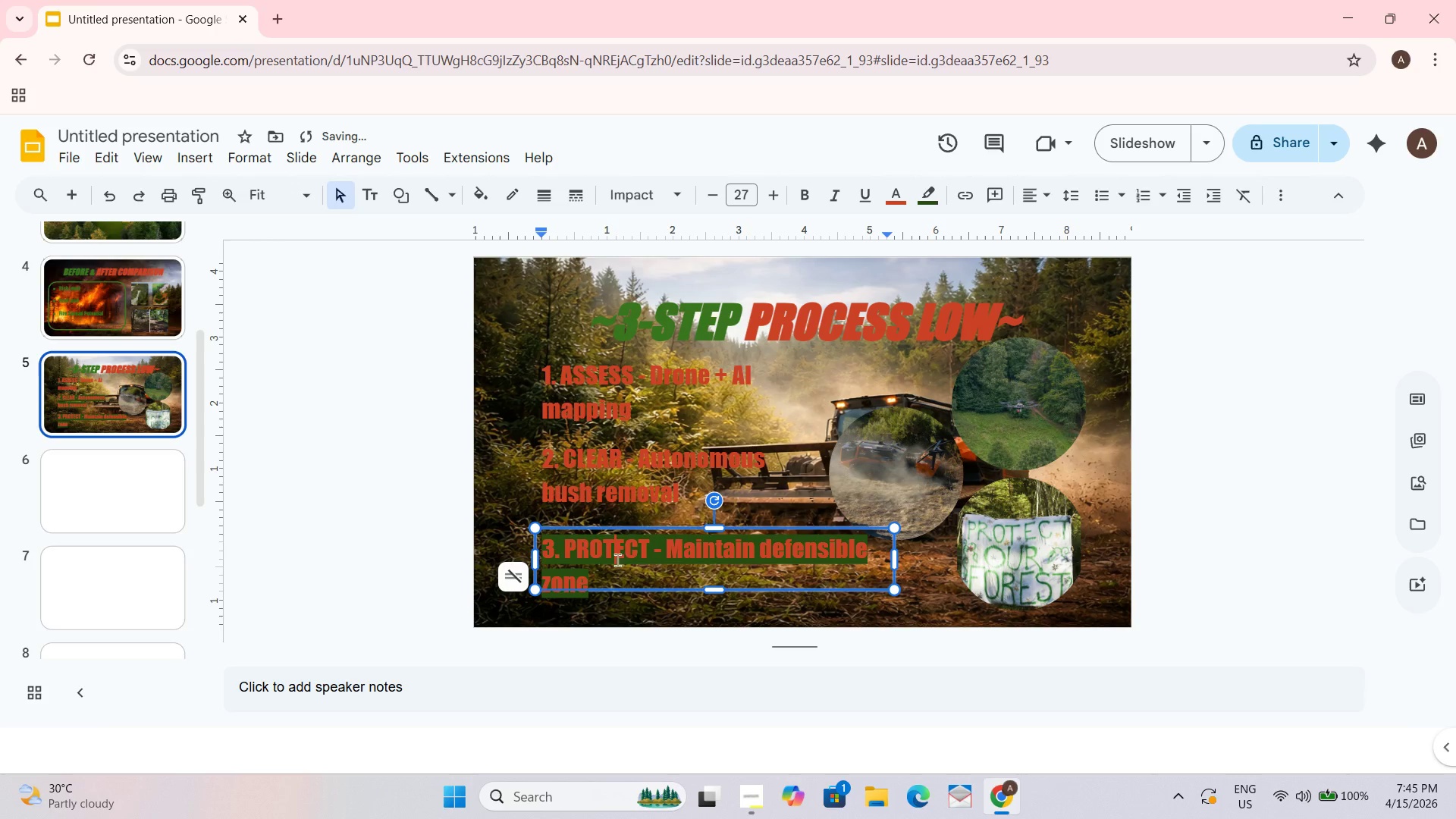 
key(Control+A)
 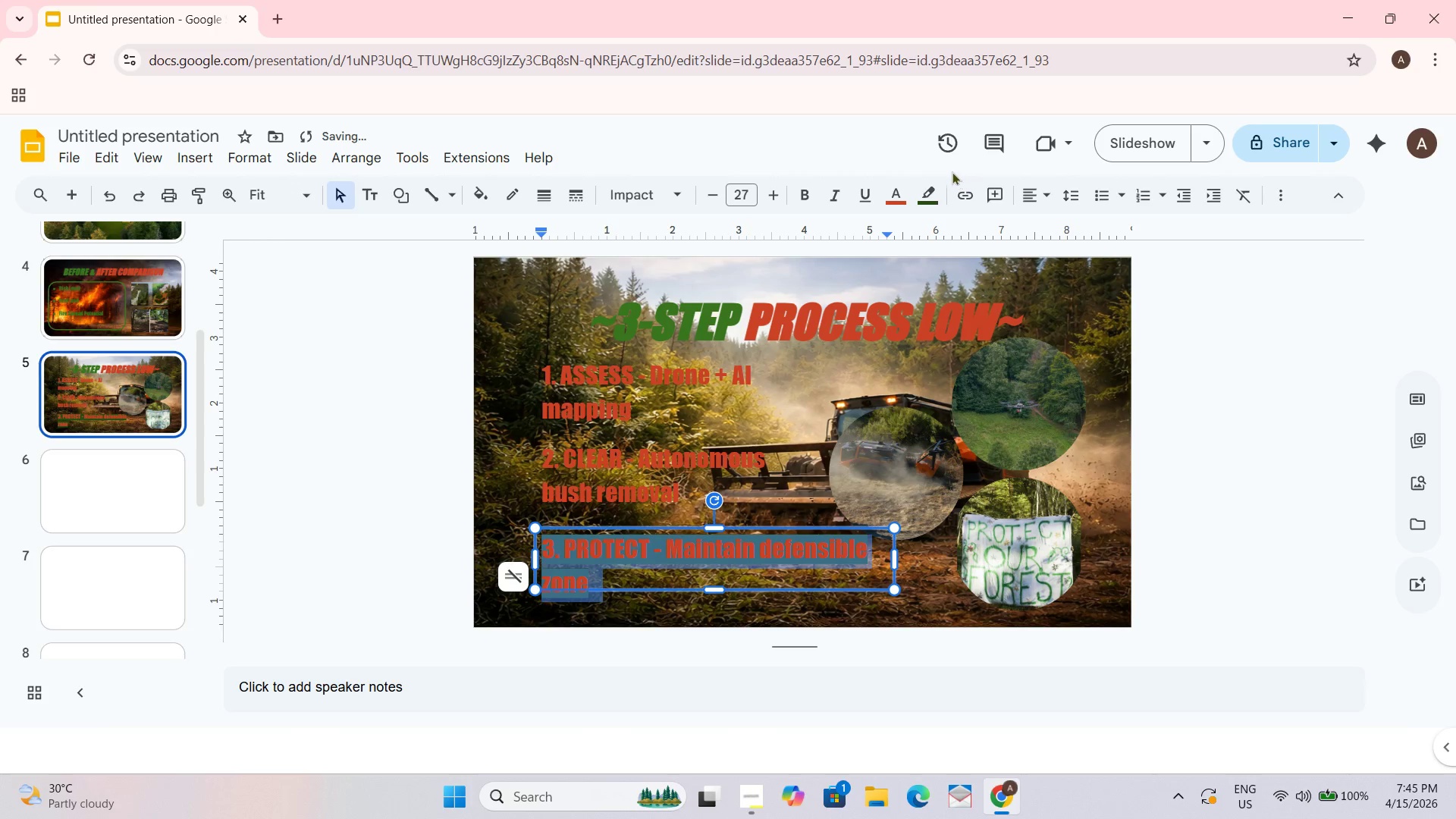 
left_click([928, 182])
 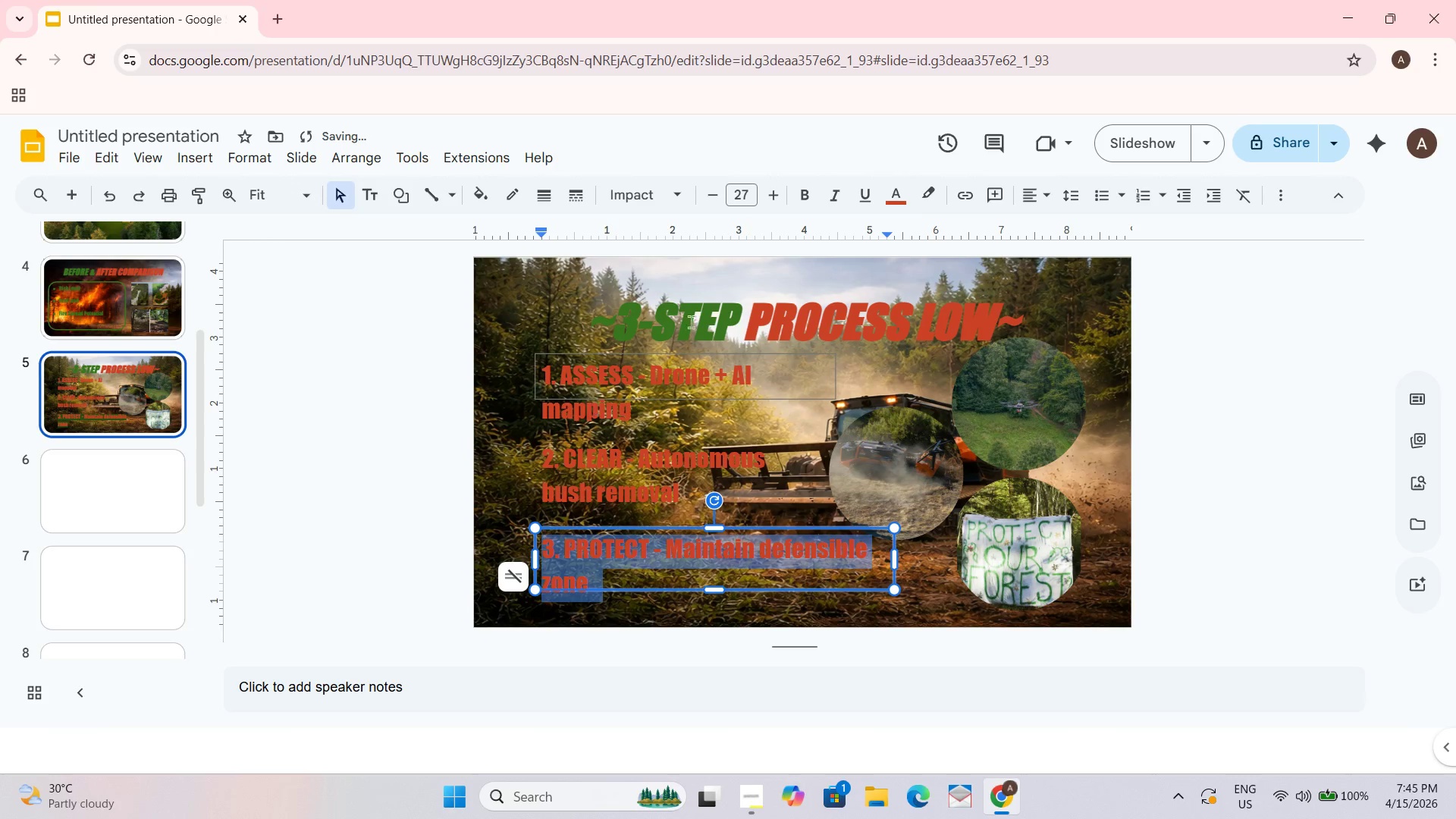 
left_click([889, 196])
 